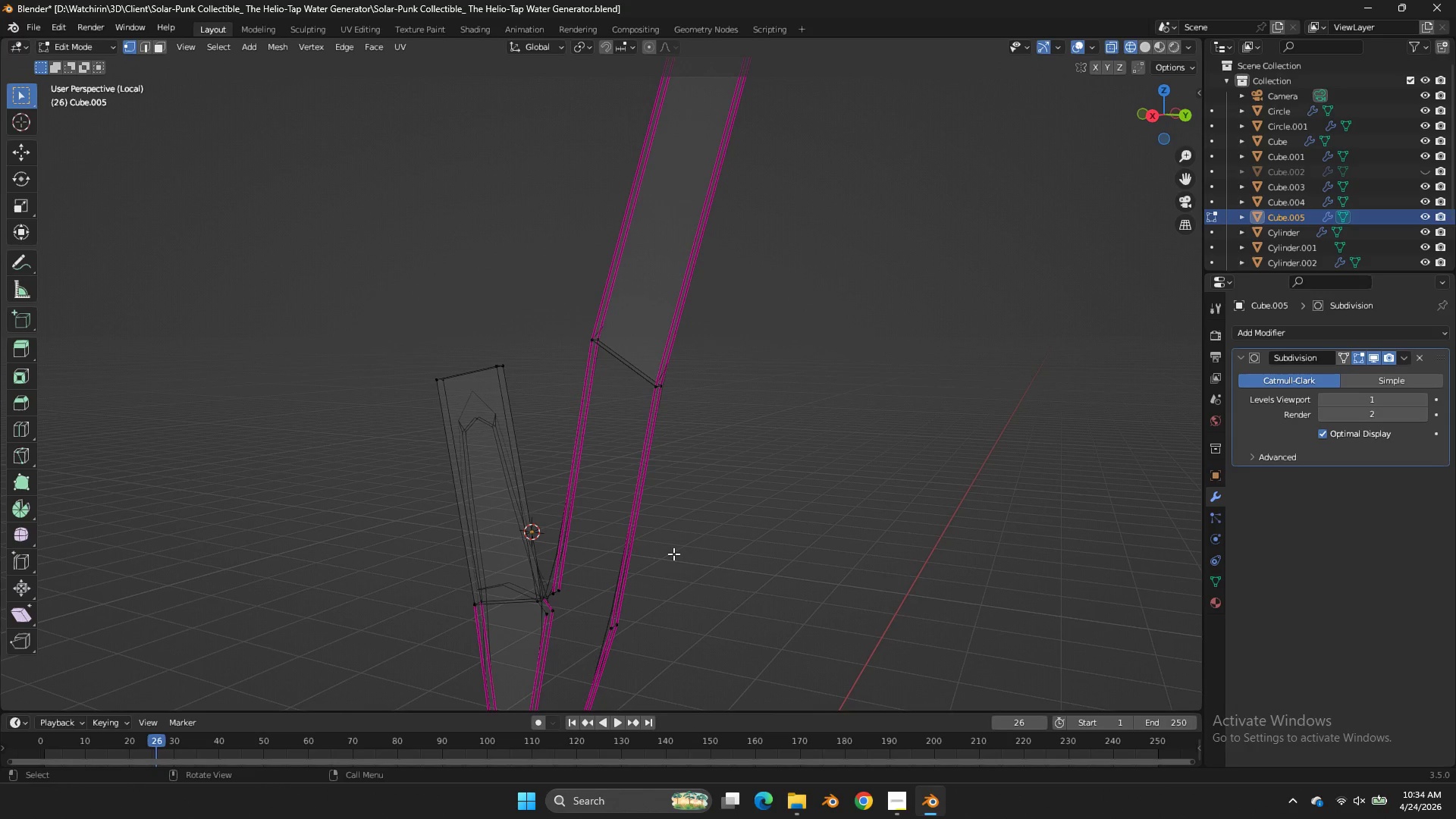 
scroll: coordinate [1053, 180], scroll_direction: up, amount: 2.0
 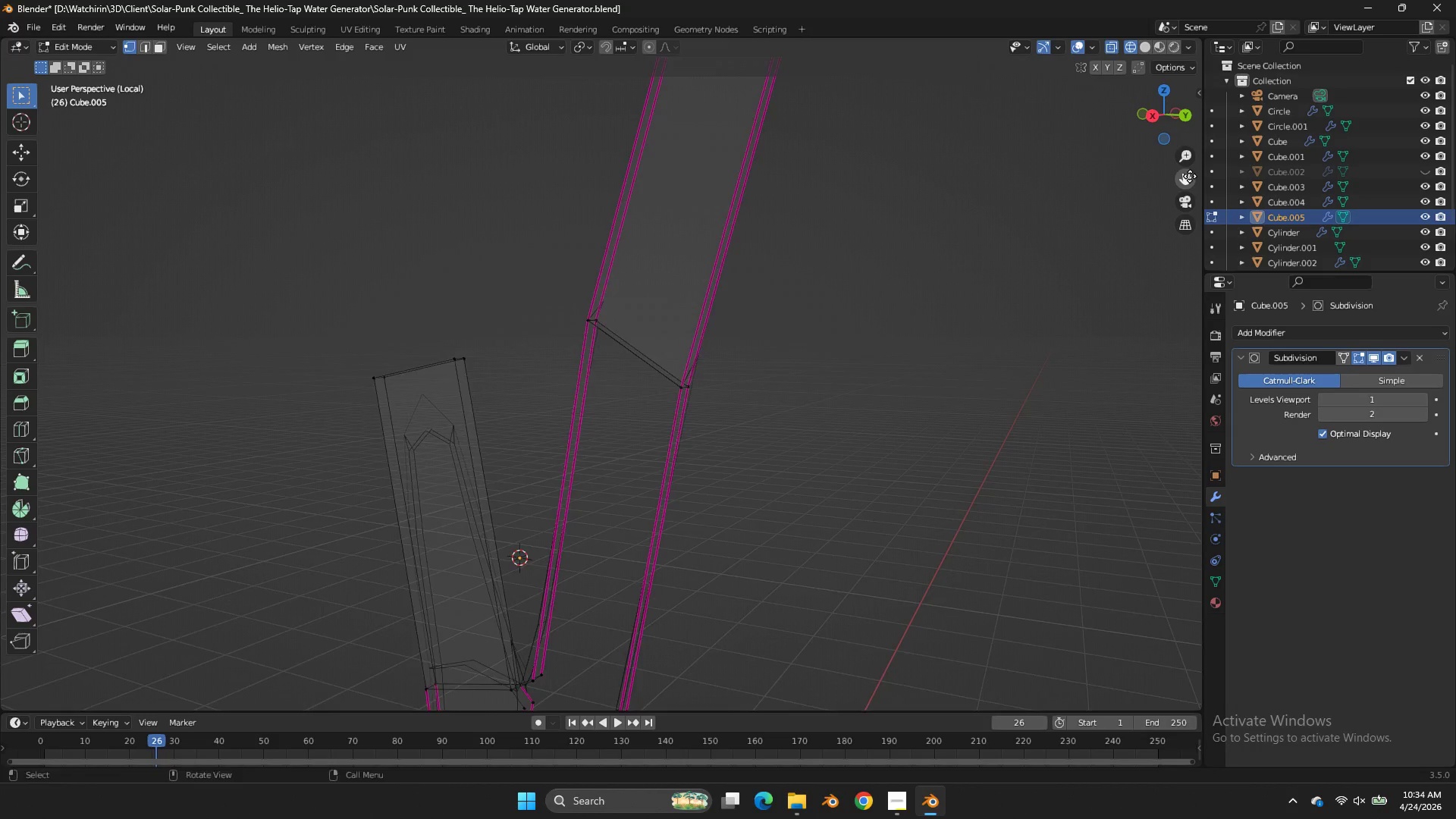 
left_click_drag(start_coordinate=[1190, 176], to_coordinate=[88, 566])
 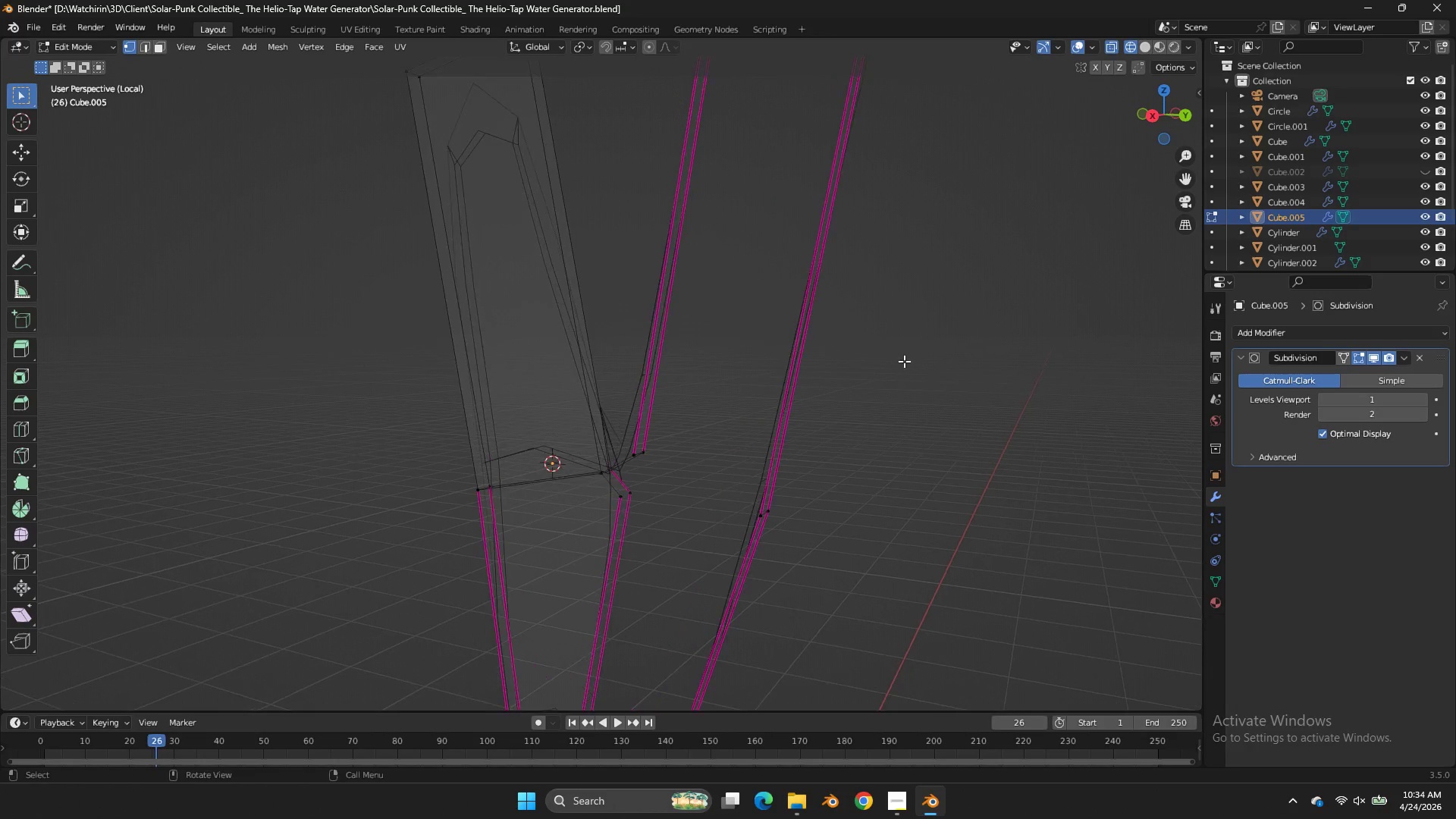 
scroll: coordinate [905, 360], scroll_direction: up, amount: 2.0
 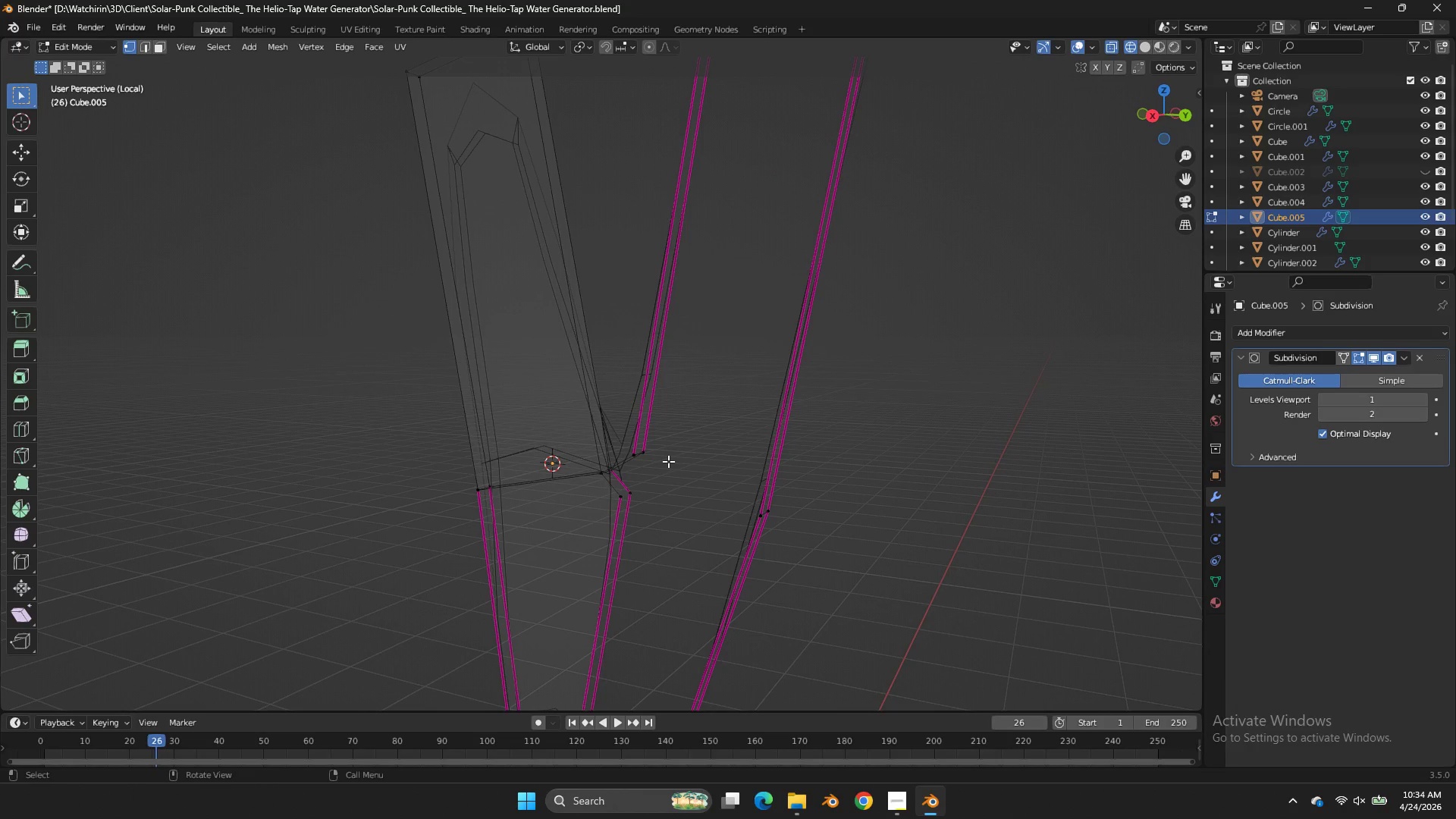 
left_click([668, 460])
 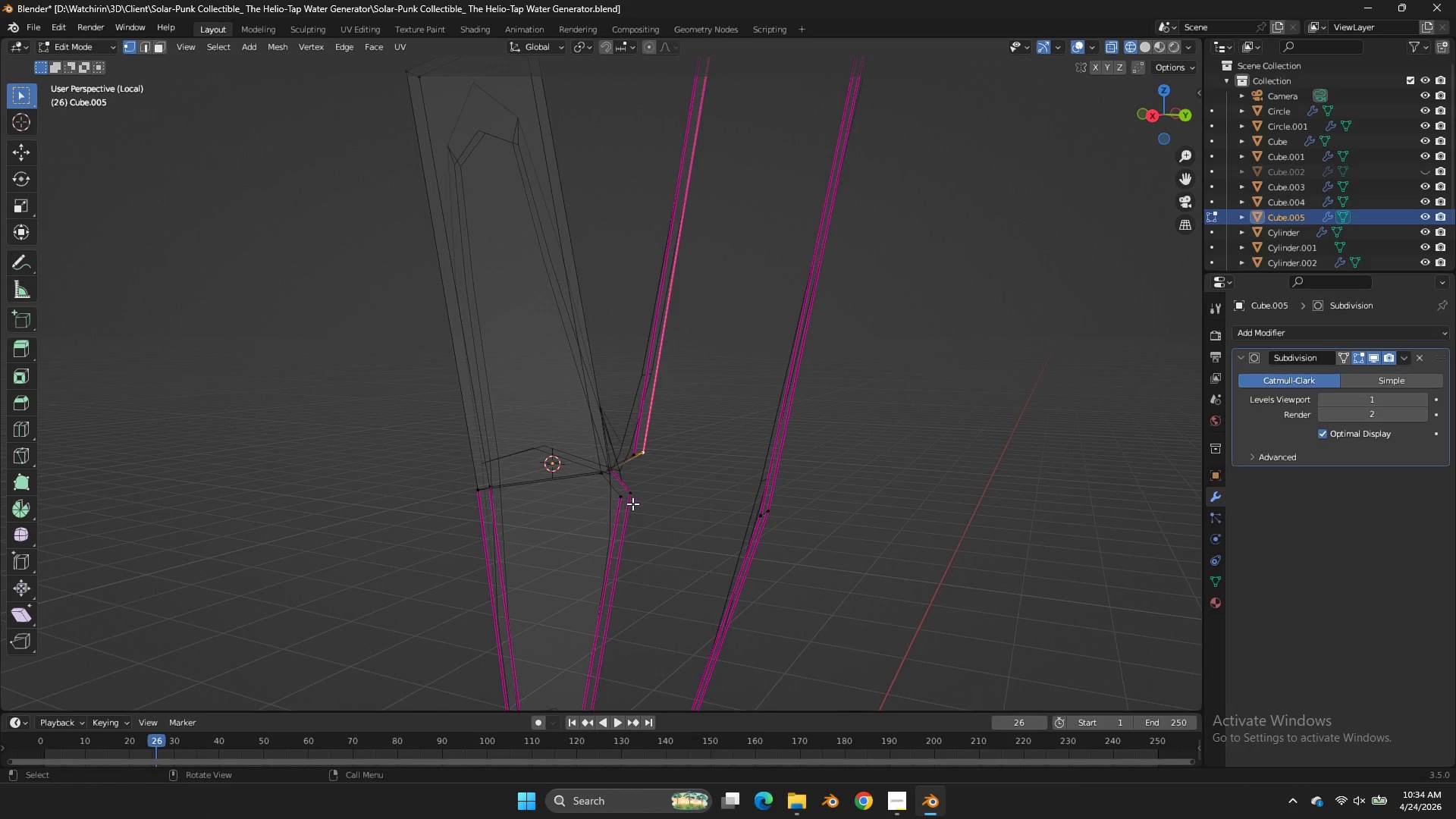 
hold_key(key=ShiftLeft, duration=0.47)
left_click([635, 504])
 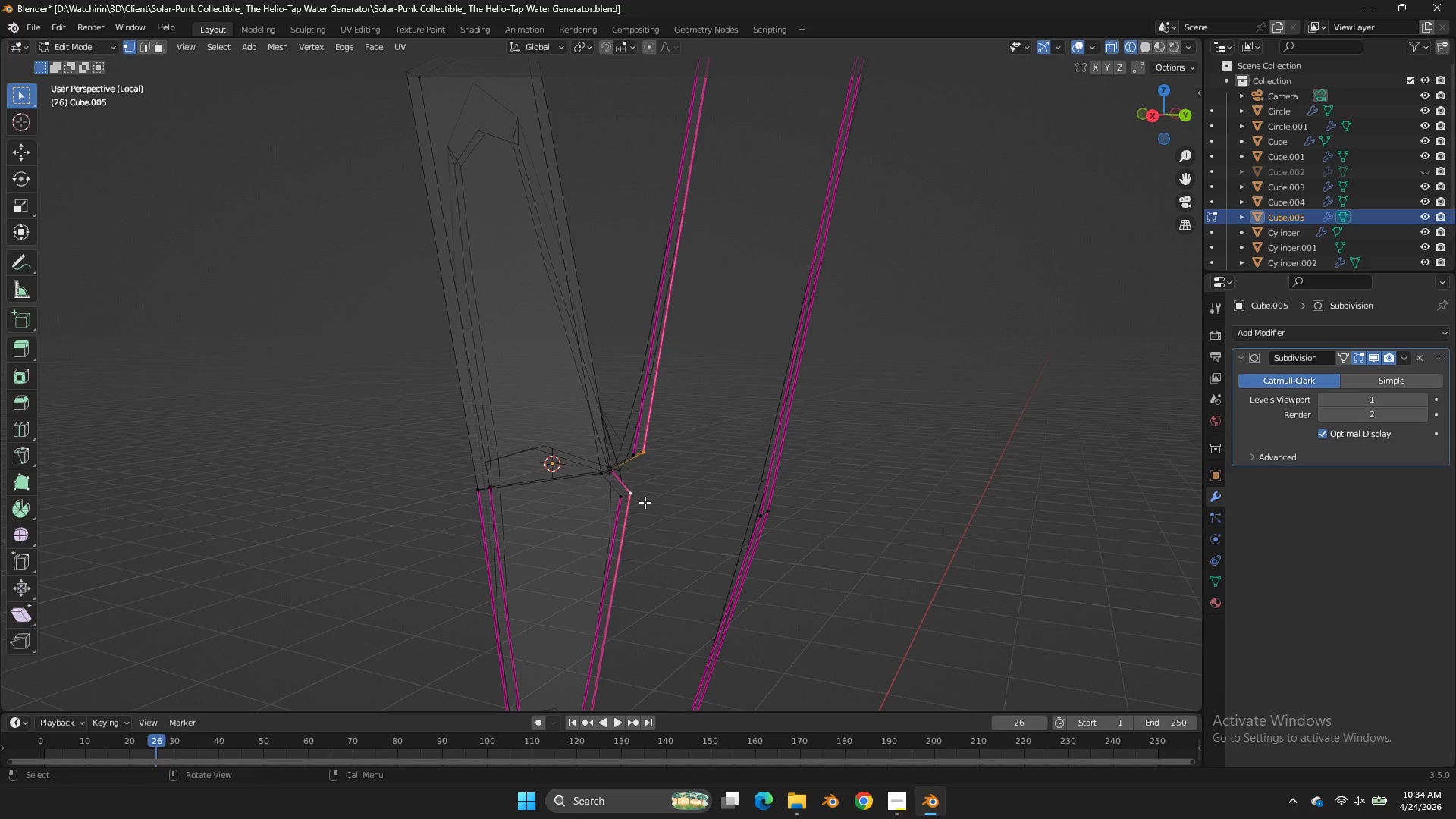 
key(M)
 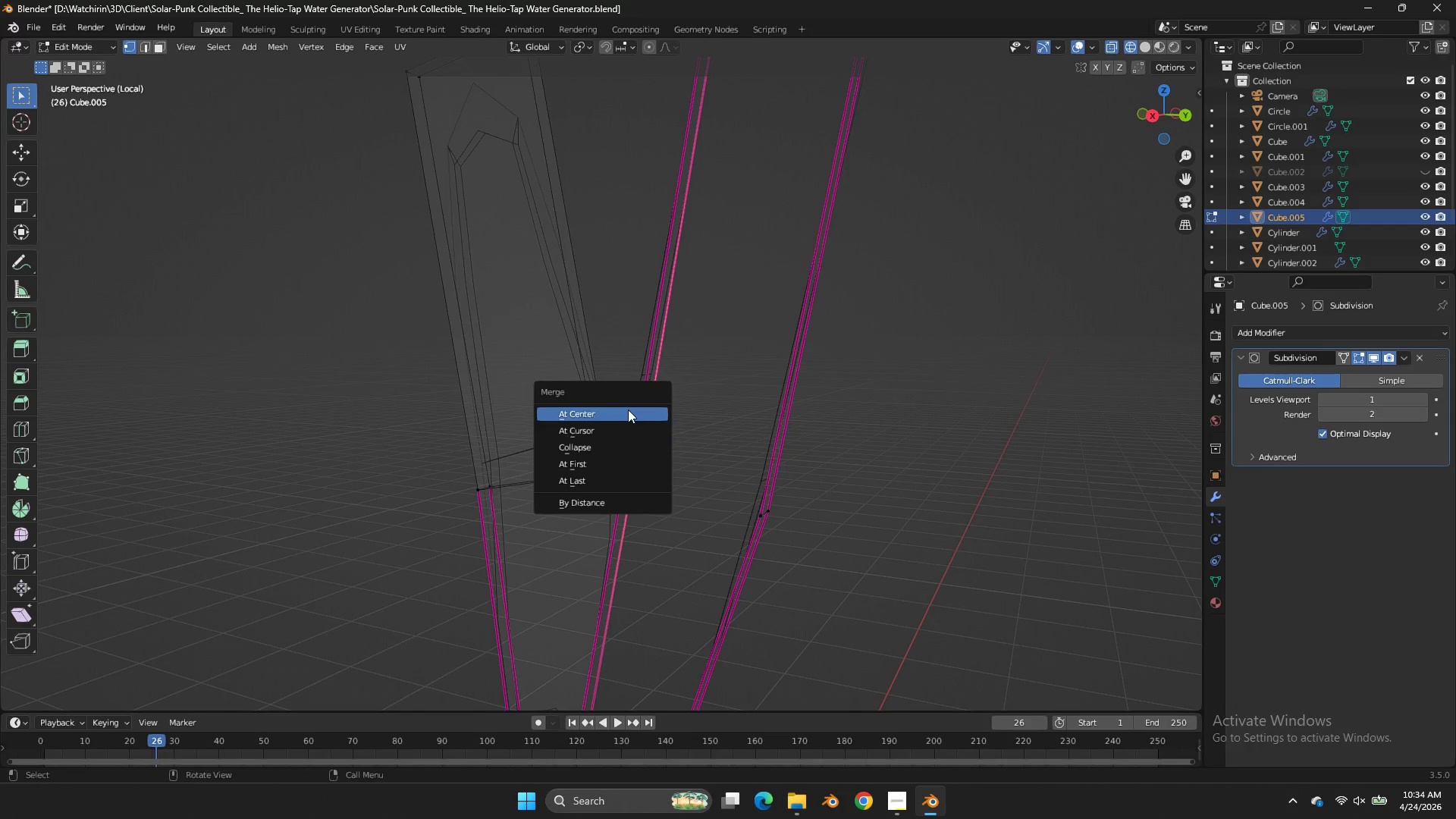 
left_click([628, 410])
 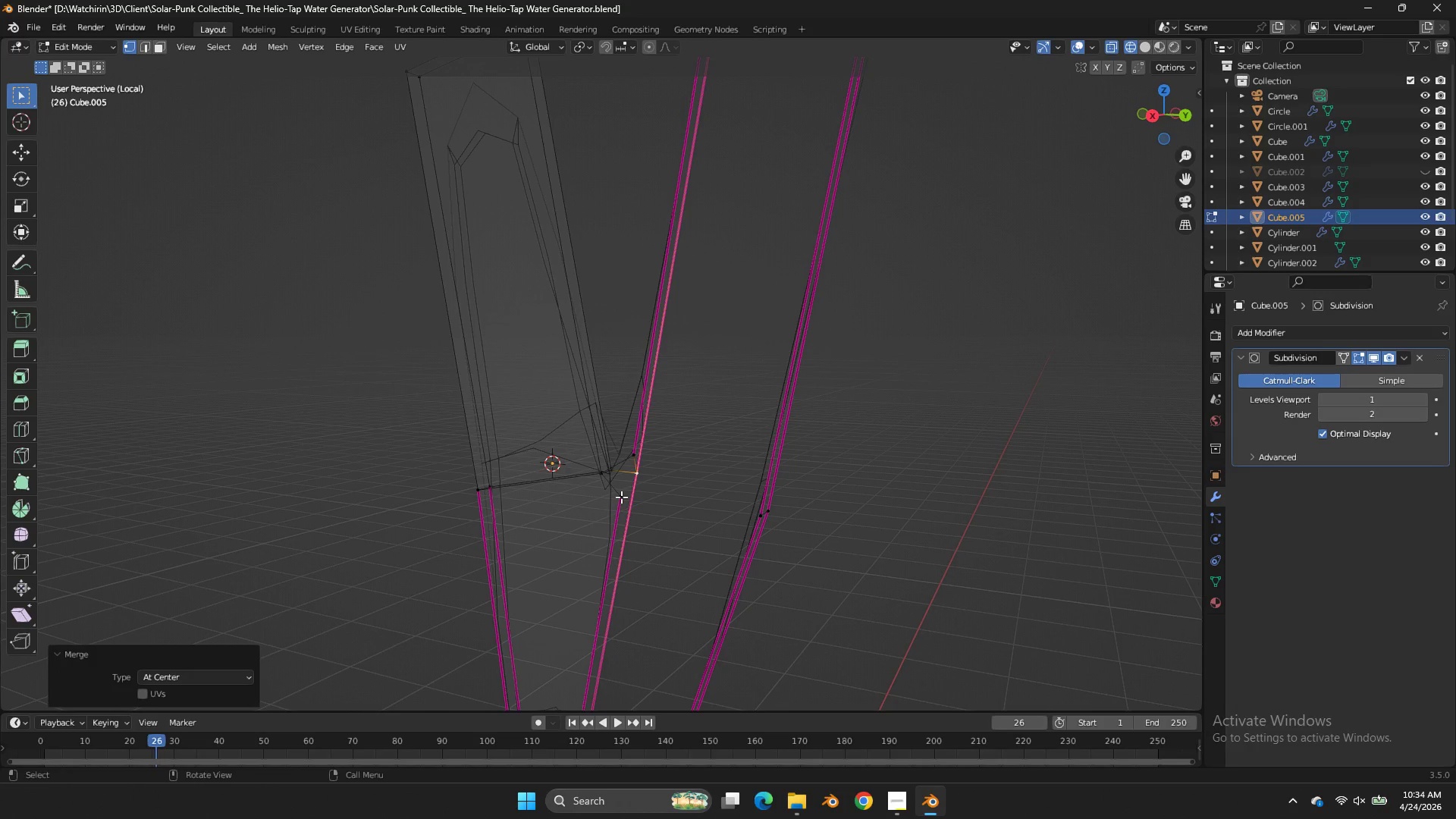 
left_click([621, 497])
 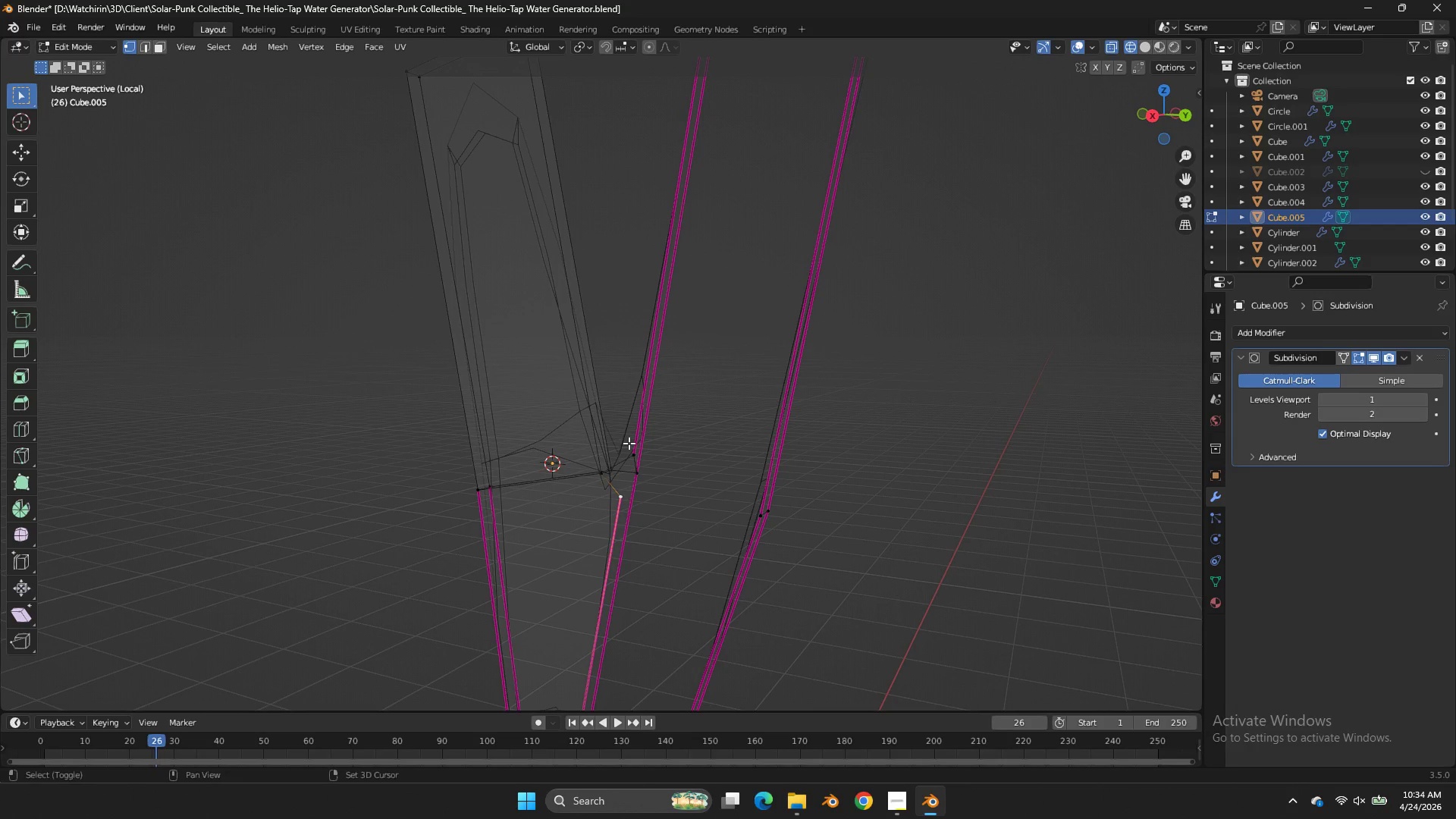 
hold_key(key=ShiftLeft, duration=0.33)
double_click([629, 441])
 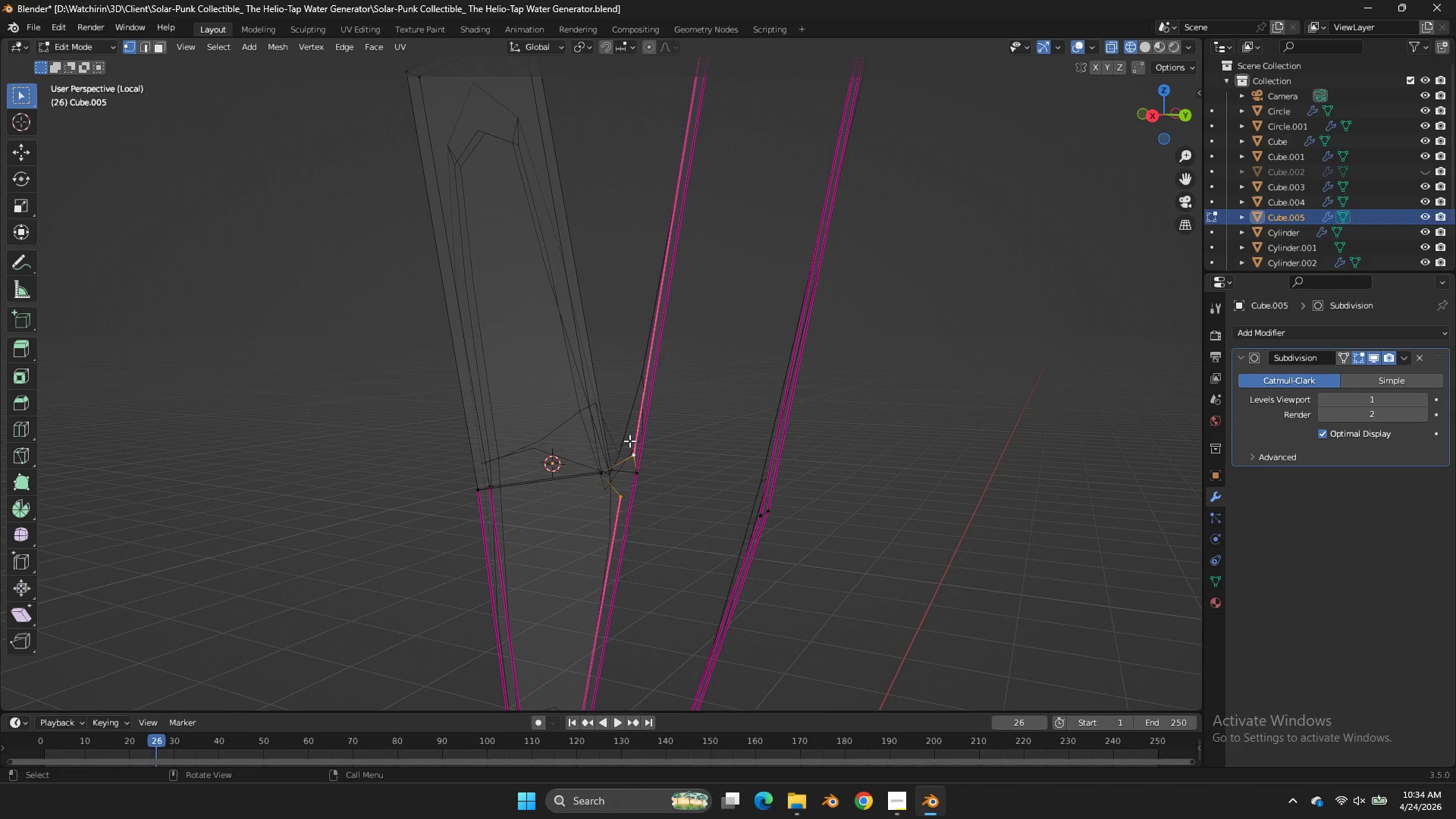 
key(M)
 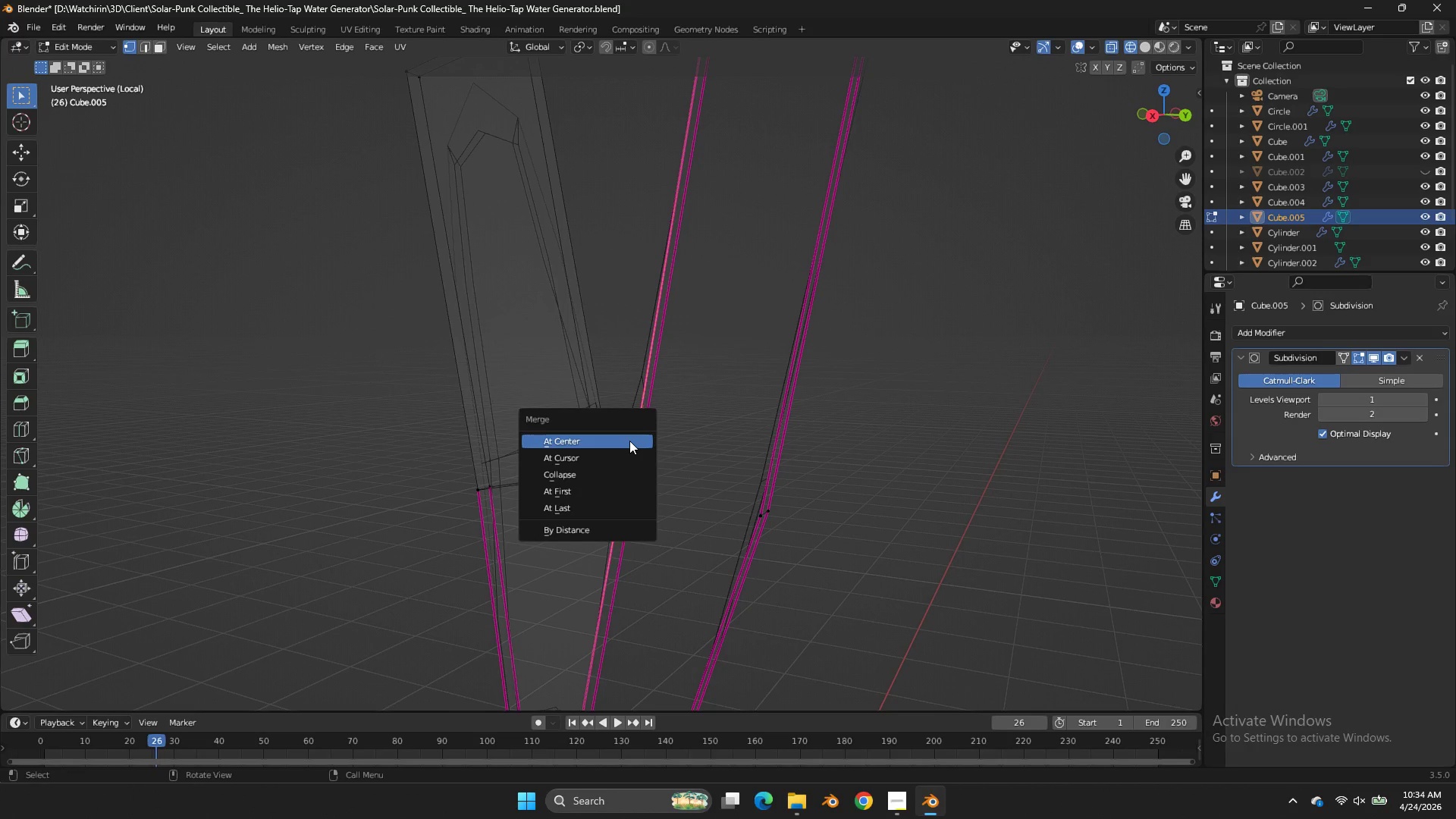 
left_click([629, 441])
 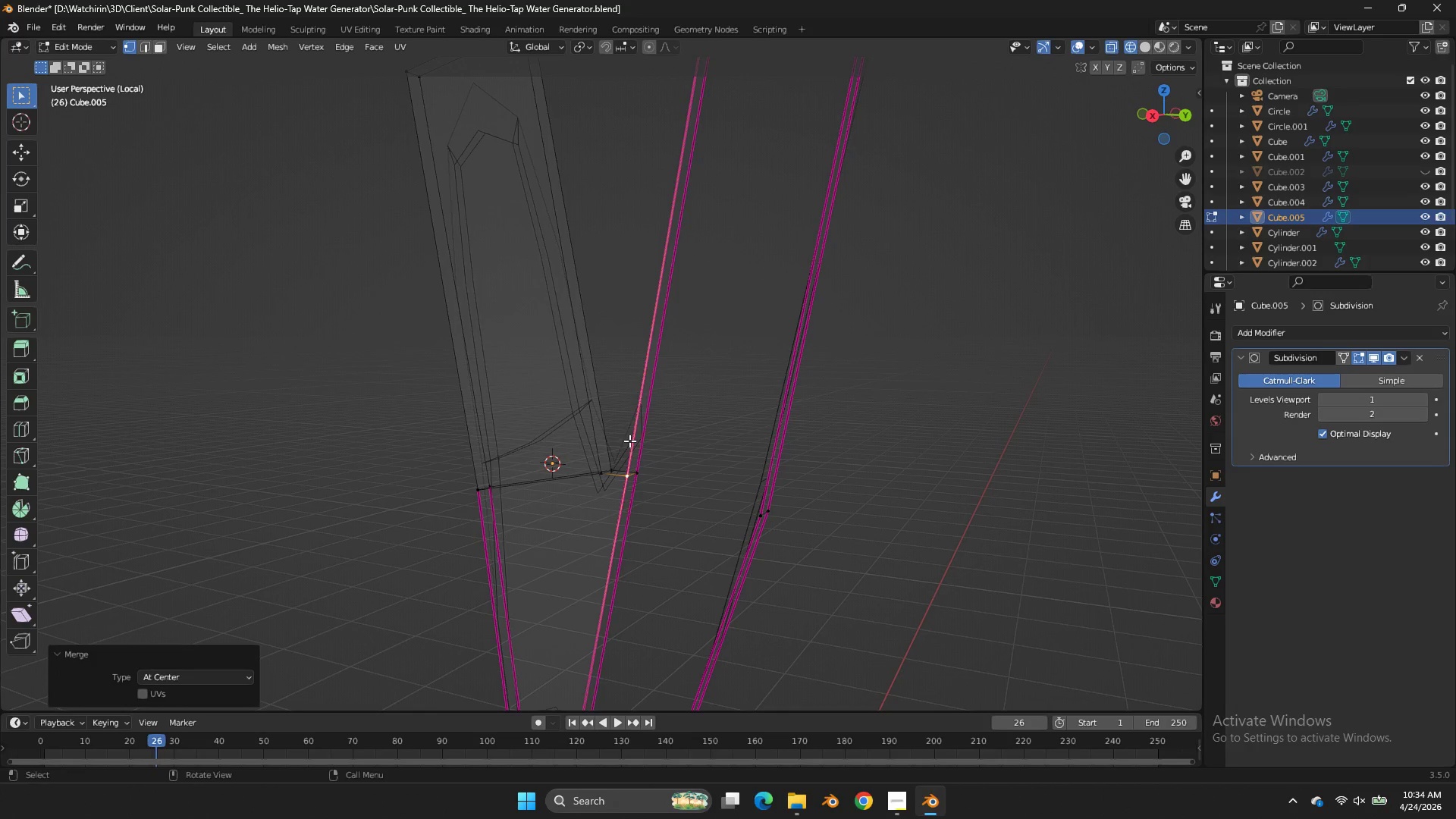 
key(Z)
 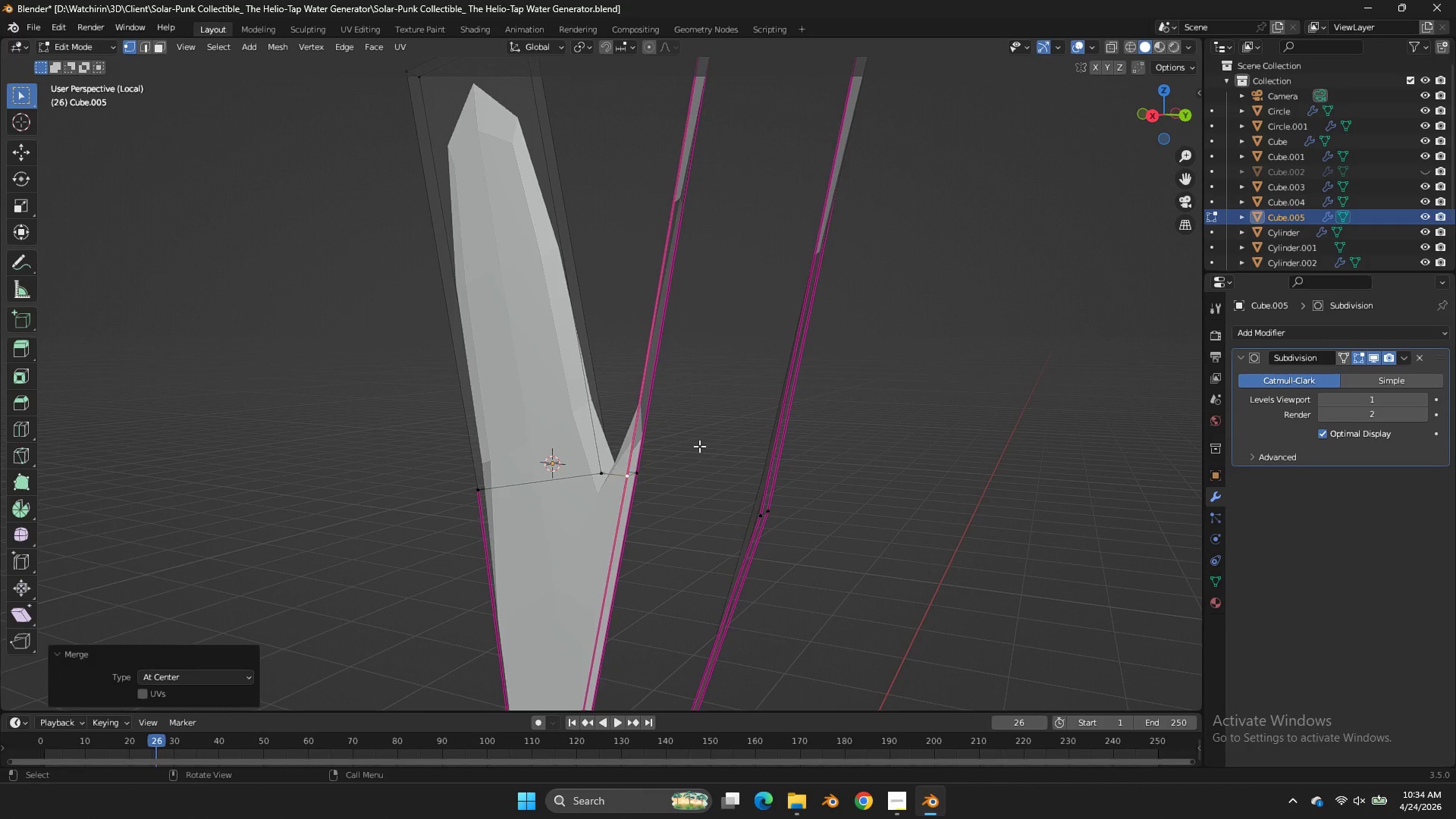 
scroll: coordinate [699, 446], scroll_direction: down, amount: 3.0
 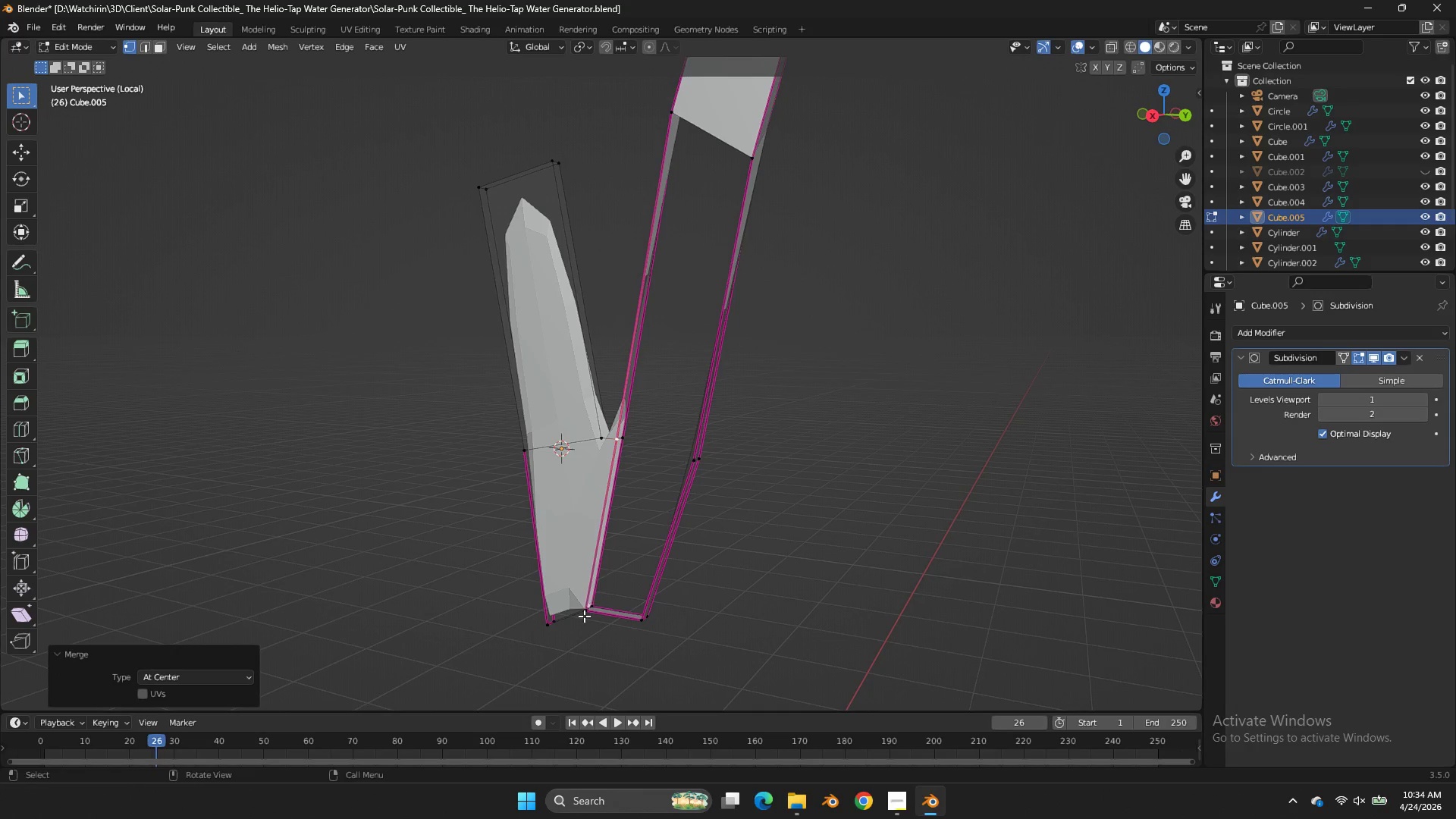 
left_click([584, 616])
 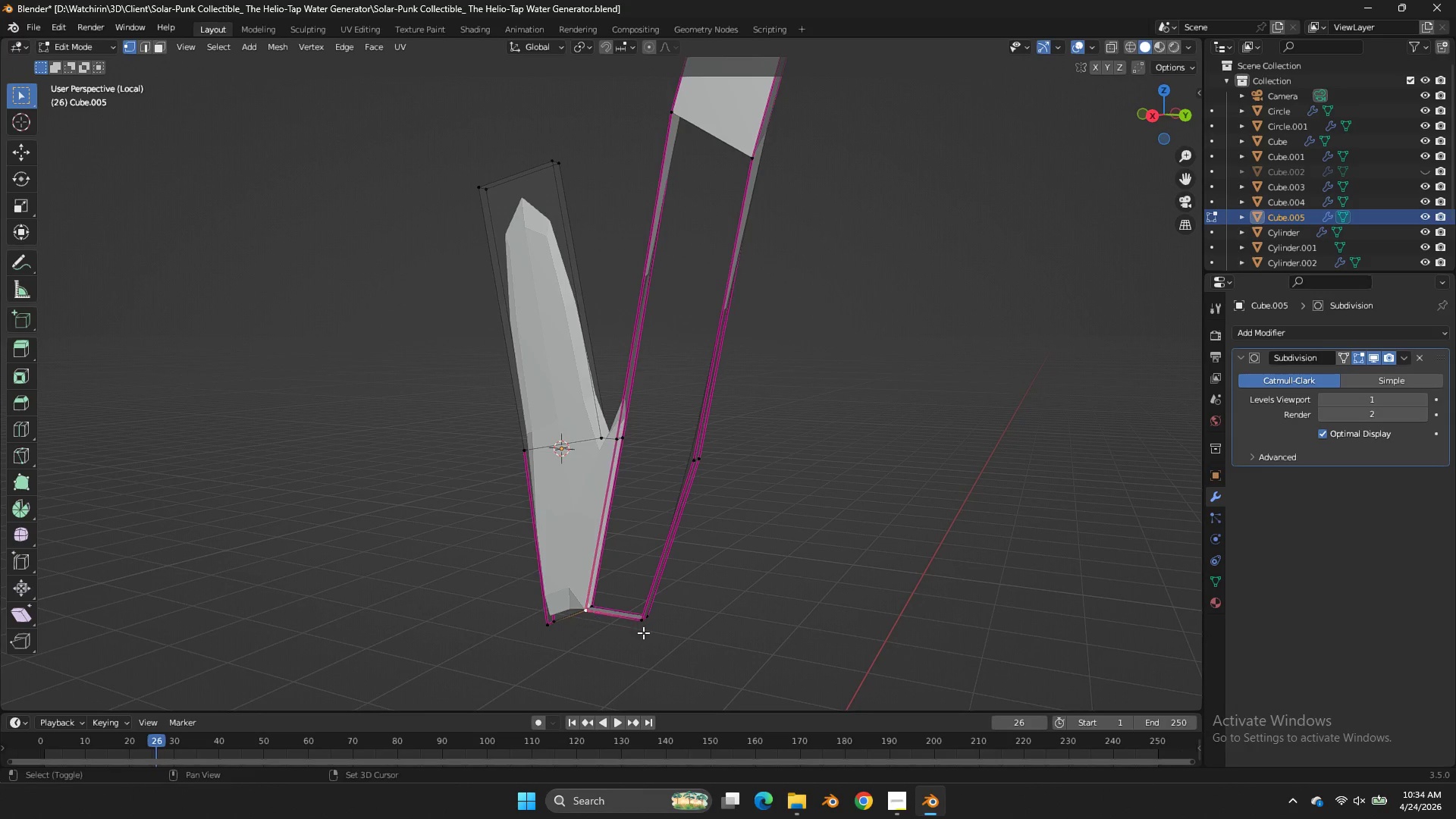 
hold_key(key=ShiftLeft, duration=0.33)
double_click([645, 634])
 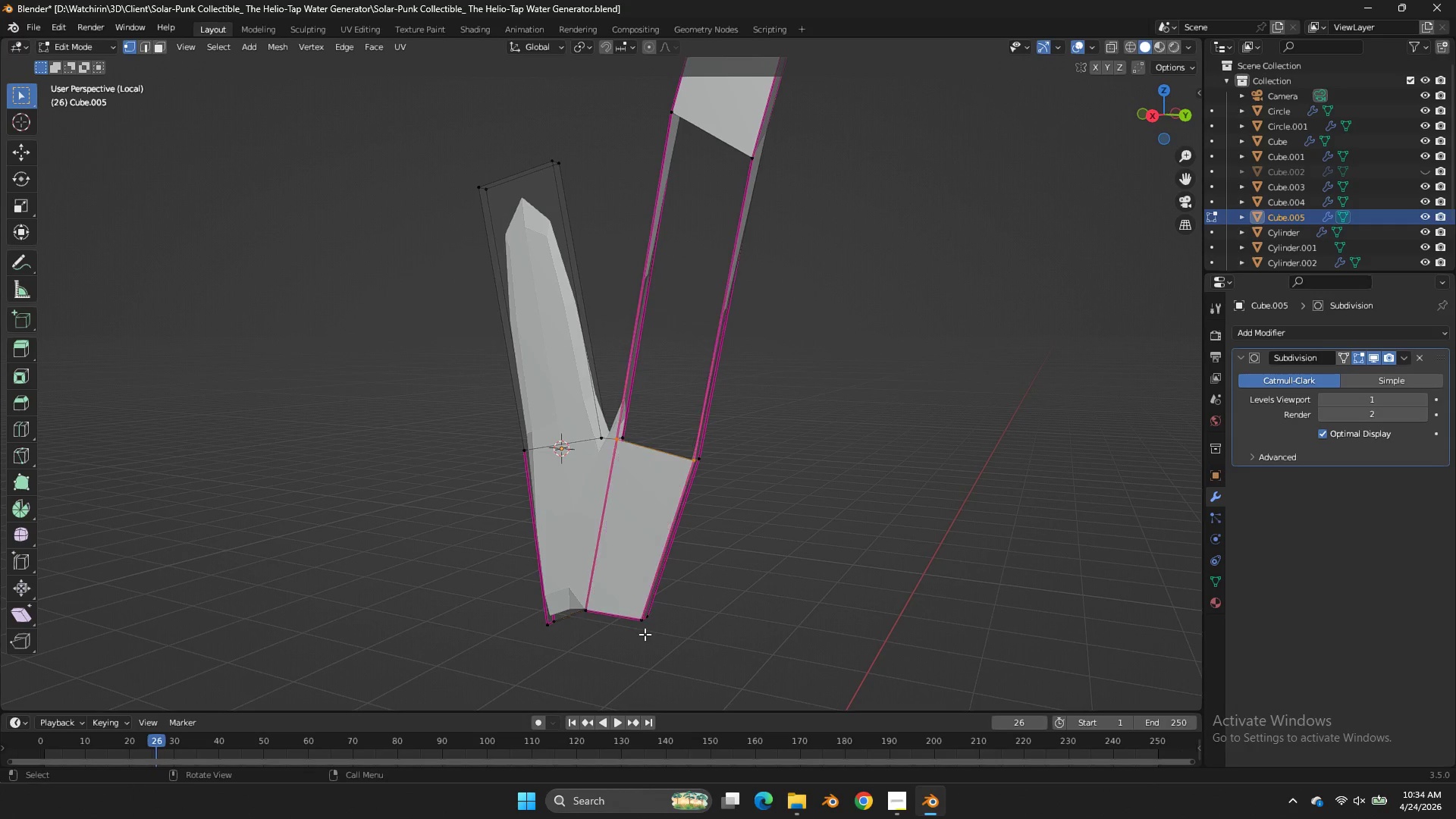 
type(ff)
 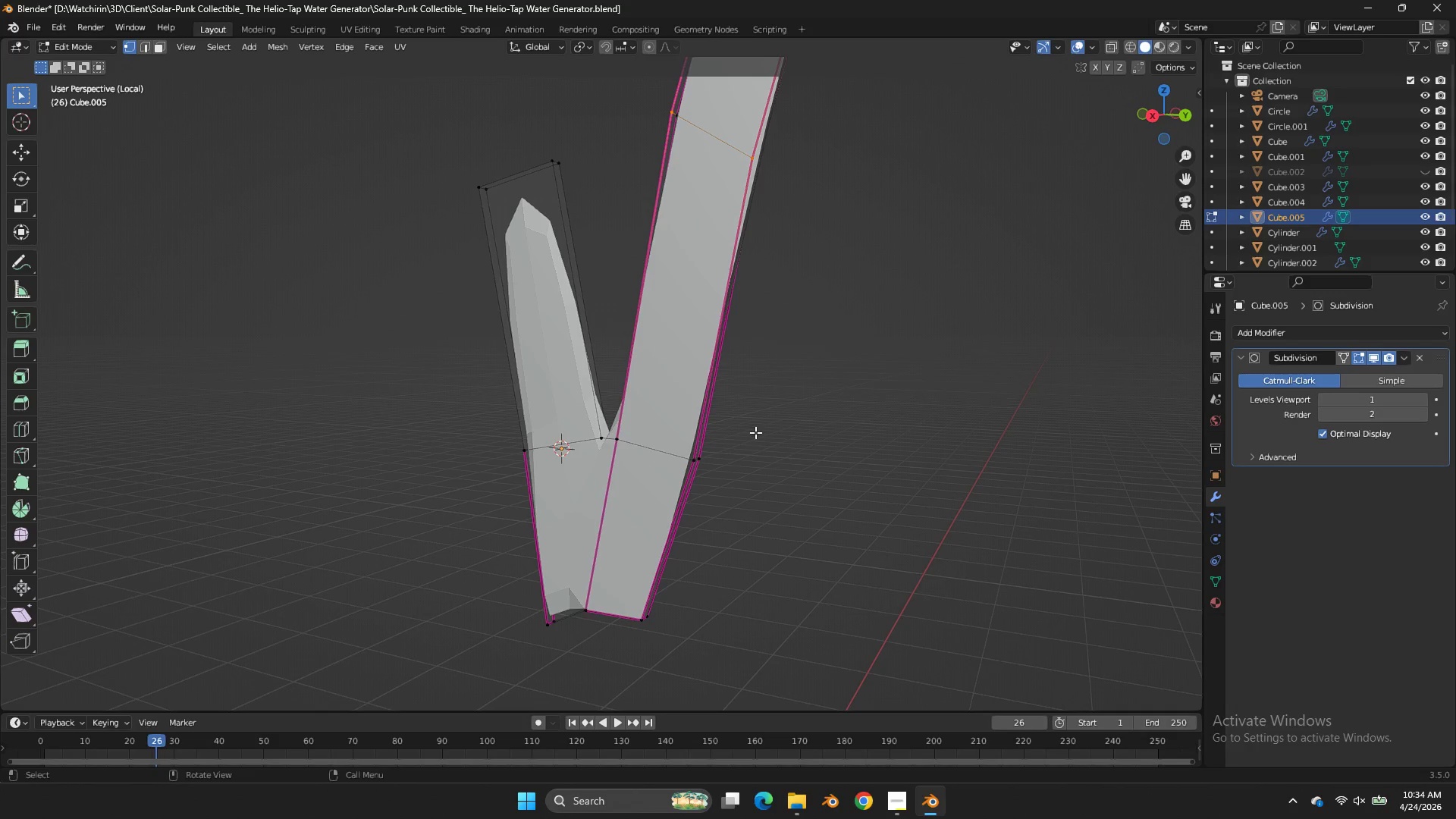 
key(Z)
 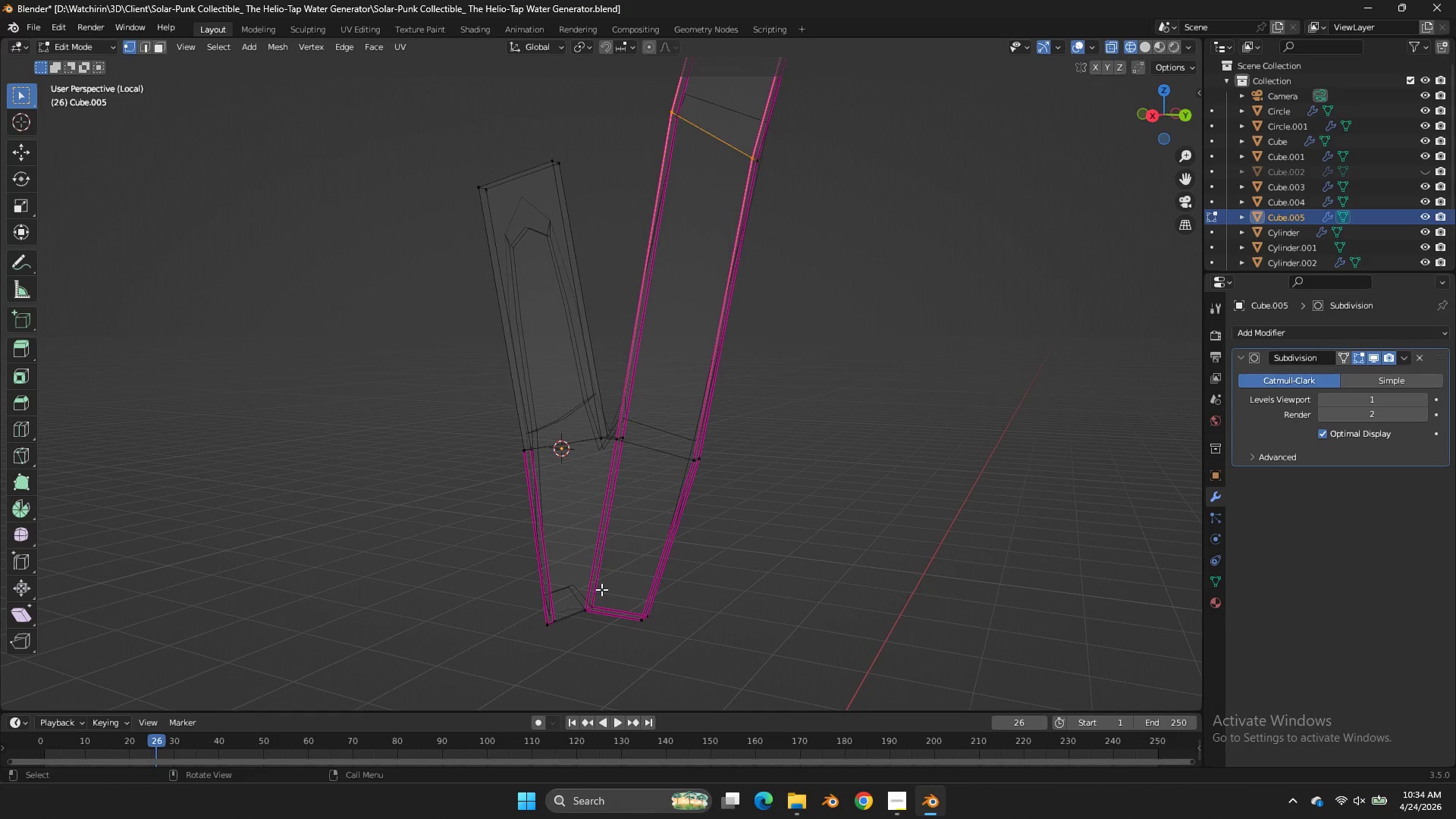 
left_click([599, 595])
 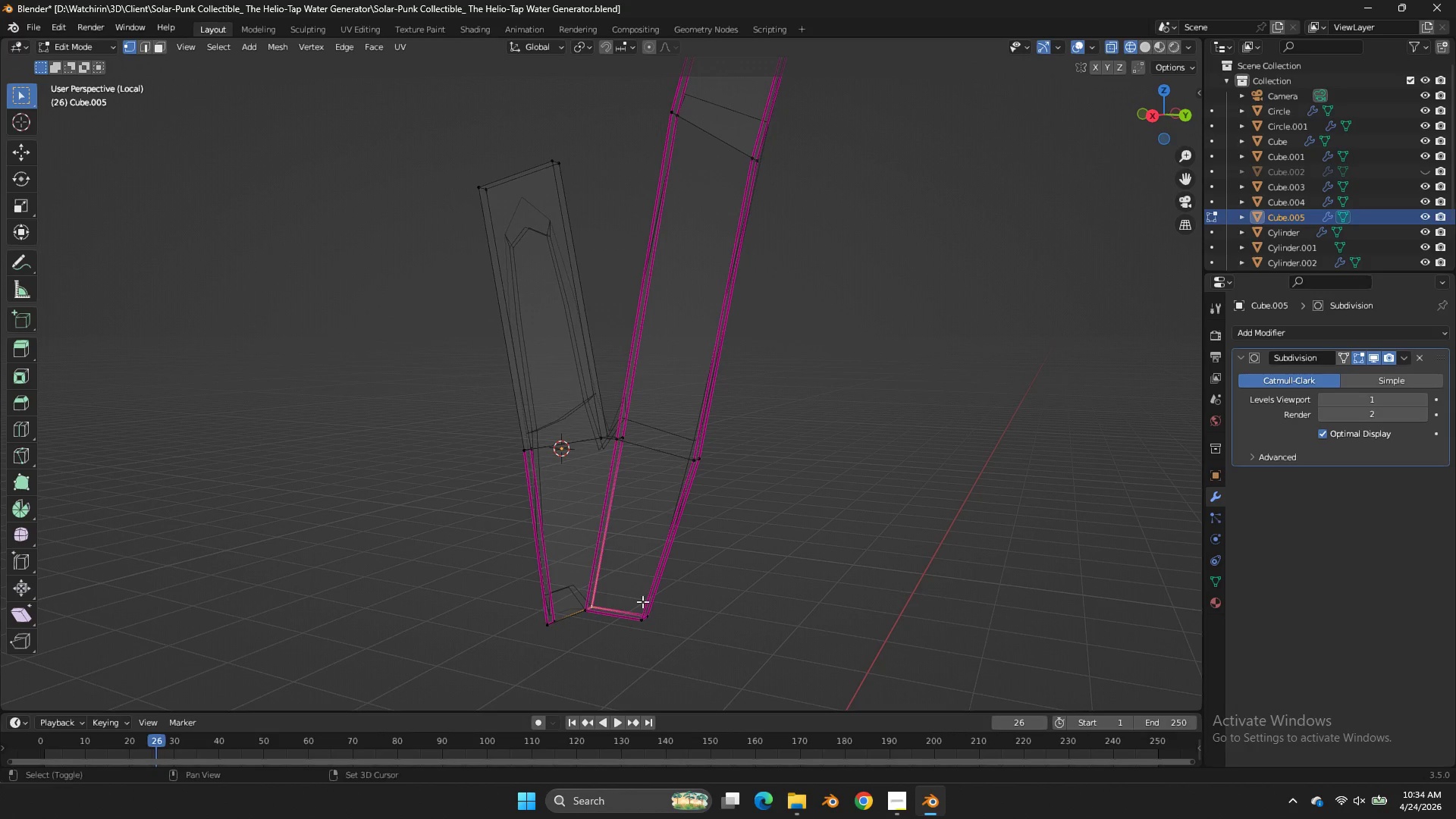 
hold_key(key=ShiftLeft, duration=0.41)
double_click([664, 608])
 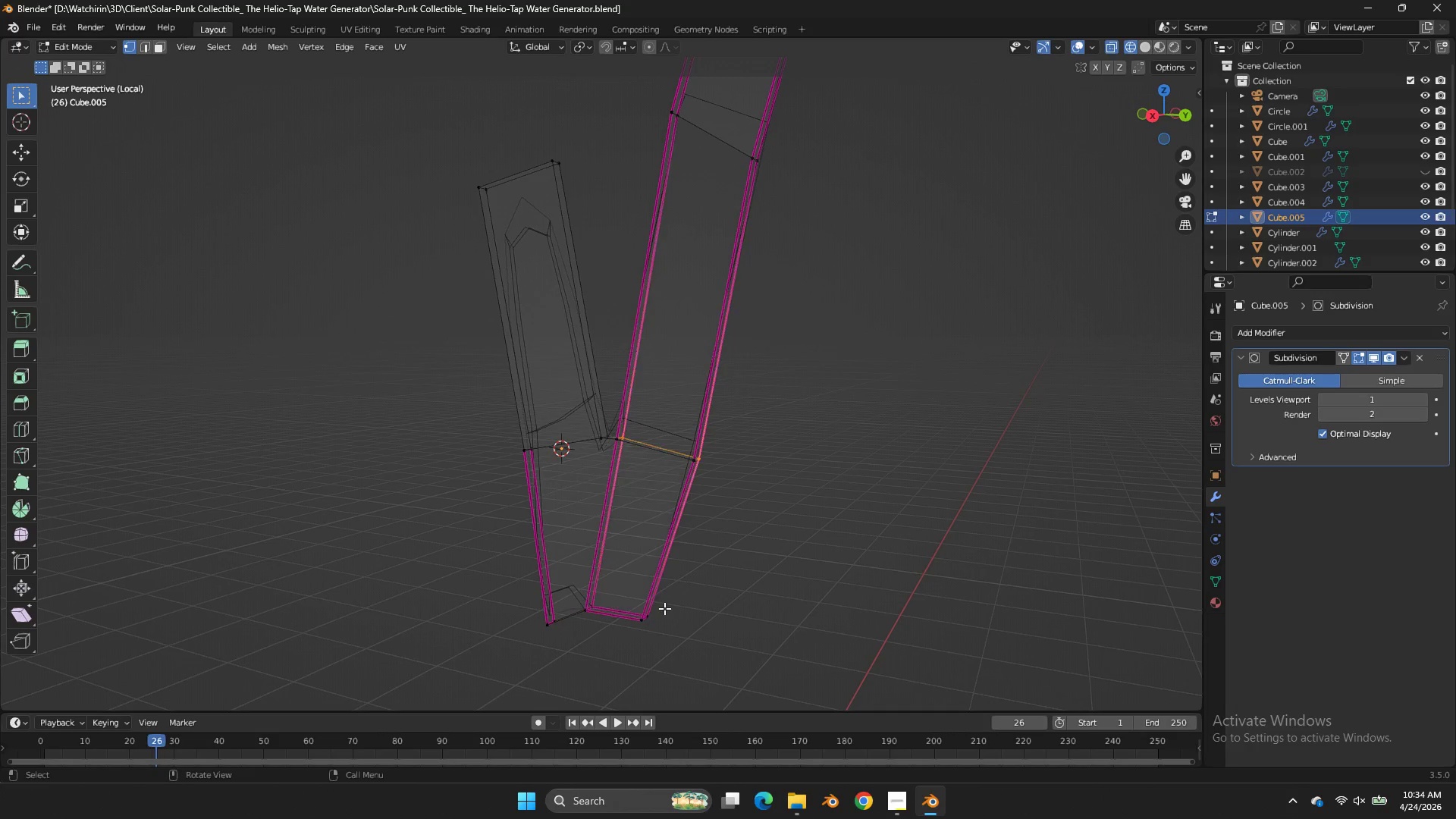 
type(ff)
 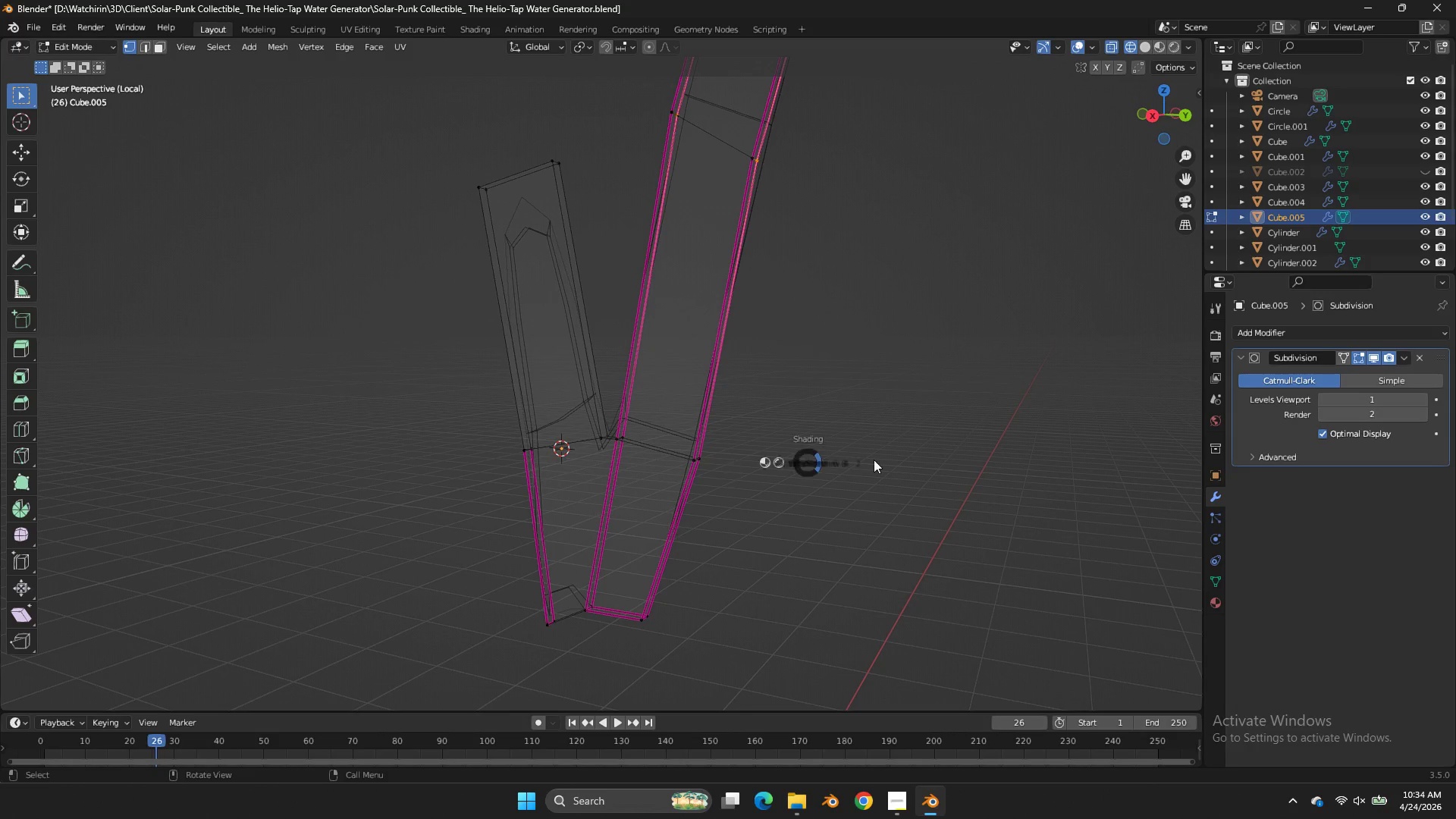 
type(zz)
 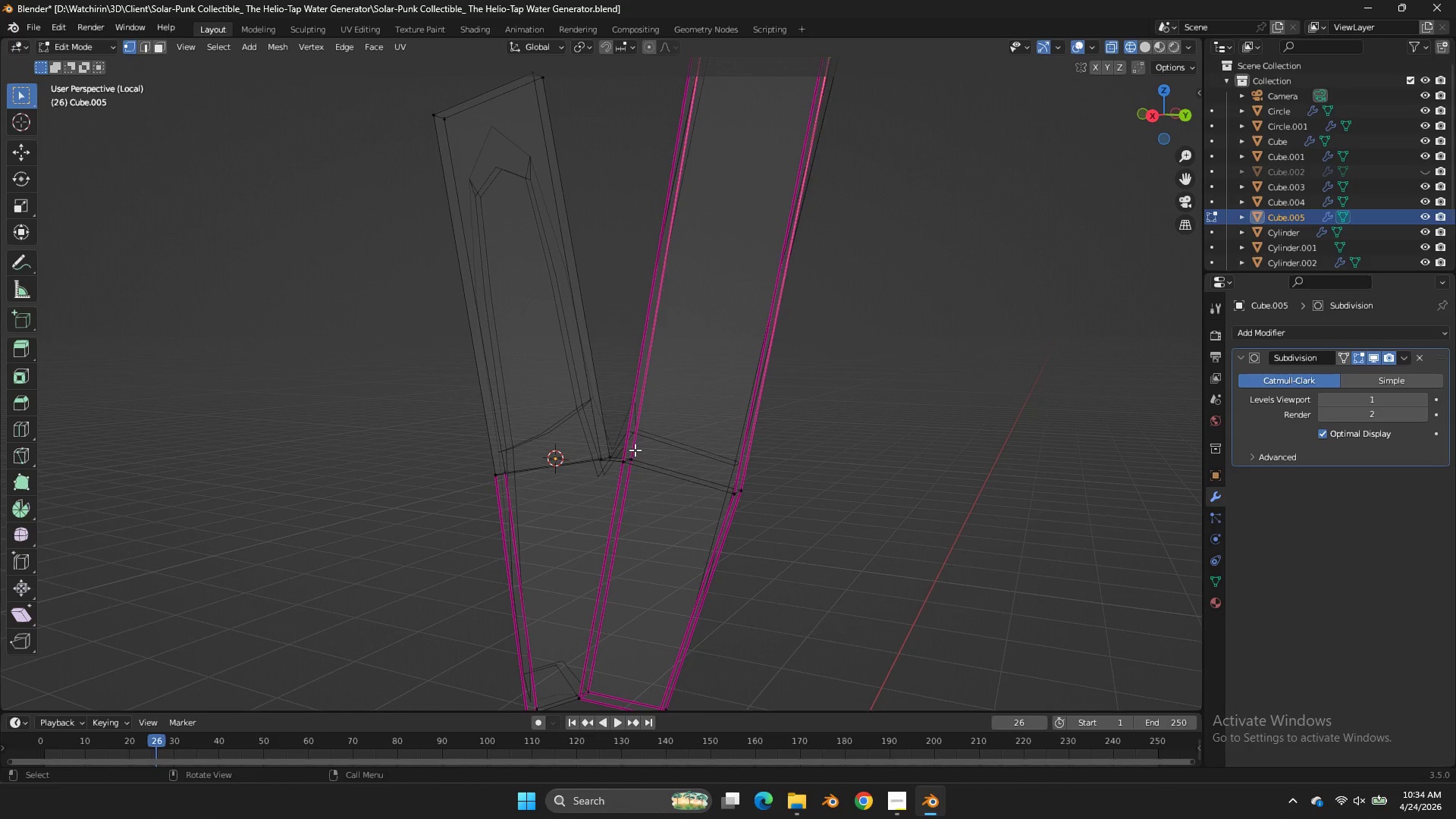 
scroll: coordinate [806, 415], scroll_direction: up, amount: 2.0
 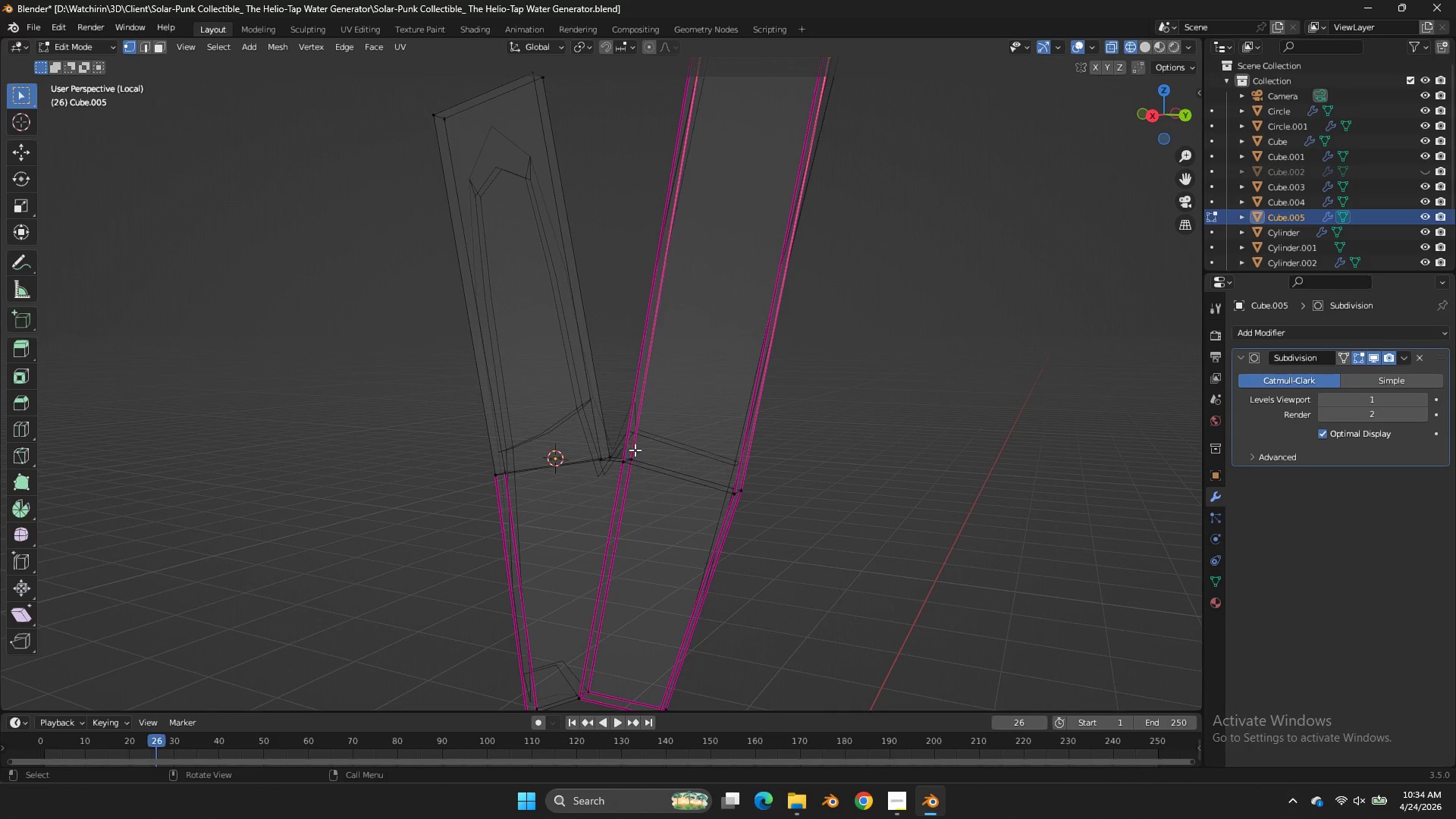 
left_click([635, 450])
 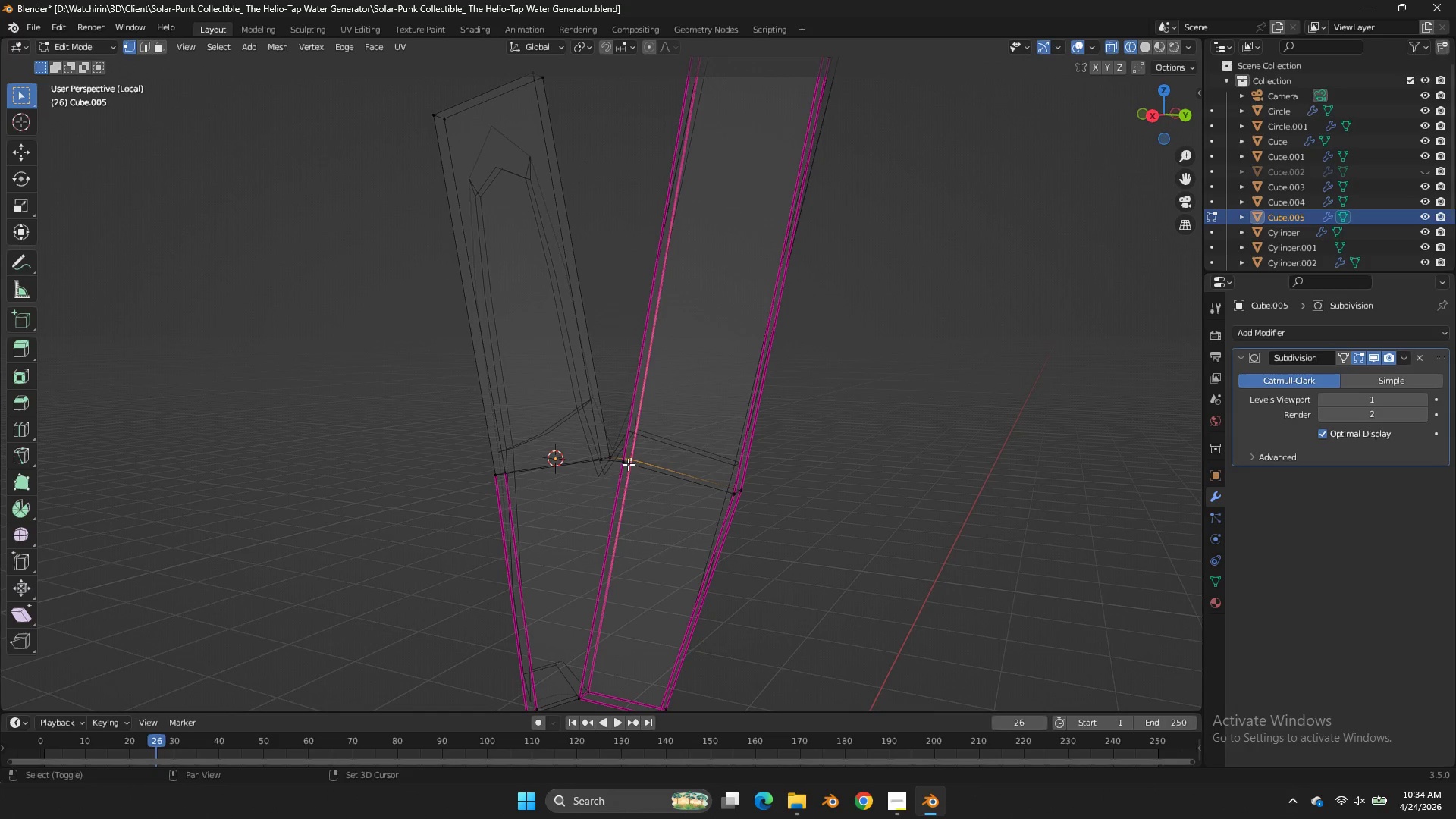 
hold_key(key=ShiftLeft, duration=0.41)
double_click([626, 467])
 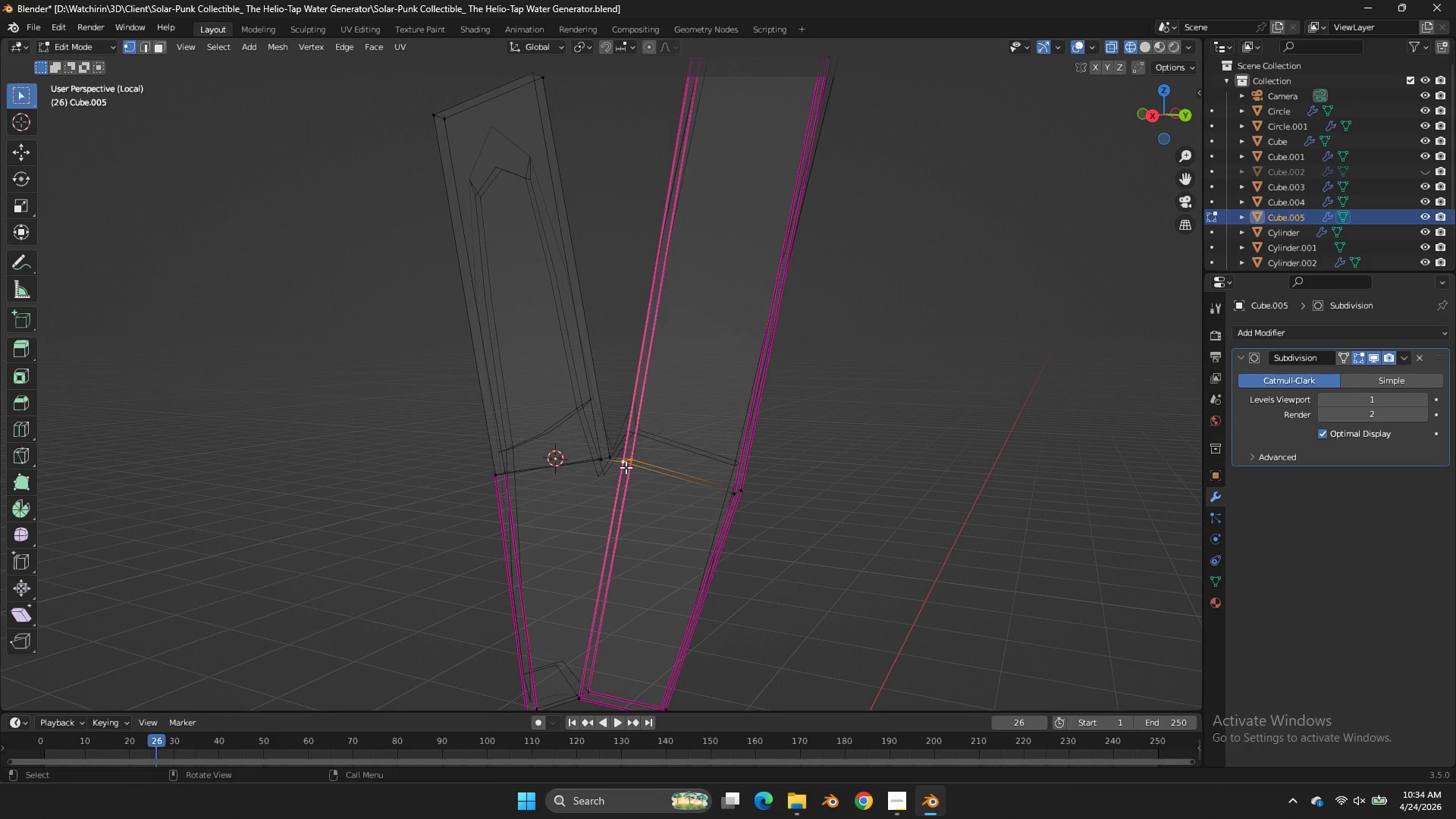 
type(ff)
 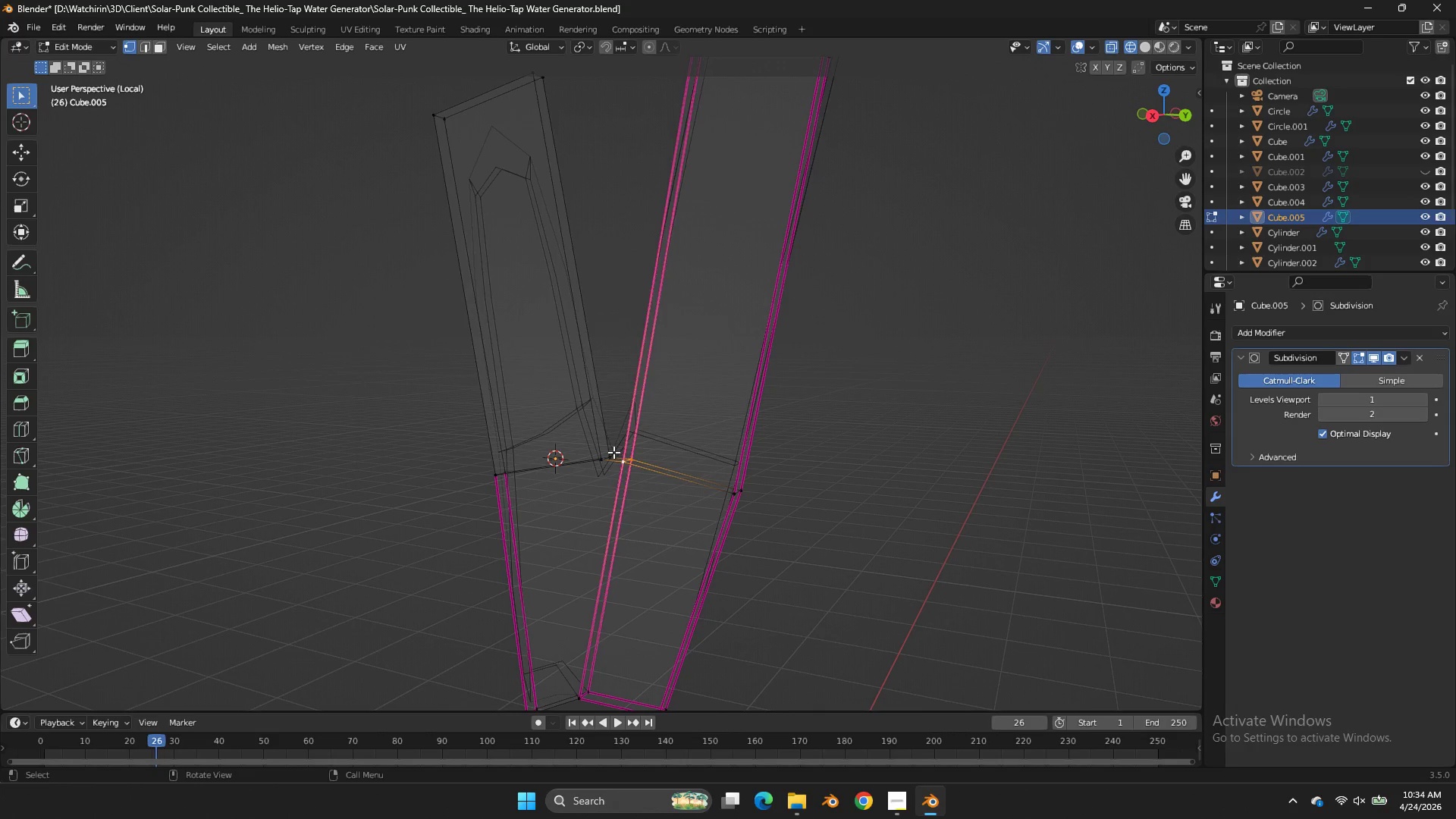 
left_click([613, 452])
 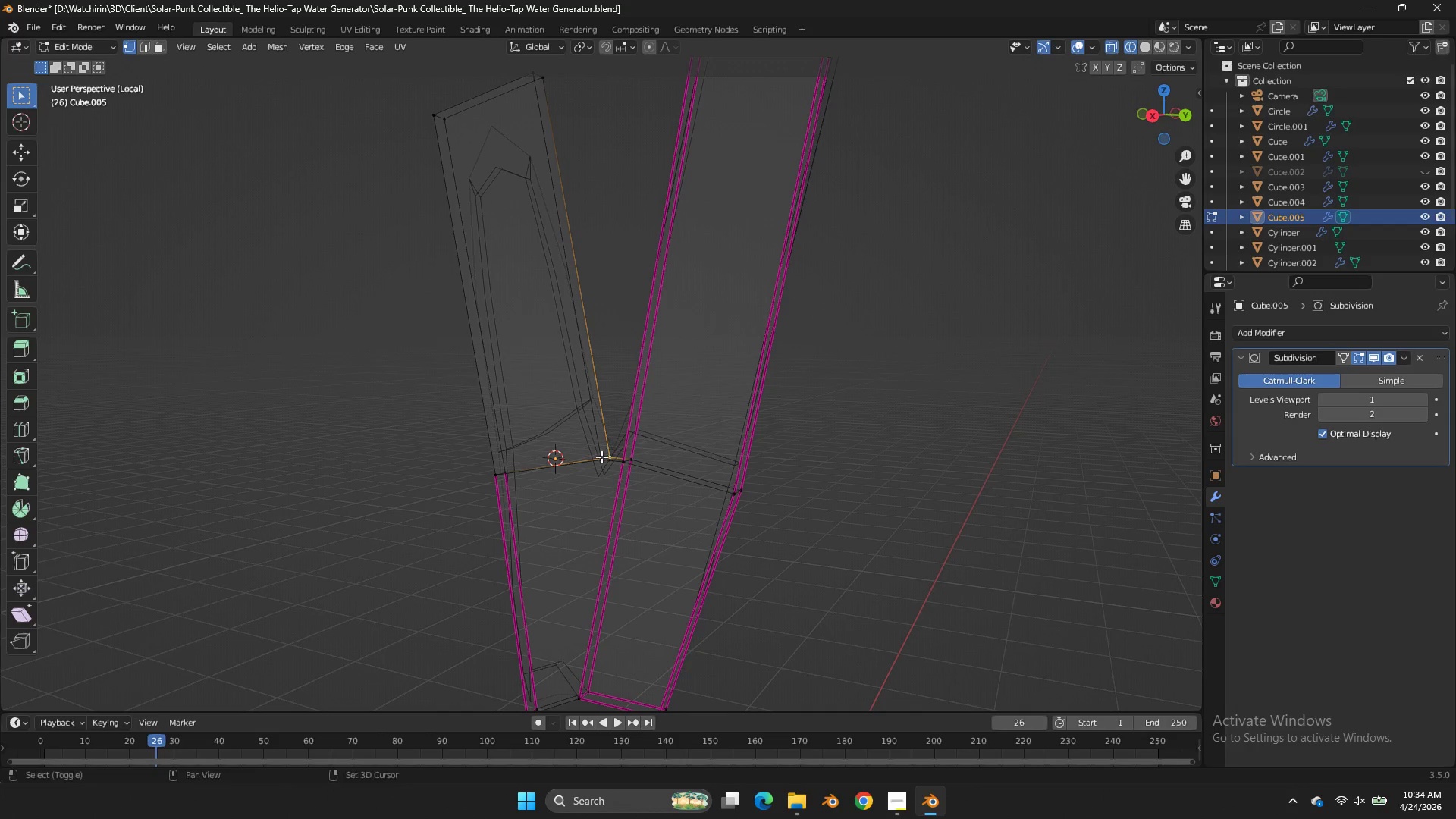 
hold_key(key=ShiftLeft, duration=1.11)
triple_click([639, 458])
 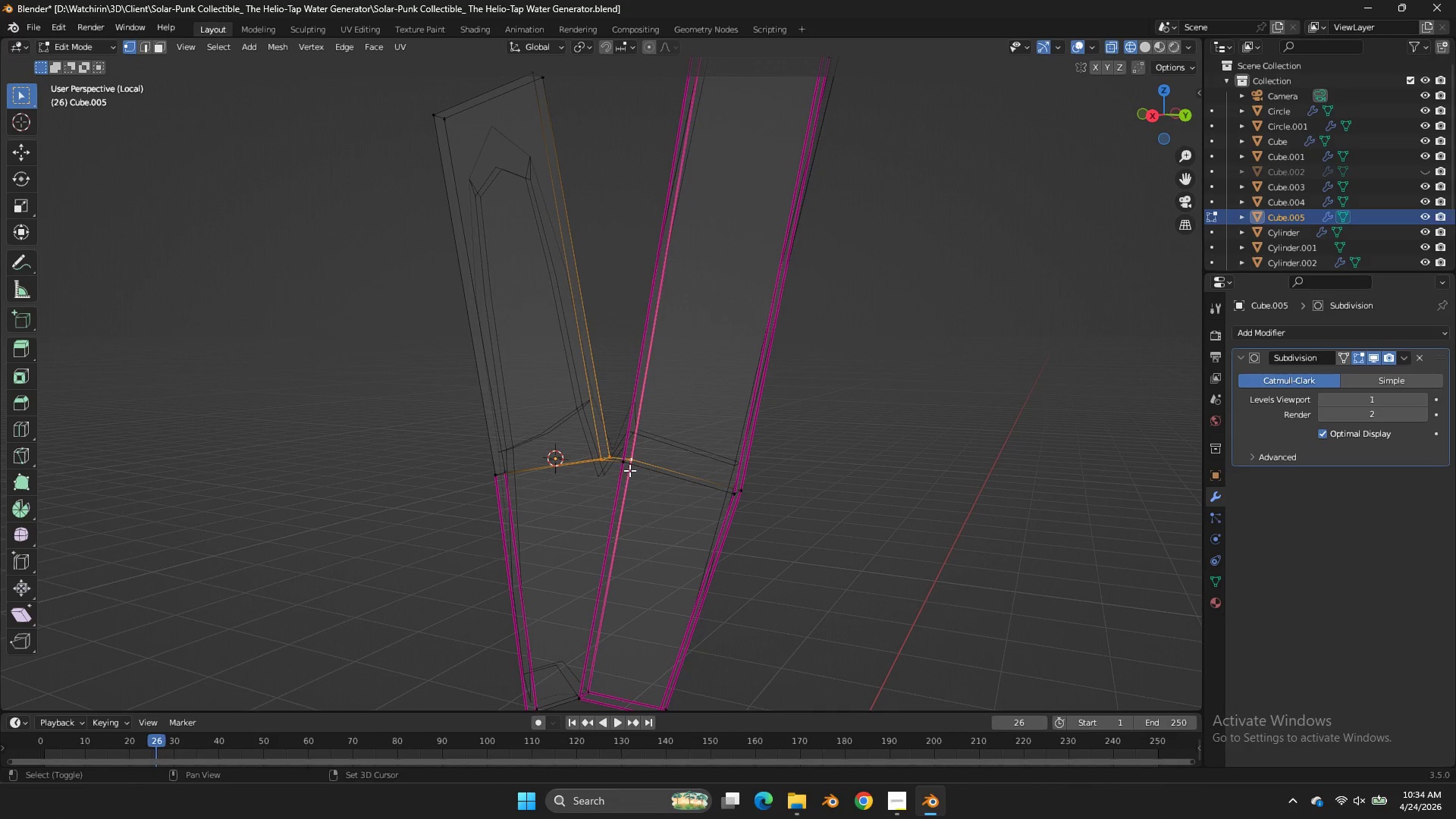 
triple_click([629, 470])
 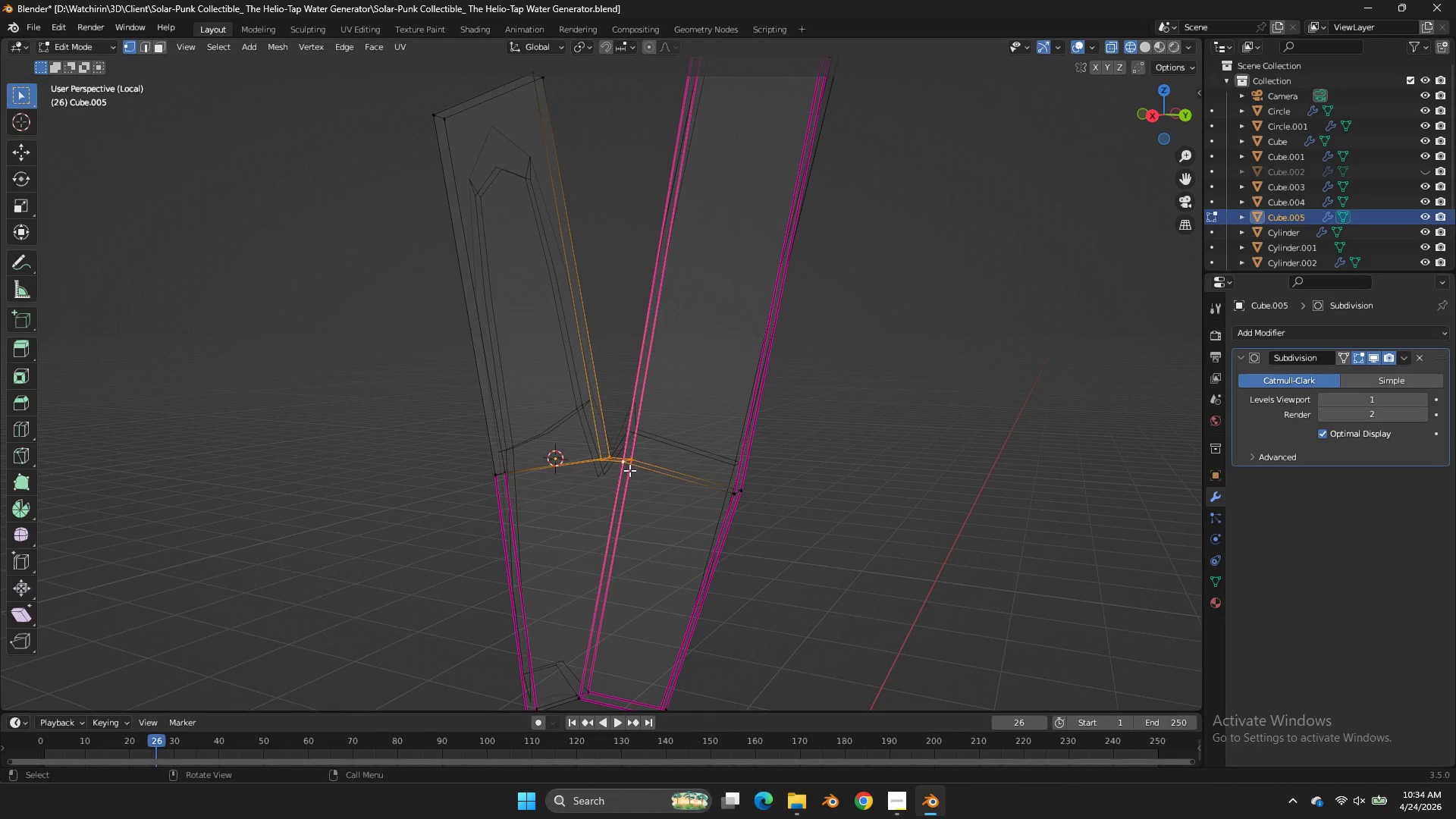 
key(F)
 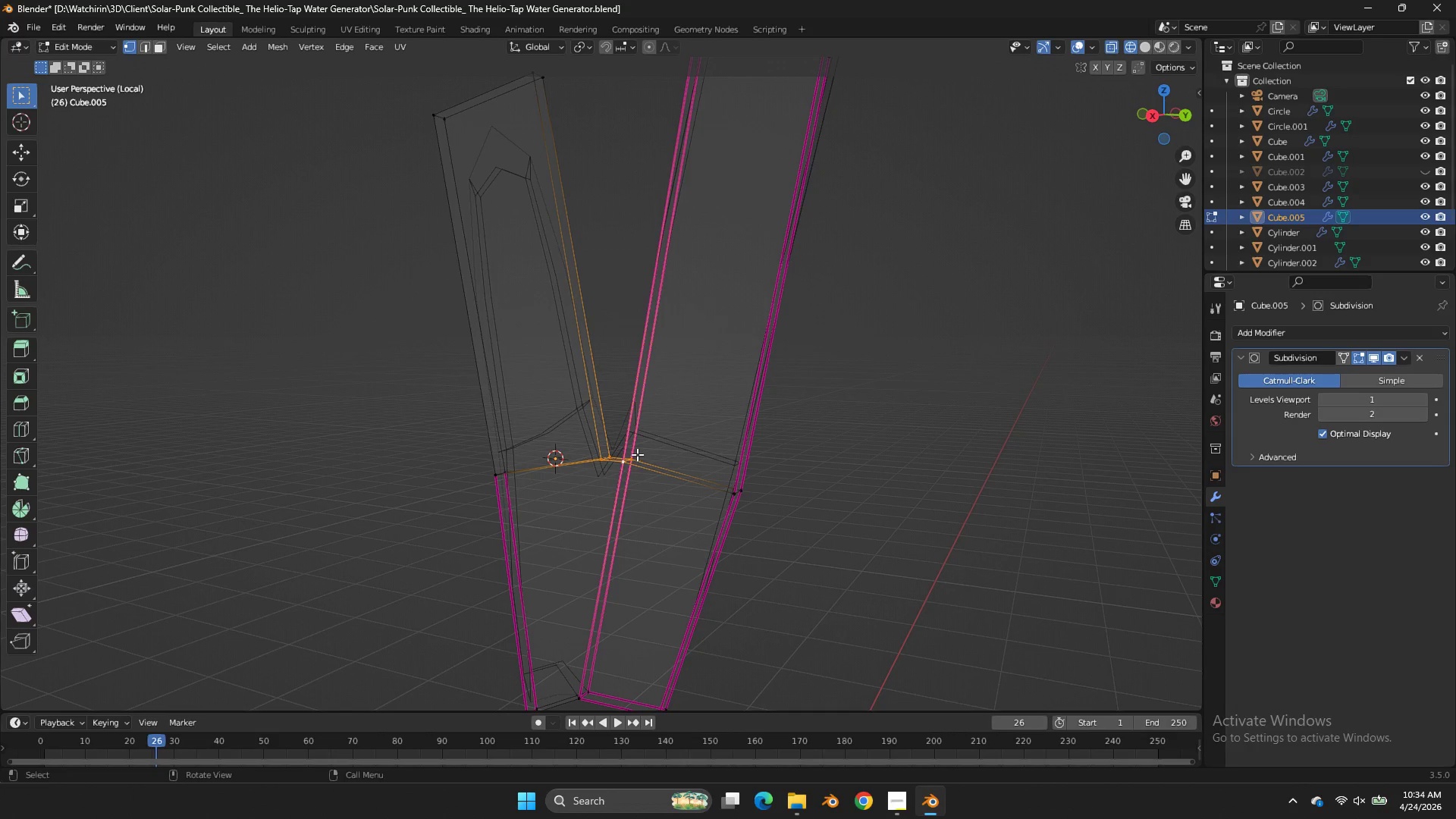 
left_click([637, 454])
 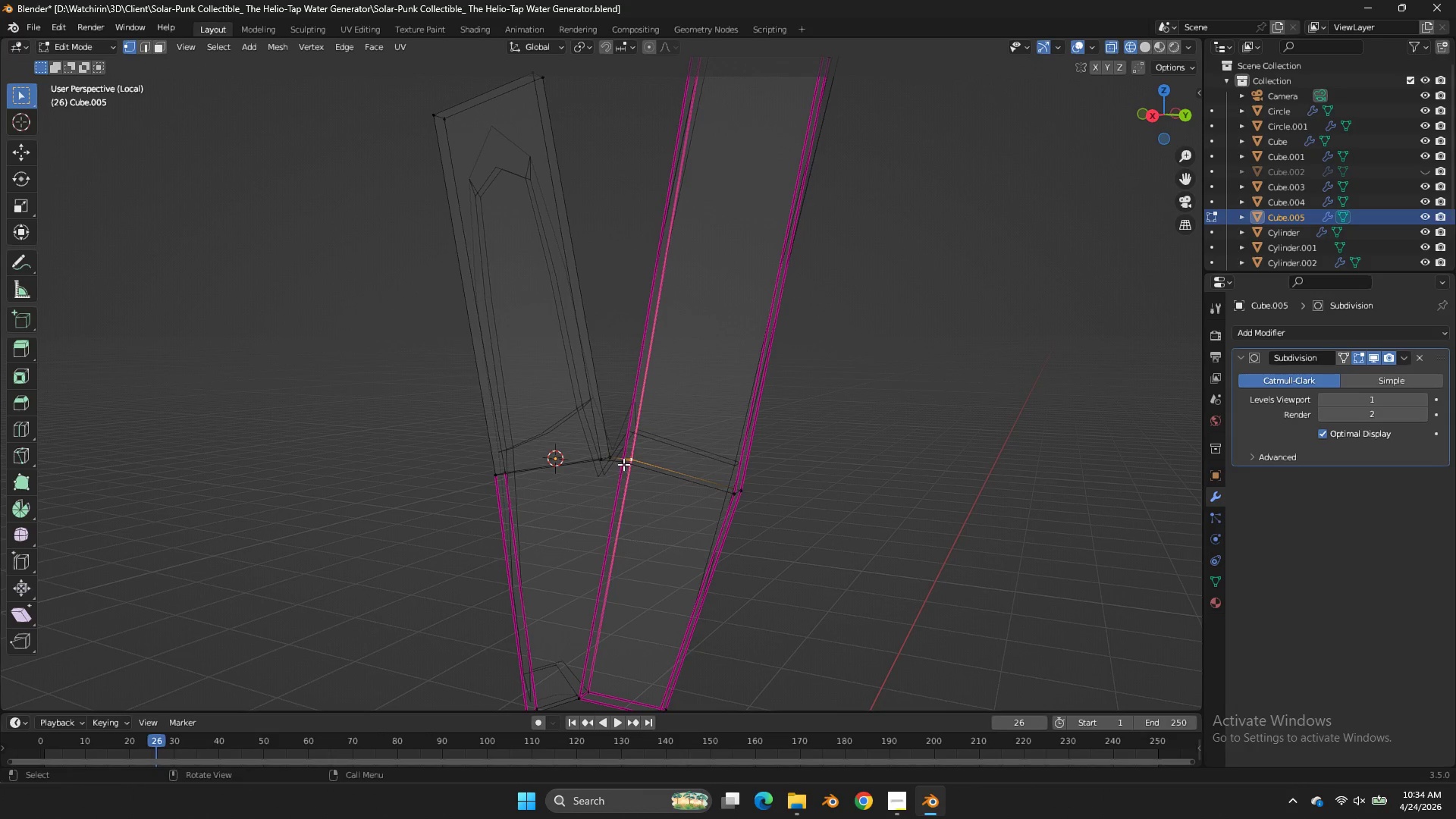 
key(Shift+ShiftLeft)
 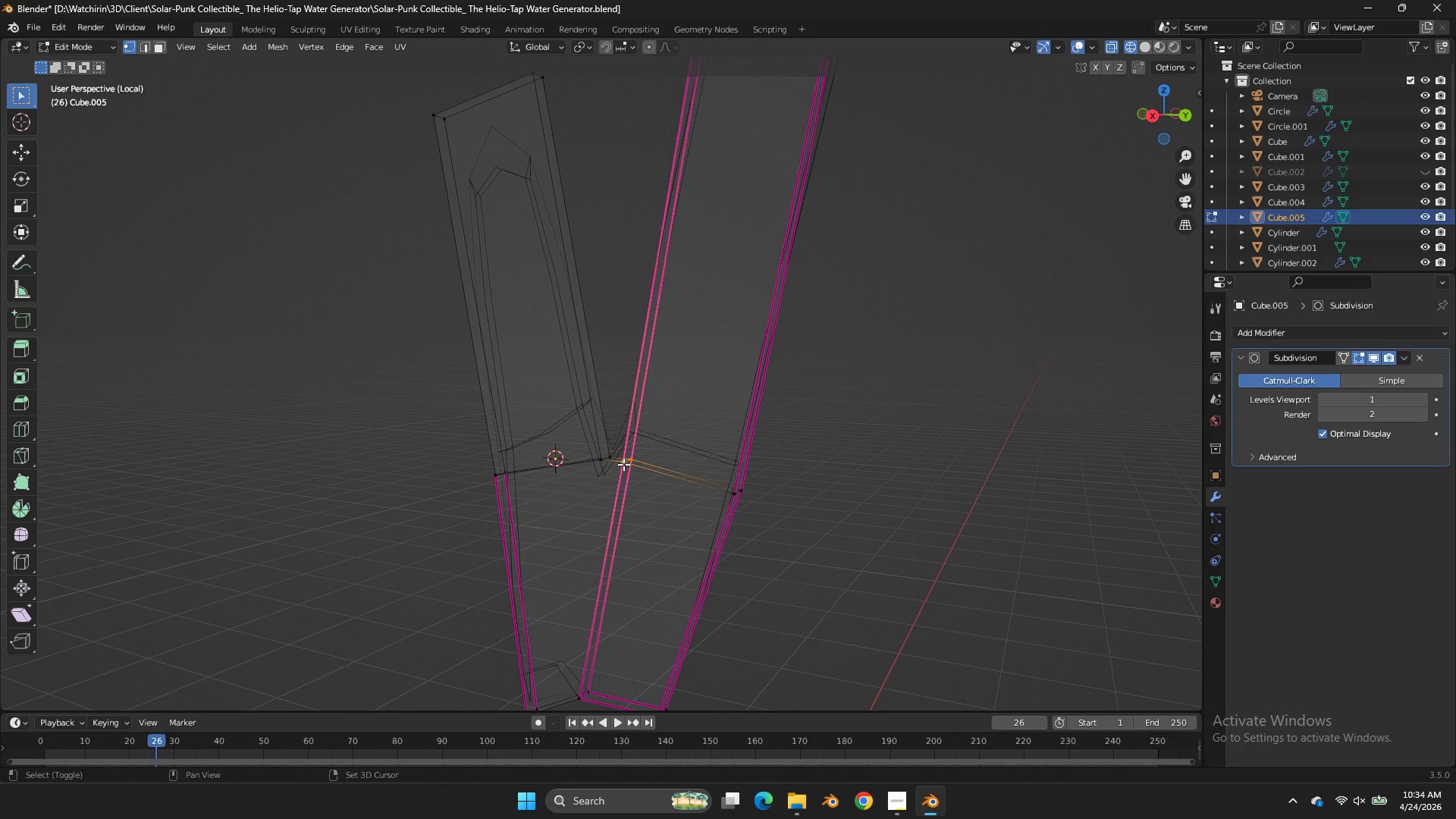 
left_click([623, 464])
 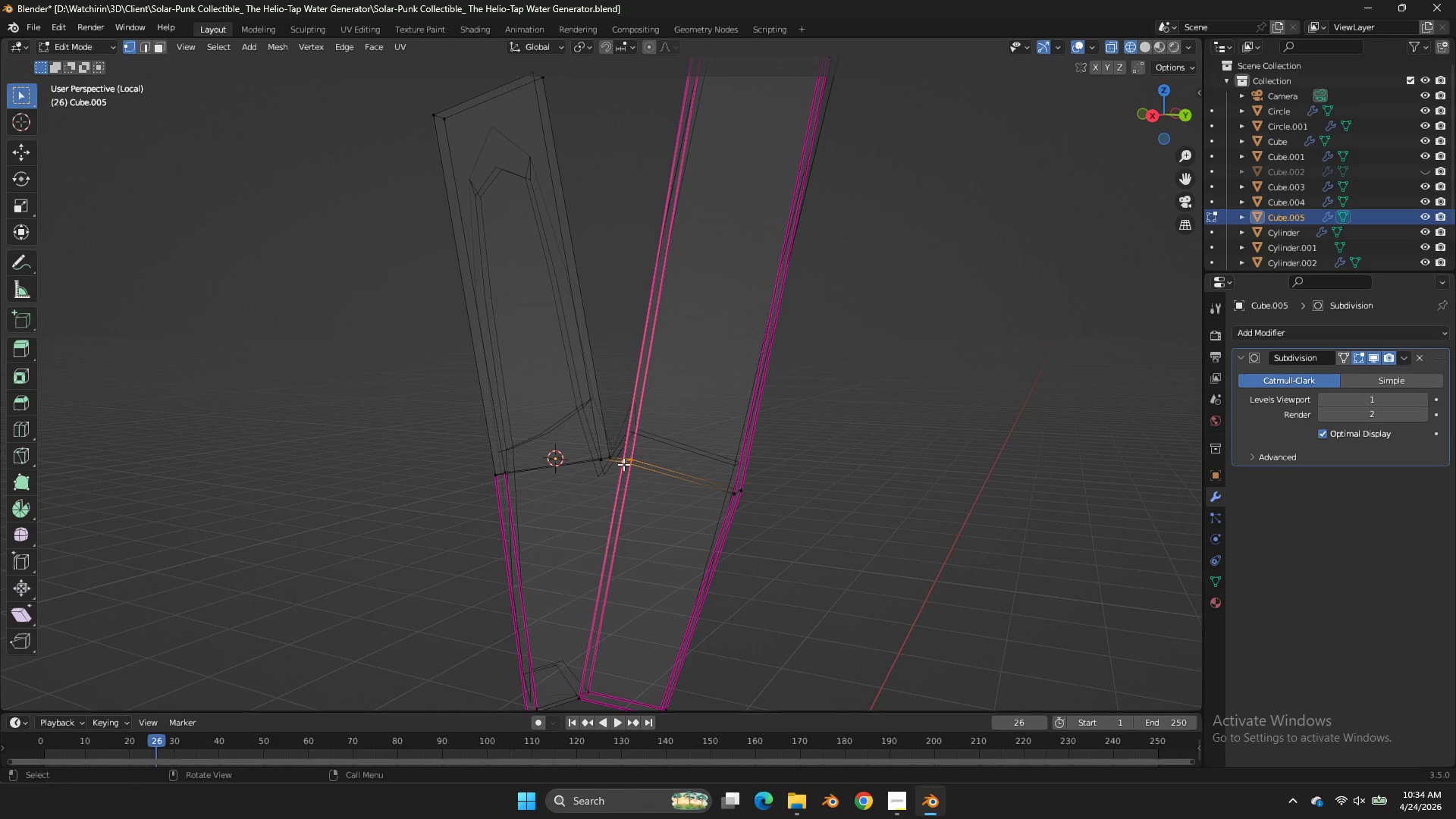 
key(F)
 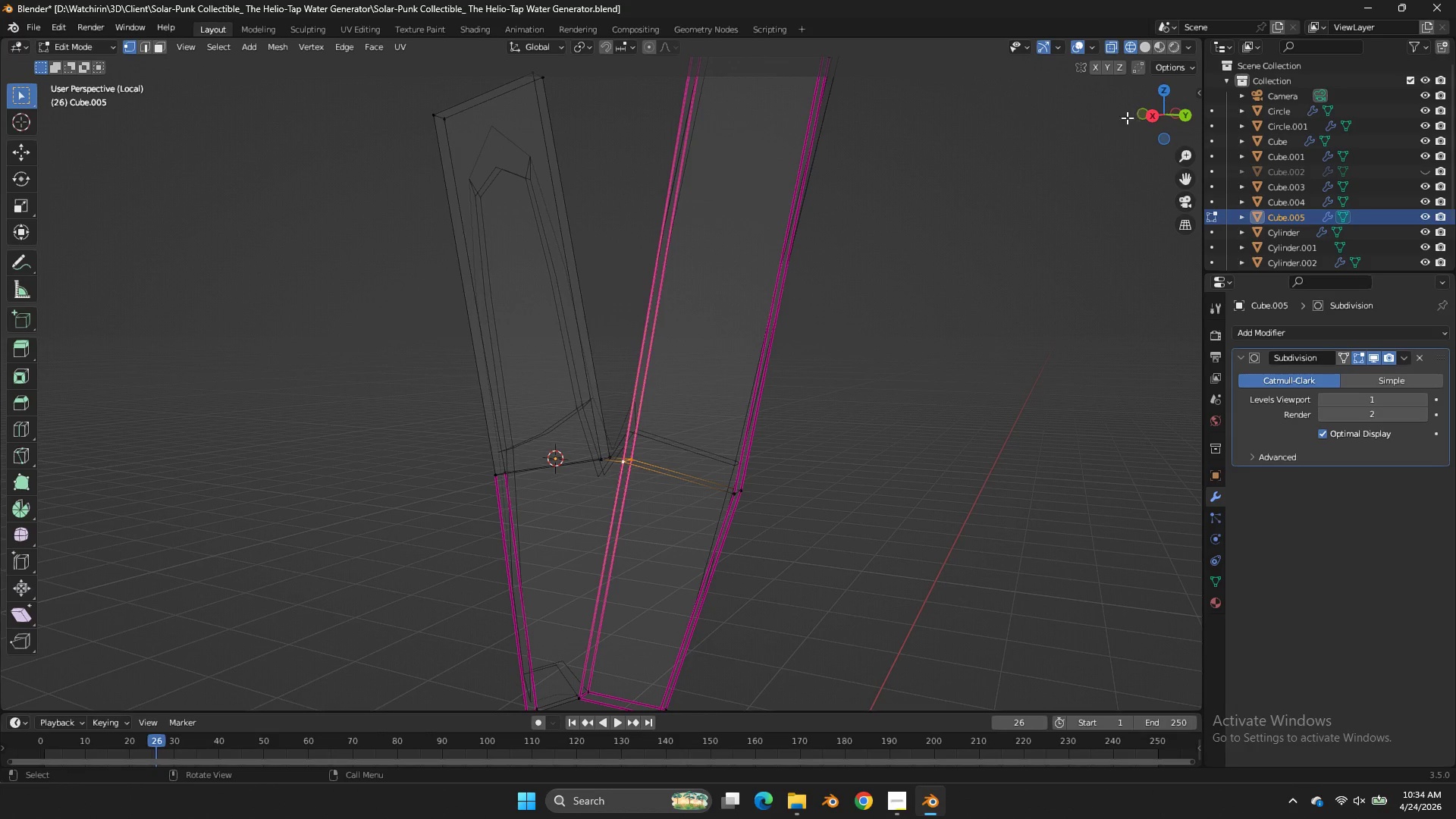 
left_click_drag(start_coordinate=[1195, 118], to_coordinate=[1272, 129])
 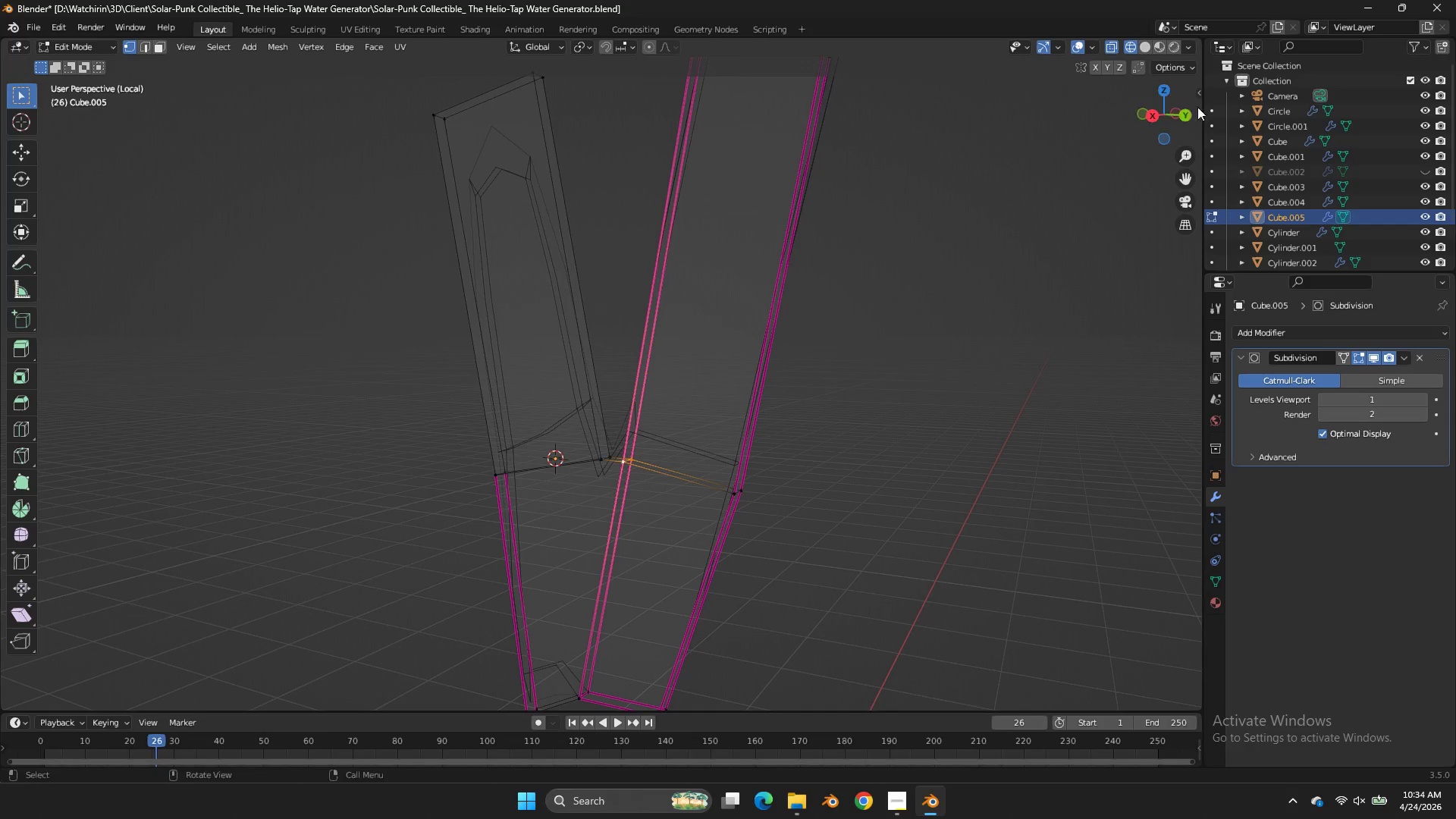 
left_click_drag(start_coordinate=[1197, 107], to_coordinate=[1257, 126])
 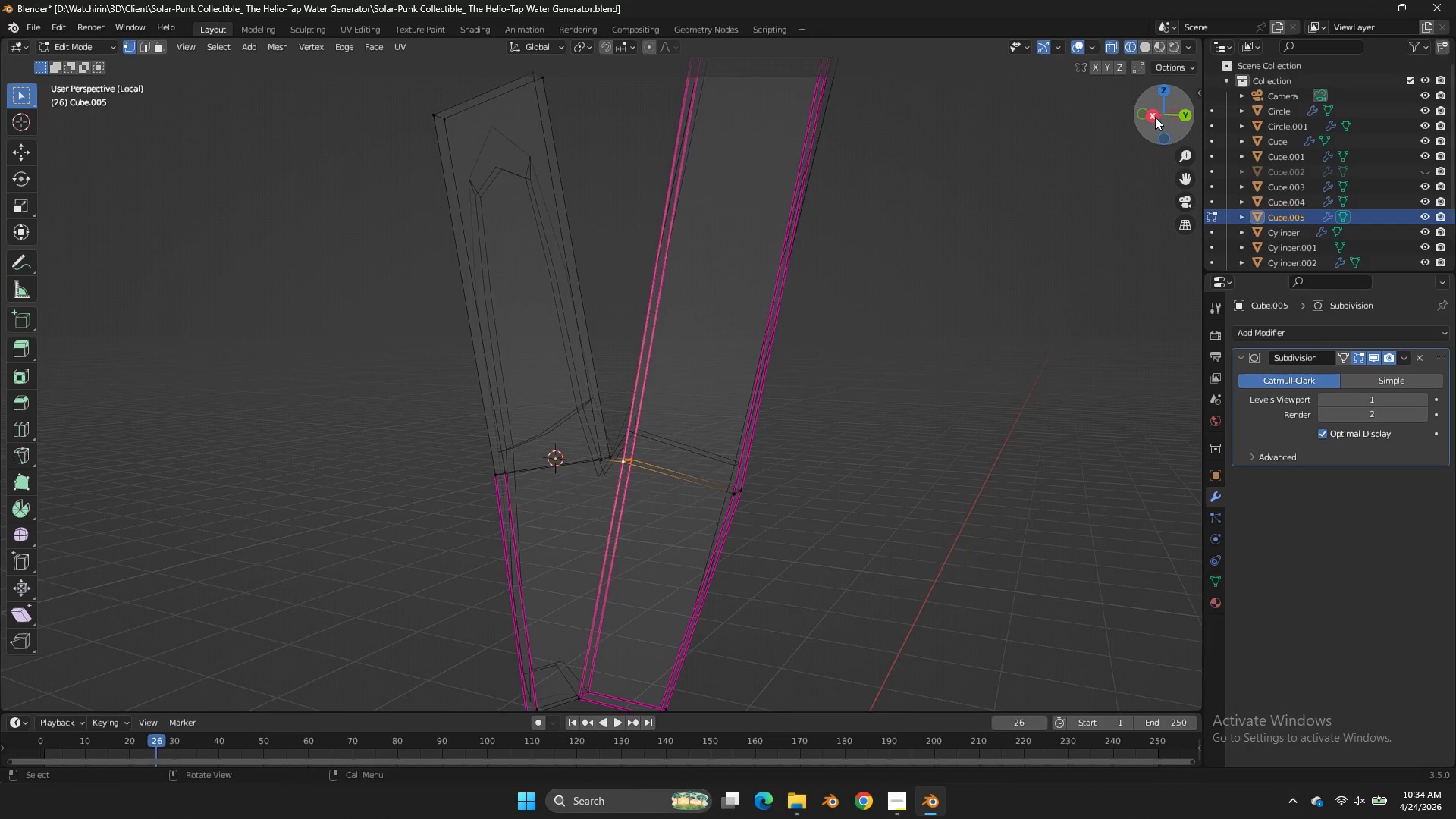 
left_click_drag(start_coordinate=[1155, 117], to_coordinate=[103, 139])
 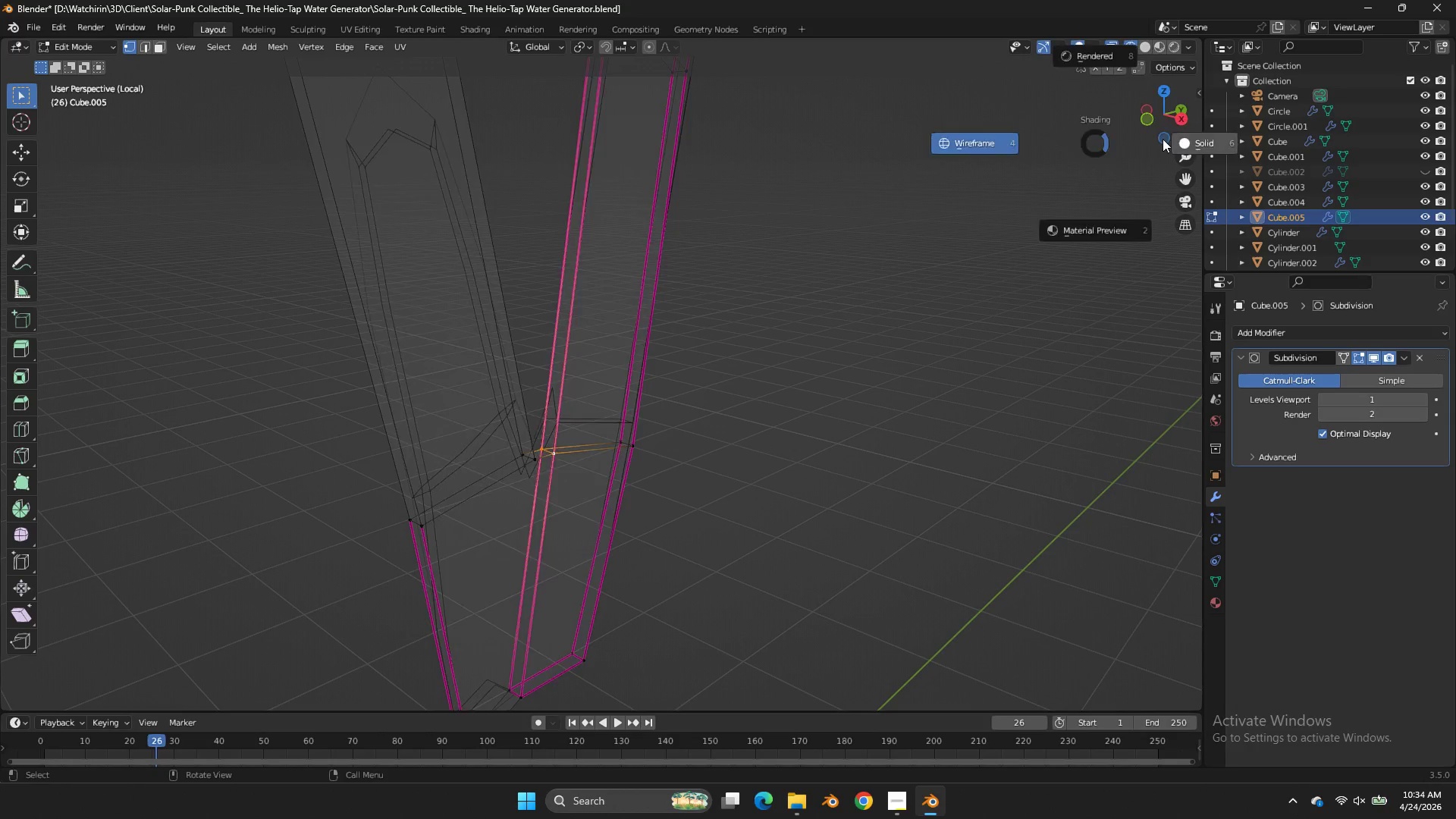 
key(Z)
 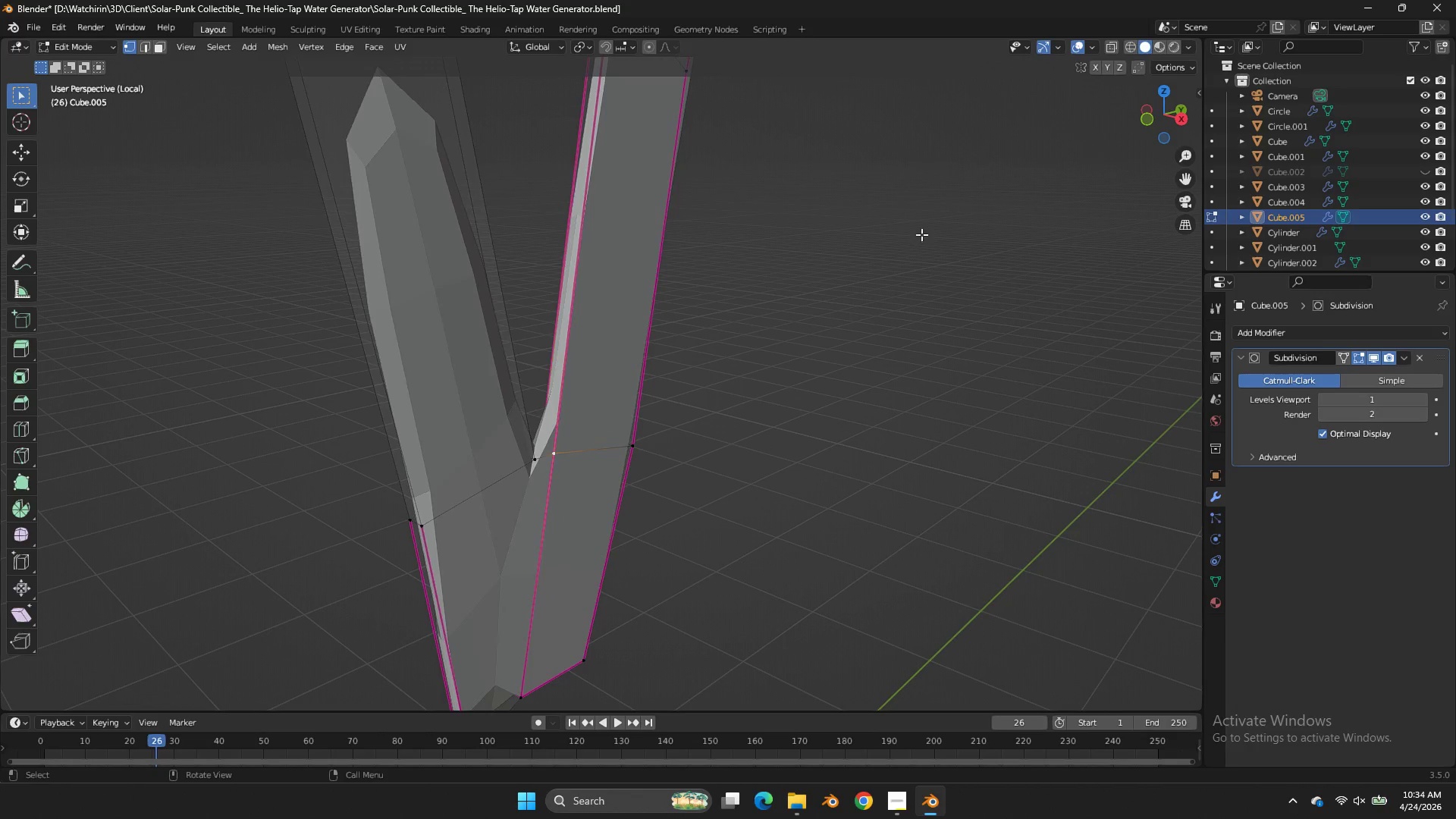 
key(Tab)
 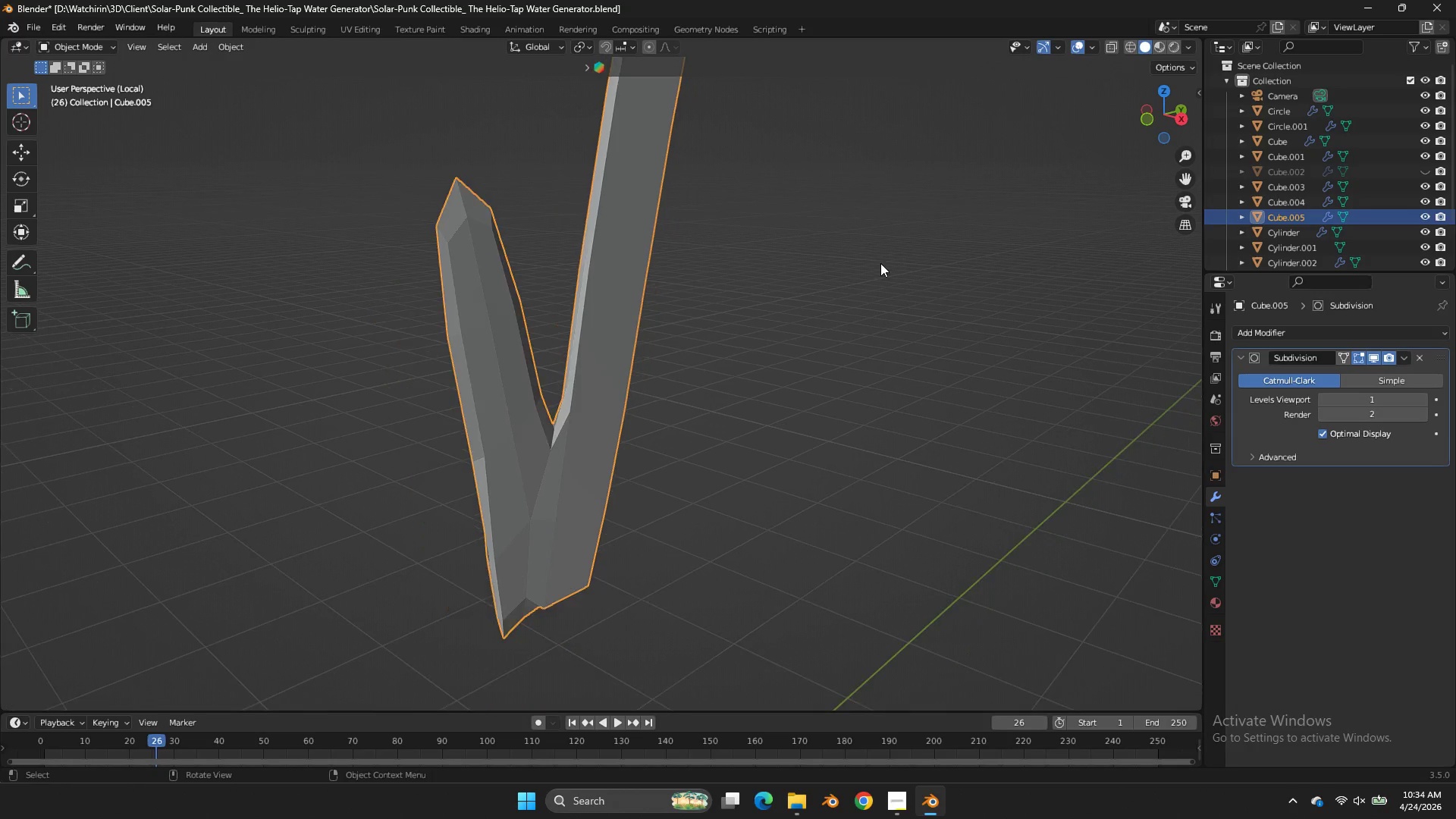 
key(Tab)
 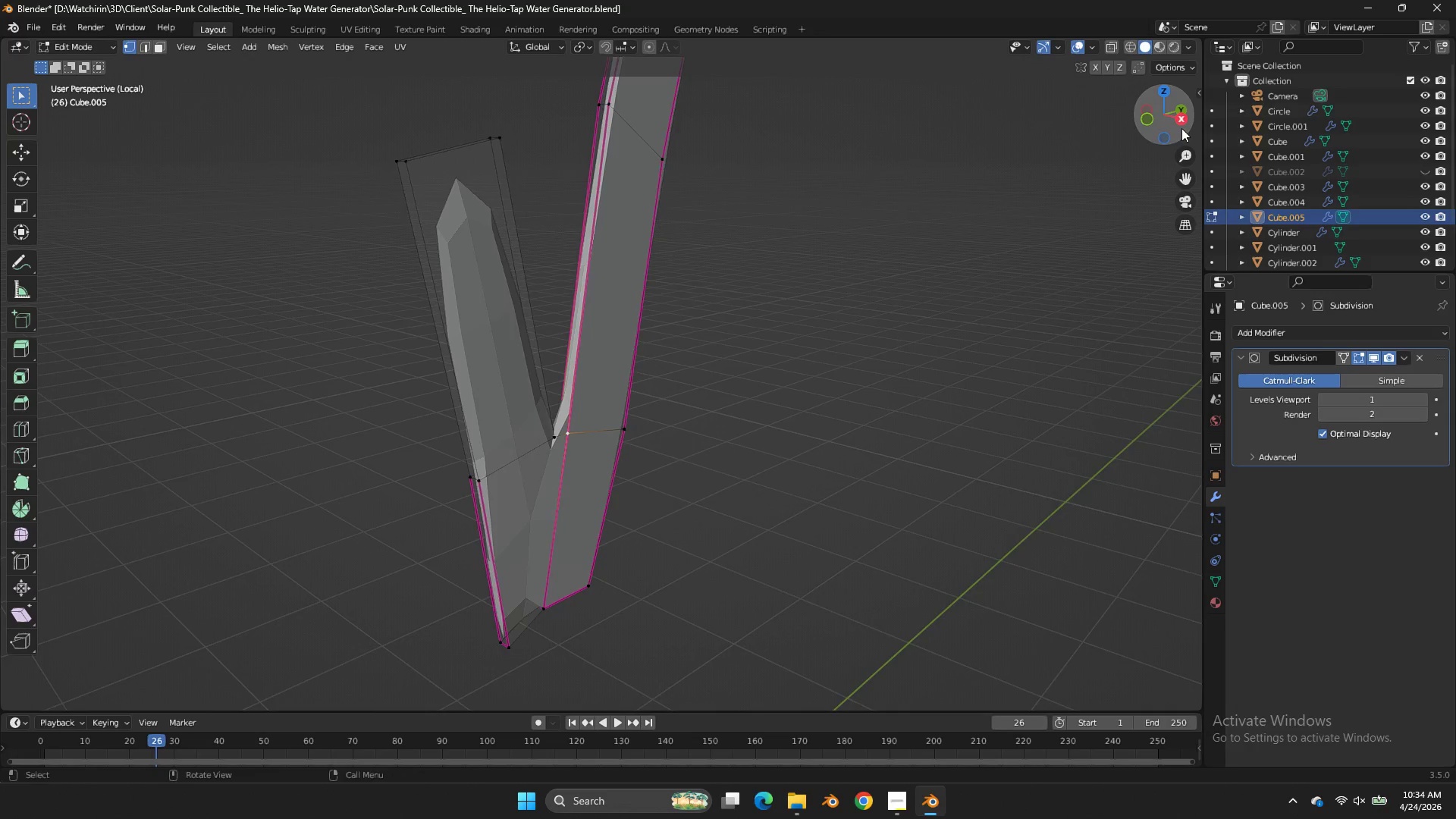 
scroll: coordinate [880, 263], scroll_direction: down, amount: 2.0
 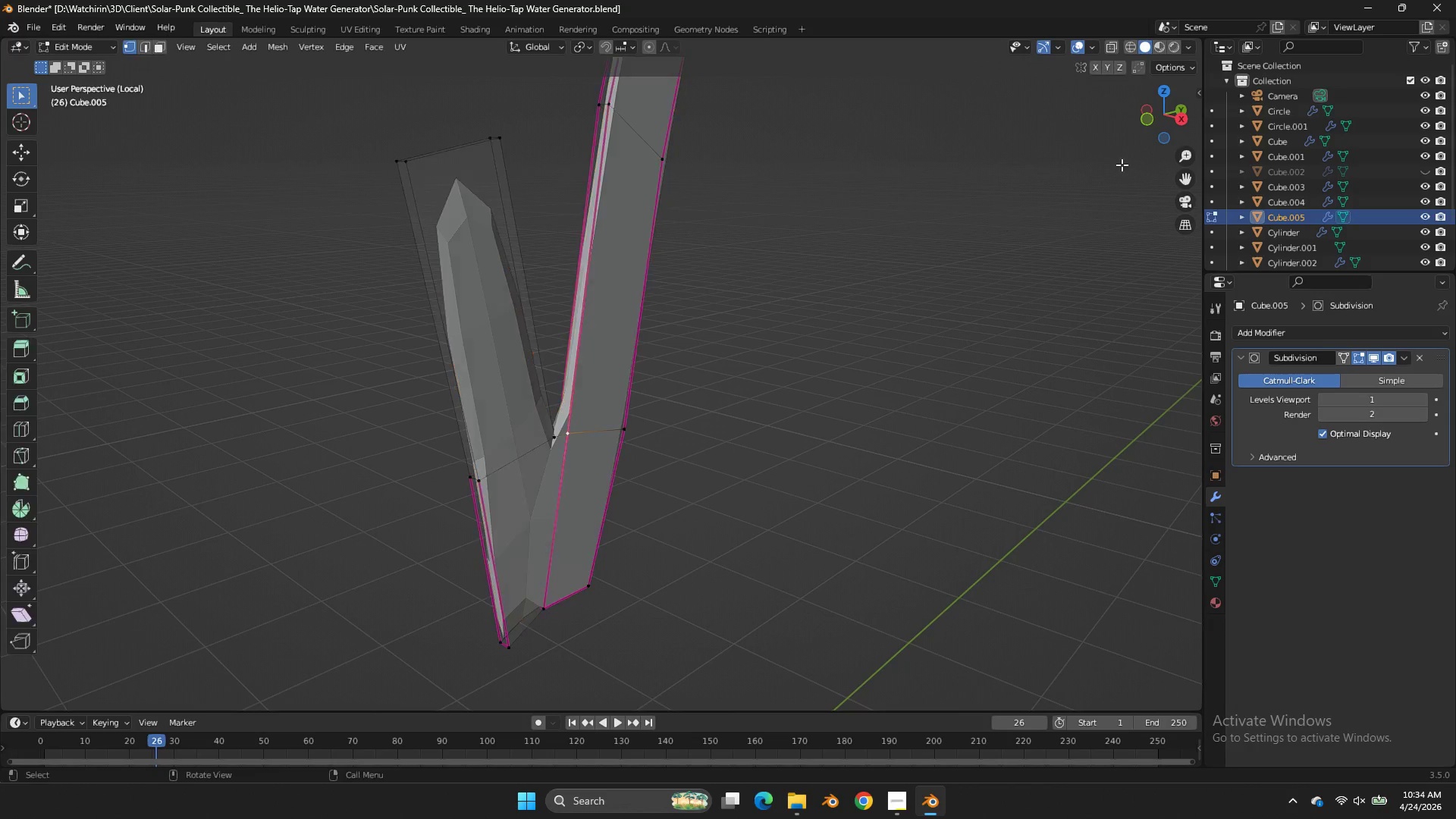 
left_click([1181, 128])
 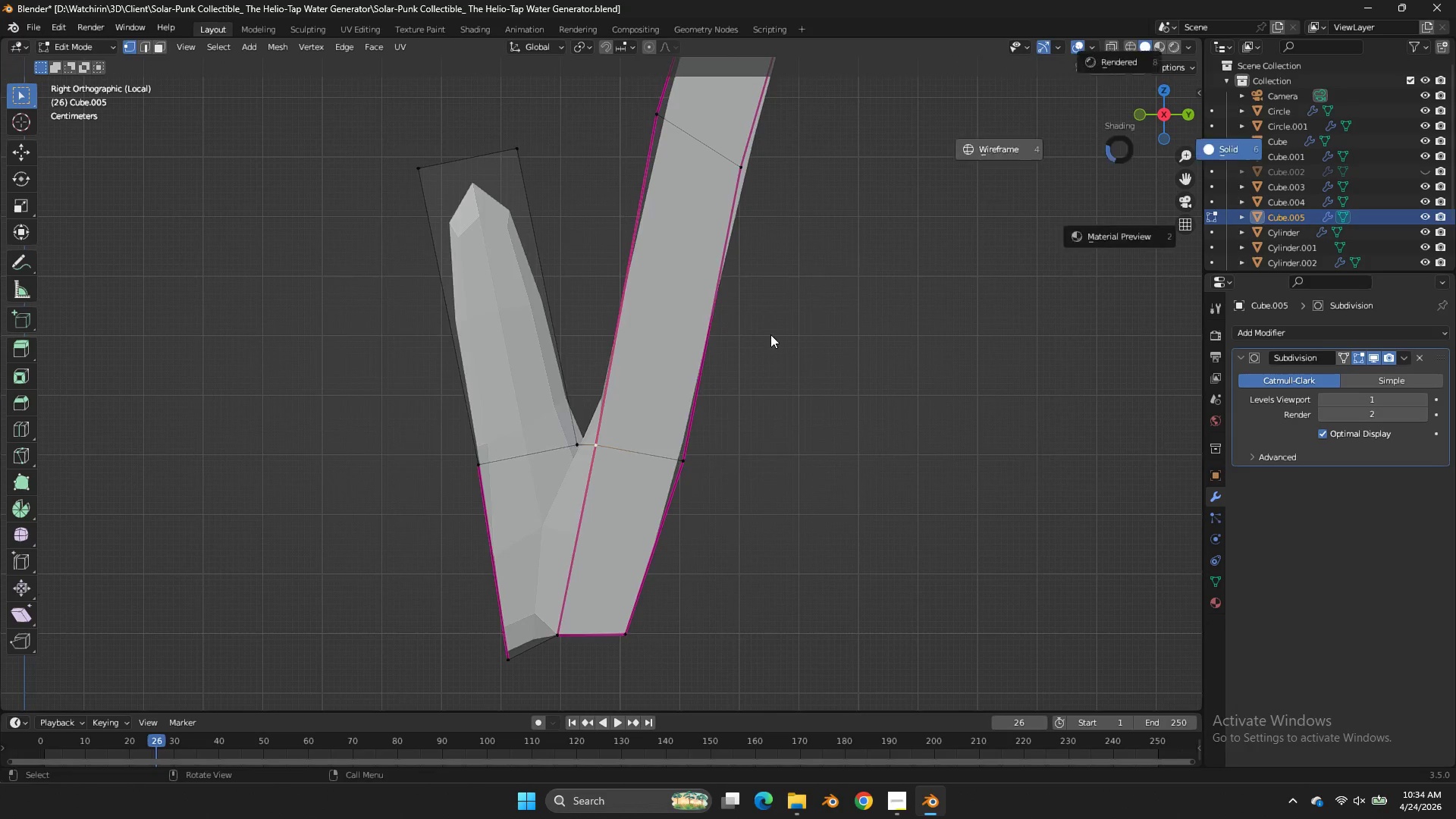 
type(zE)
 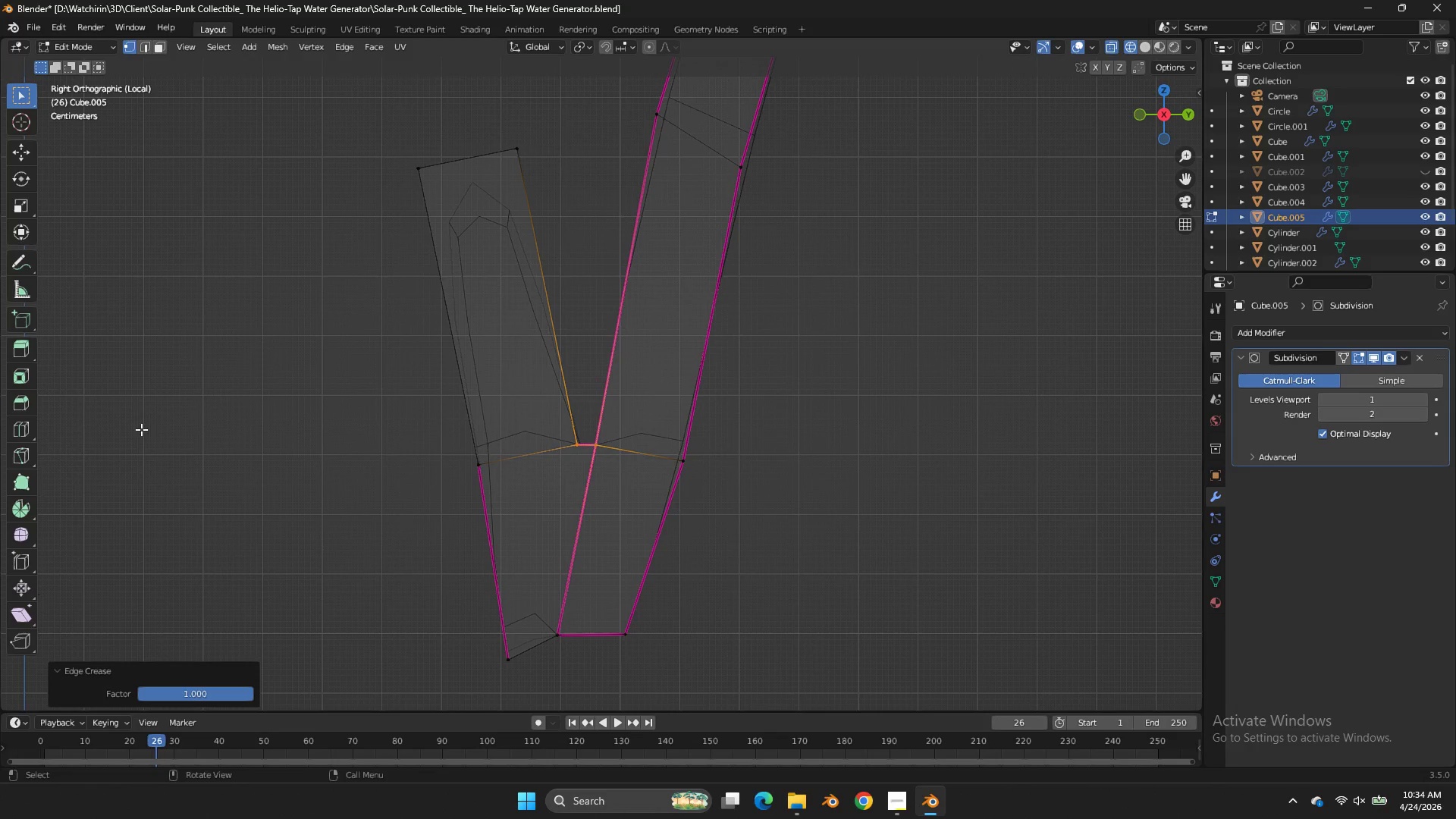 
left_click_drag(start_coordinate=[615, 414], to_coordinate=[539, 455])
 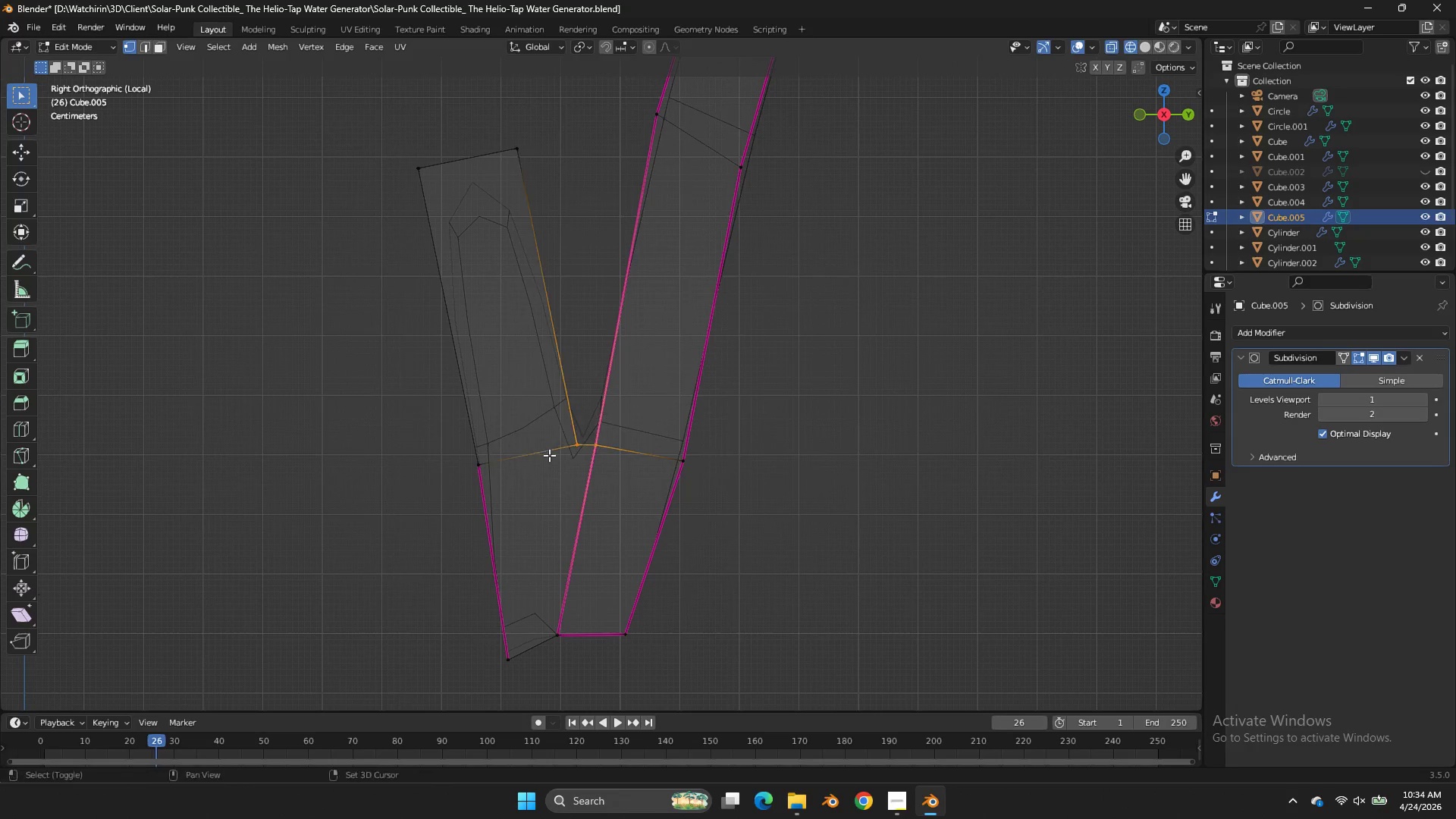 
left_click_drag(start_coordinate=[41, 441], to_coordinate=[53, 438])
 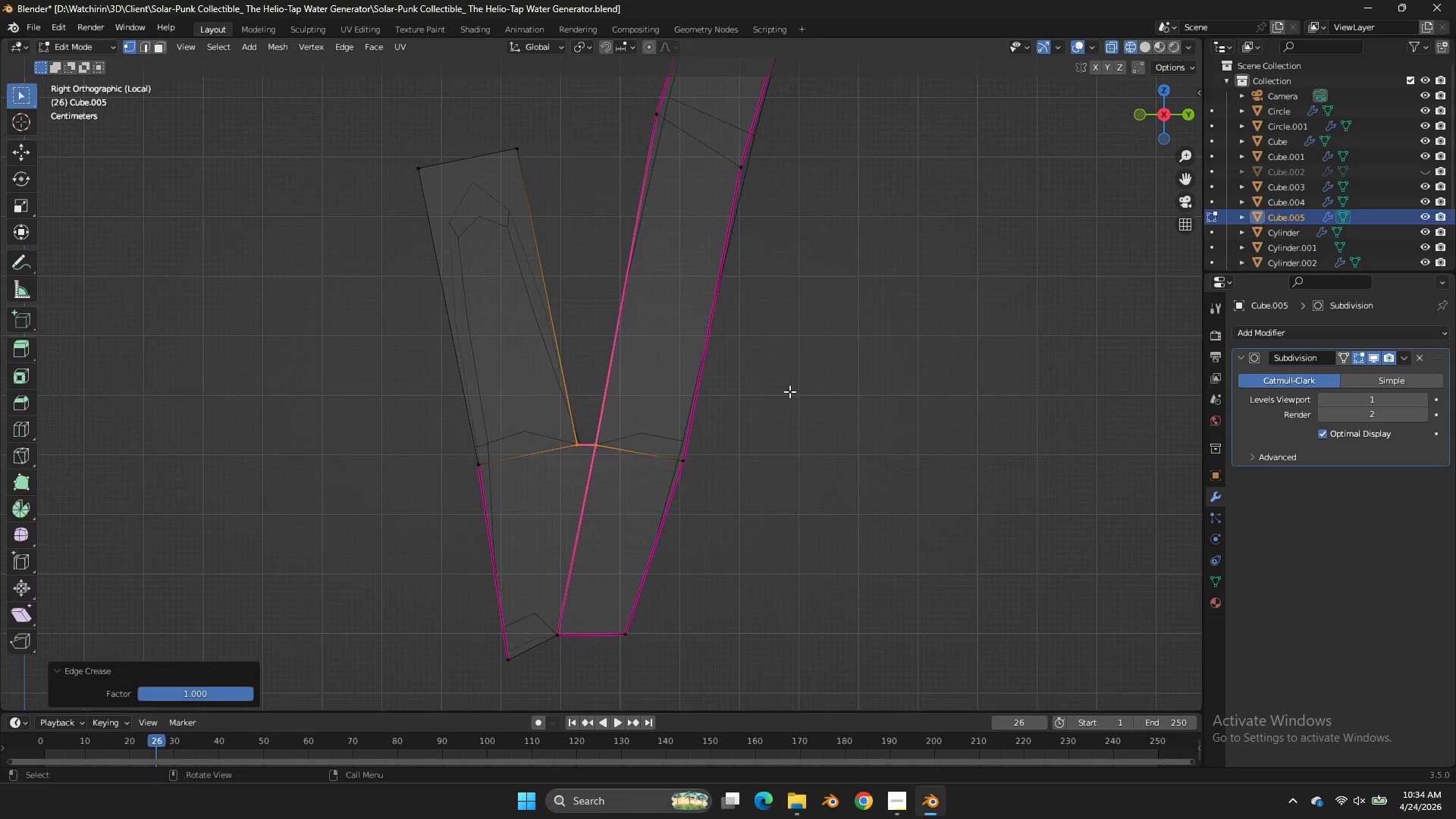 
key(Alt+AltLeft)
 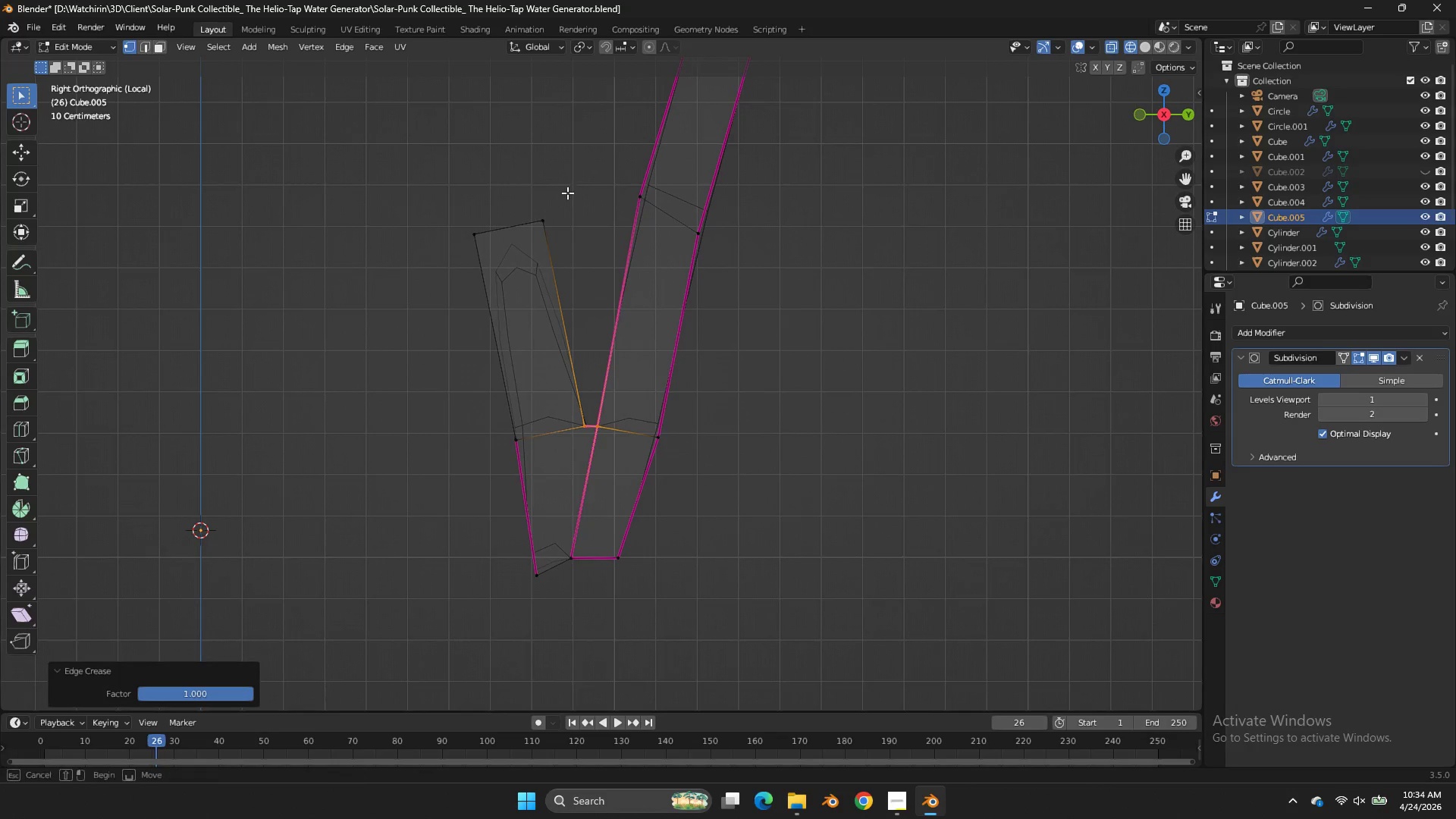 
scroll: coordinate [737, 384], scroll_direction: down, amount: 2.0
 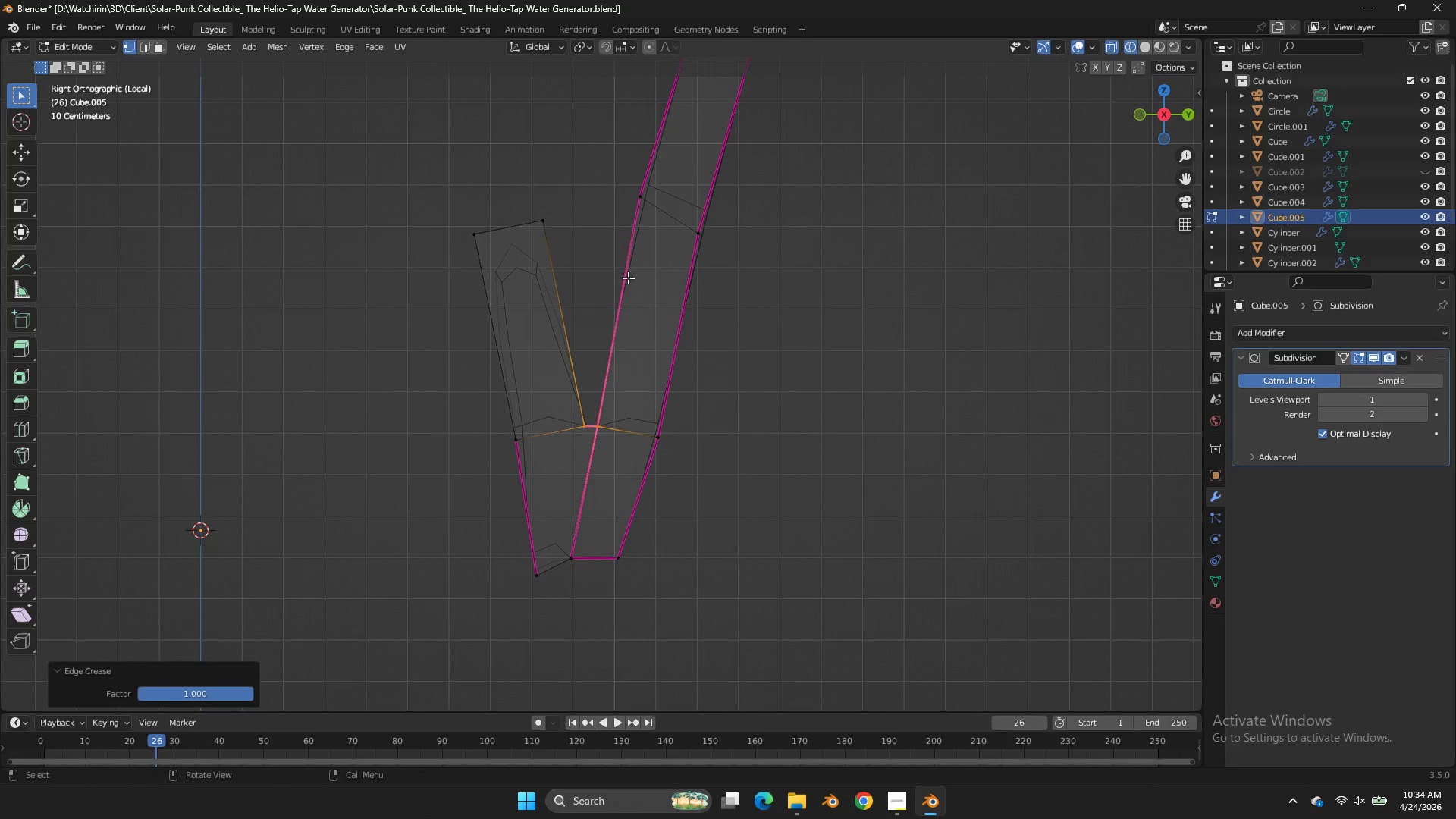 
left_click_drag(start_coordinate=[575, 189], to_coordinate=[443, 256])
 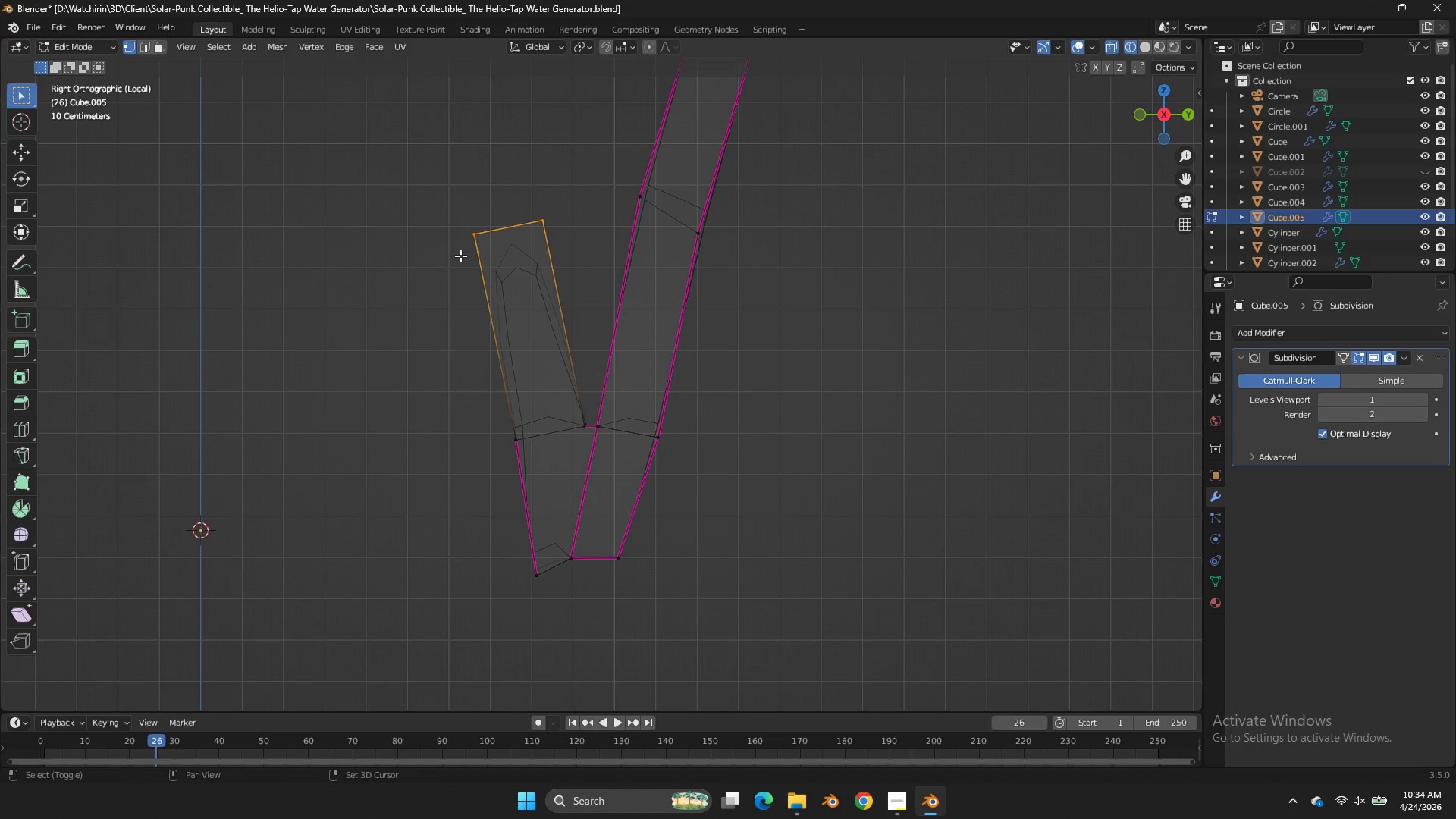 
key(Shift+E)
 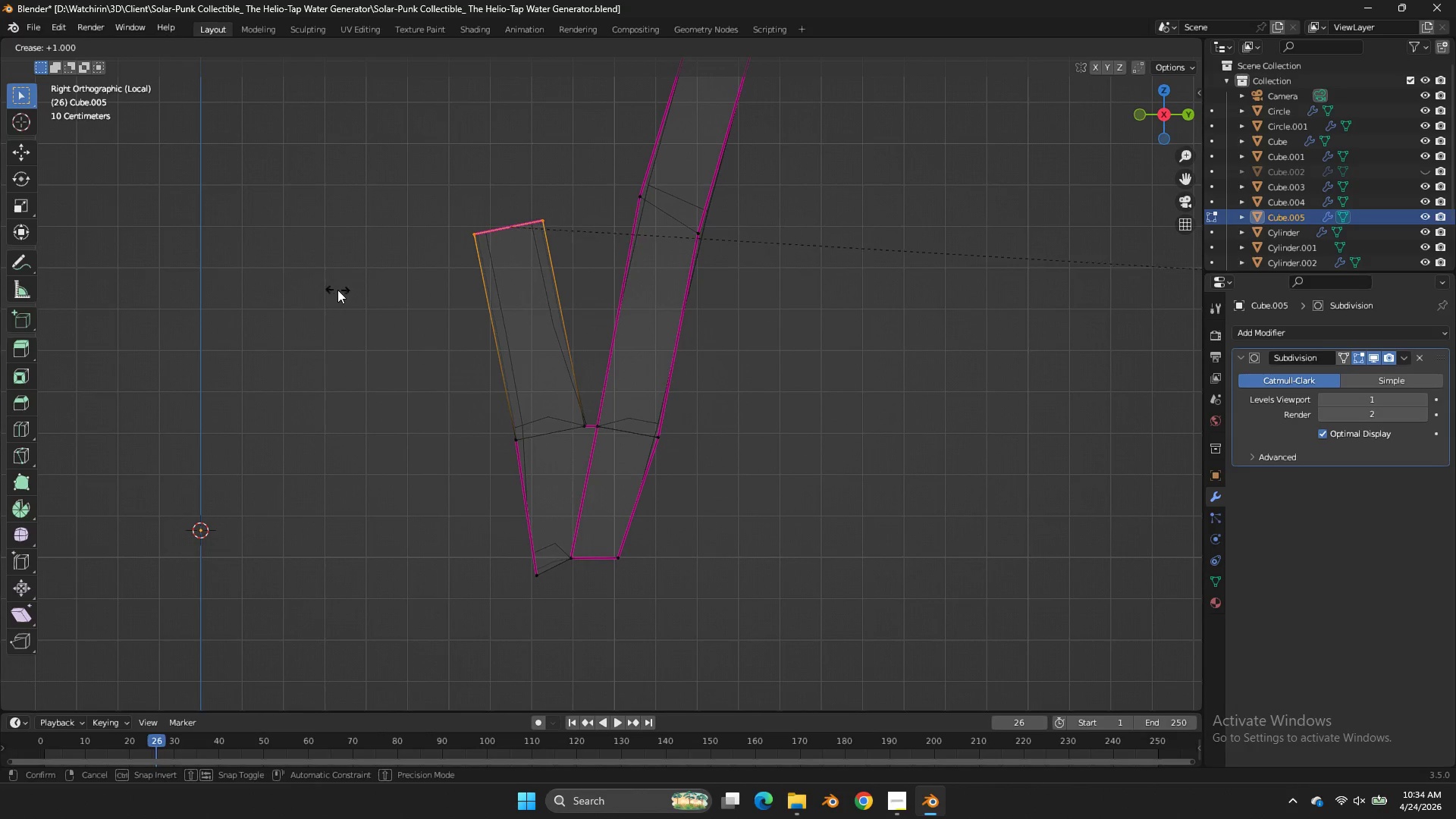 
left_click([337, 290])
 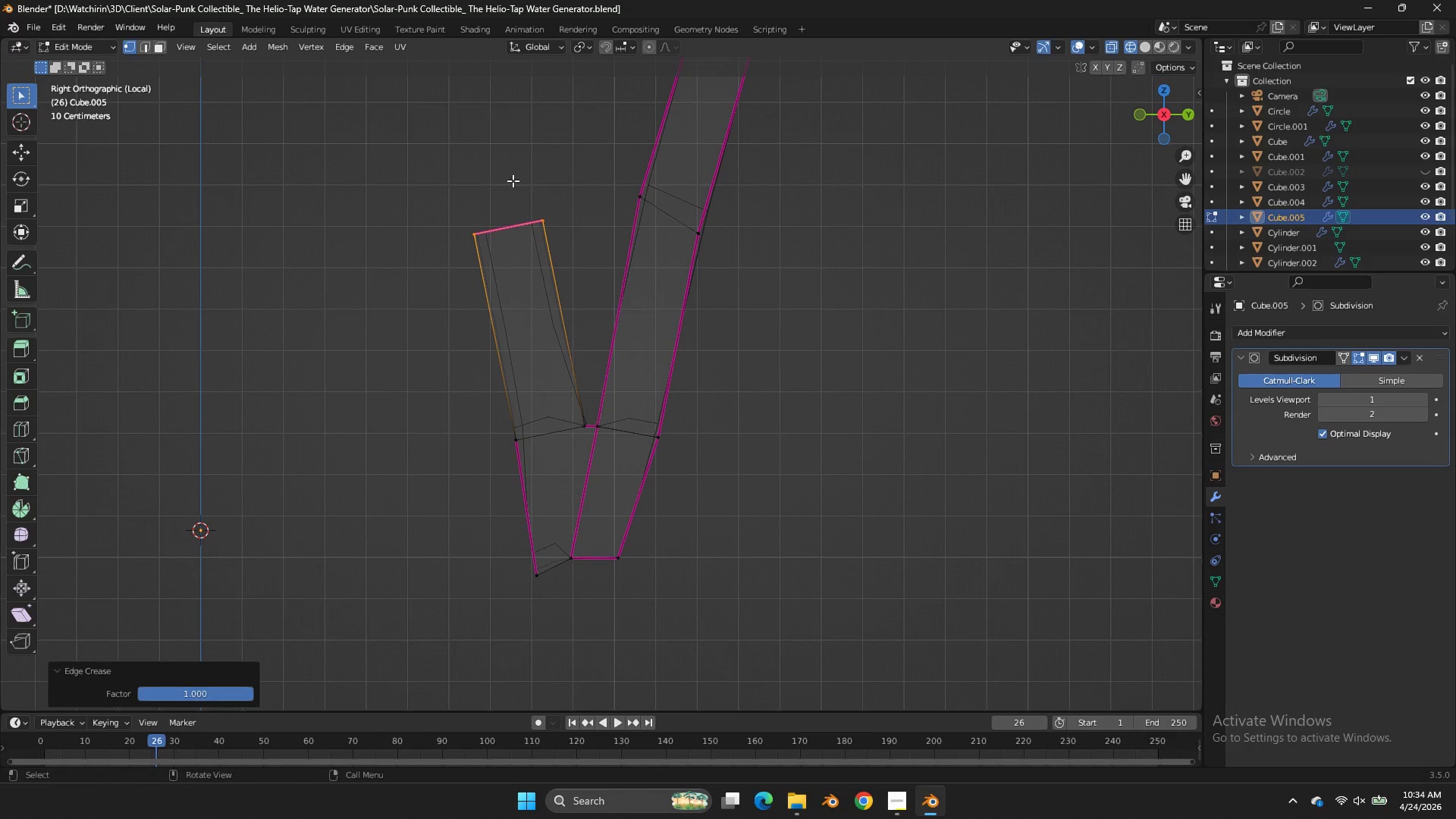 
left_click_drag(start_coordinate=[515, 203], to_coordinate=[371, 635])
 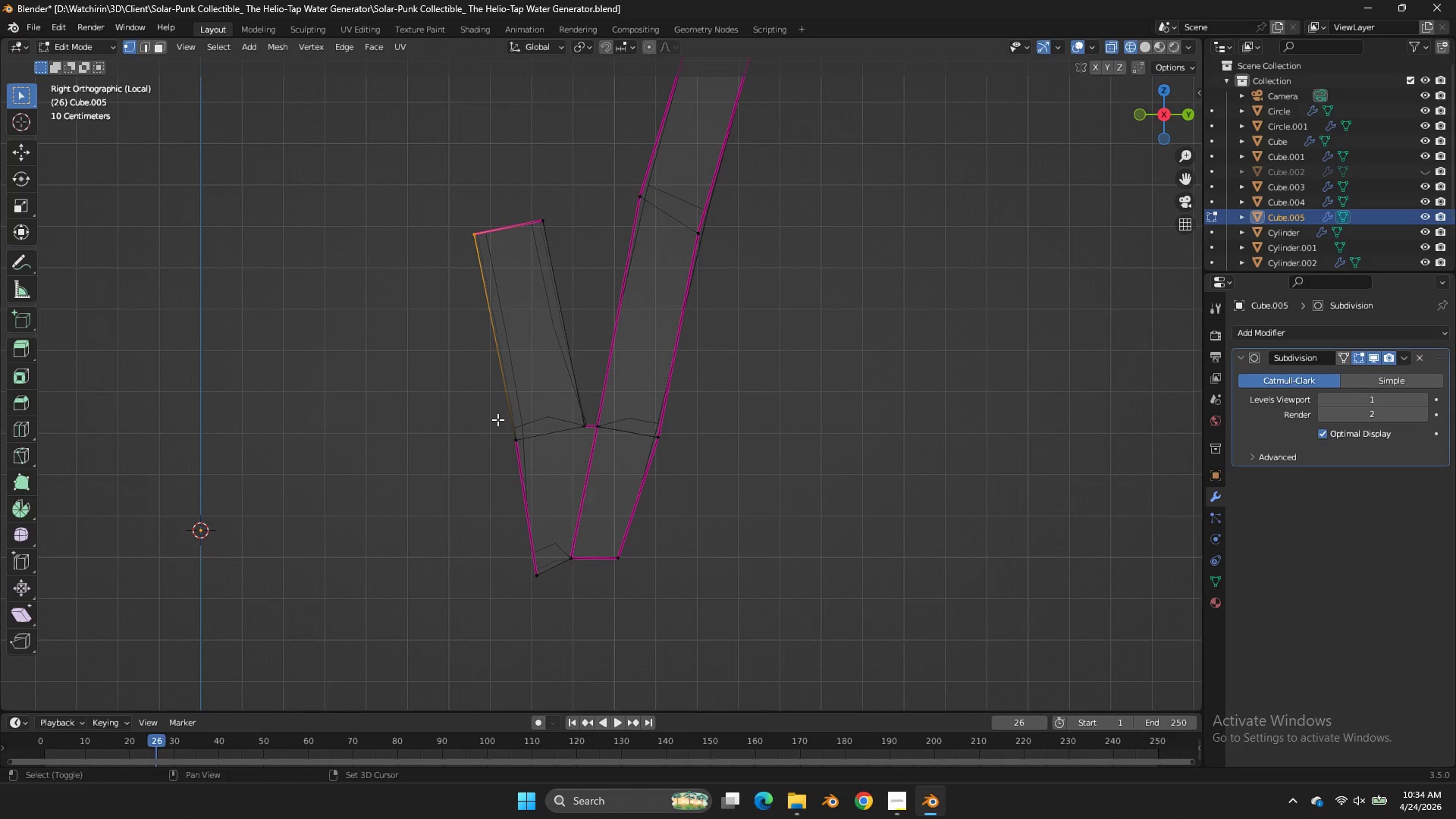 
left_click_drag(start_coordinate=[533, 410], to_coordinate=[478, 485])
 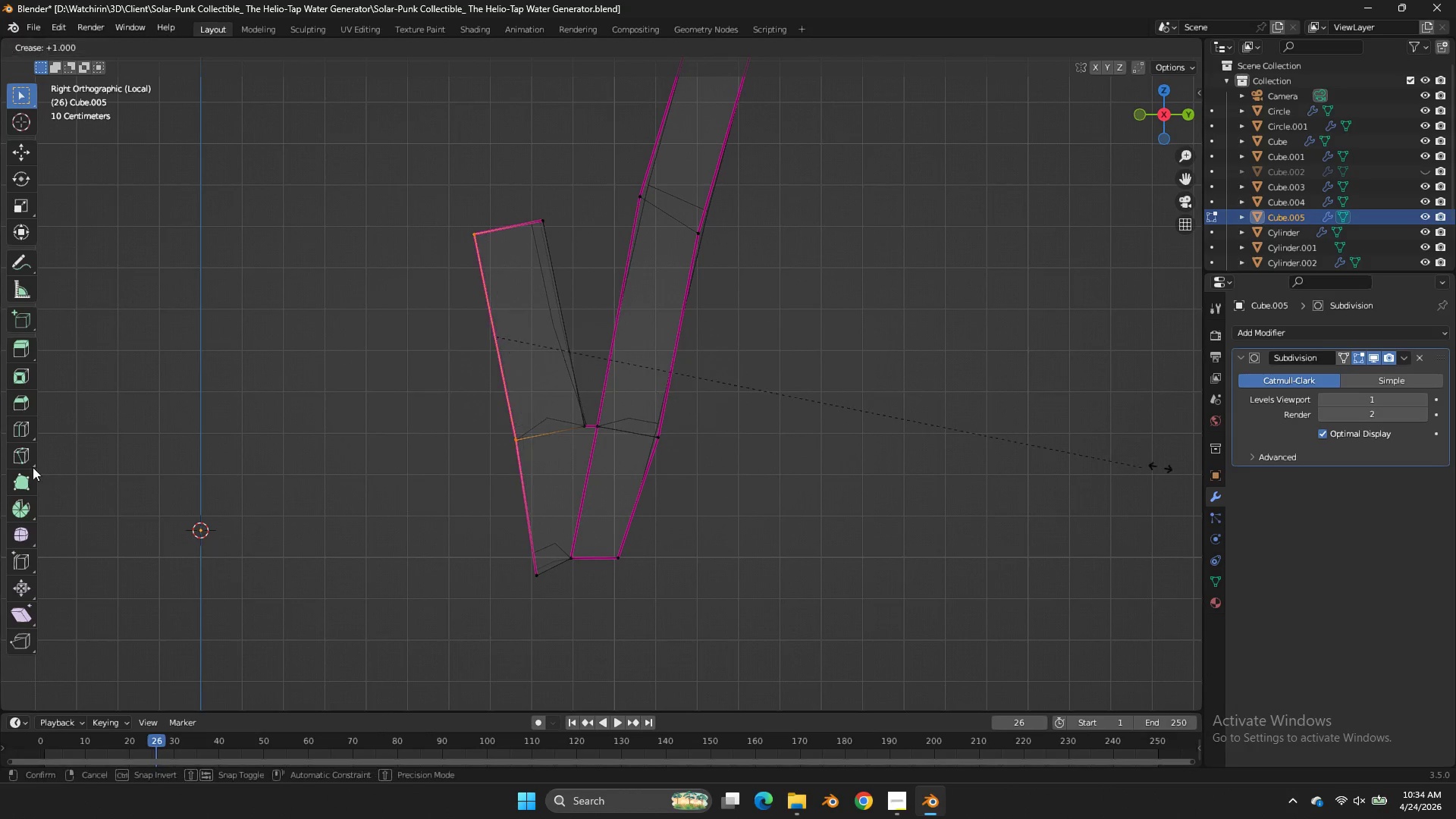 
key(Shift+E)
 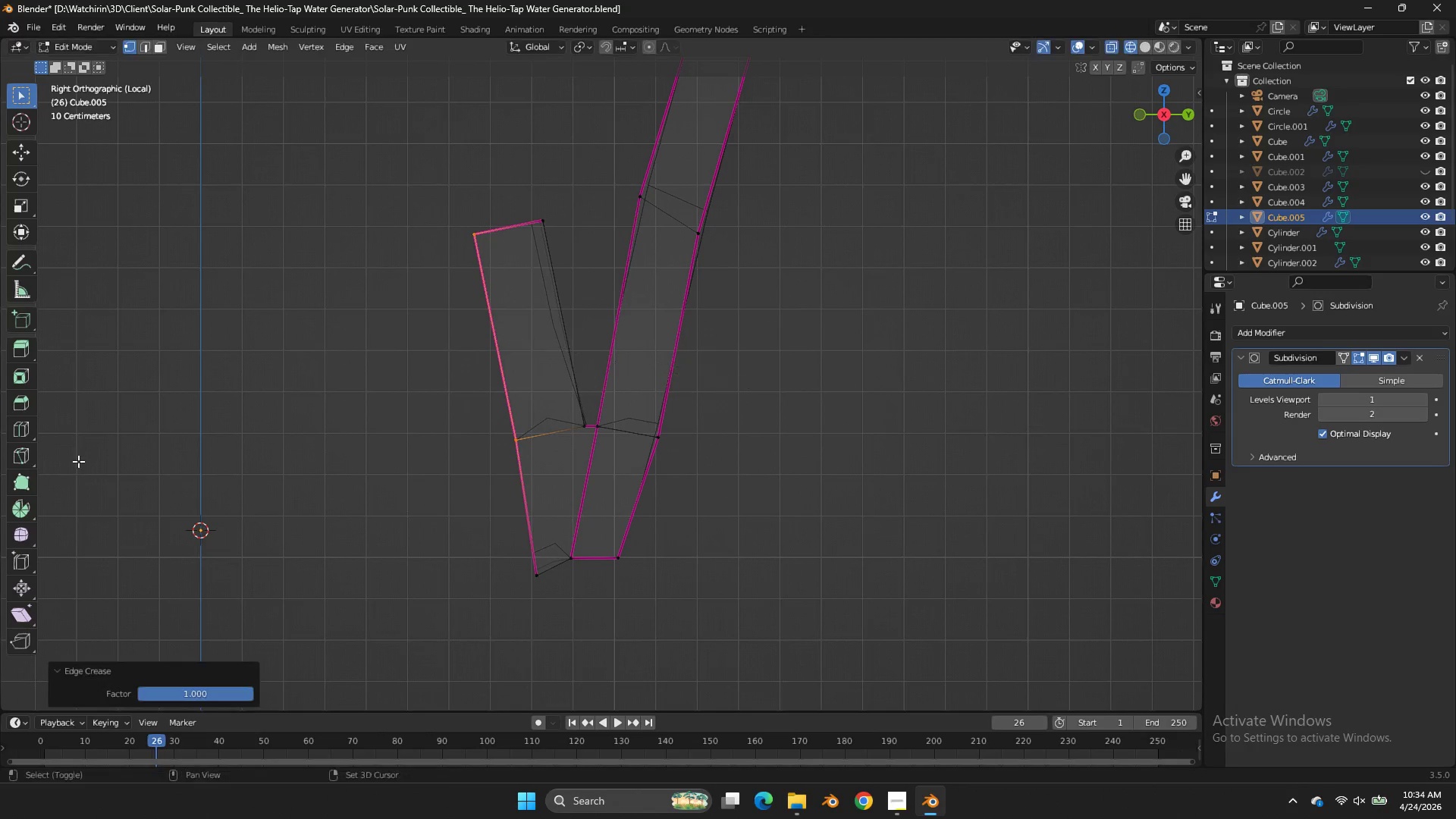 
left_click([78, 461])
 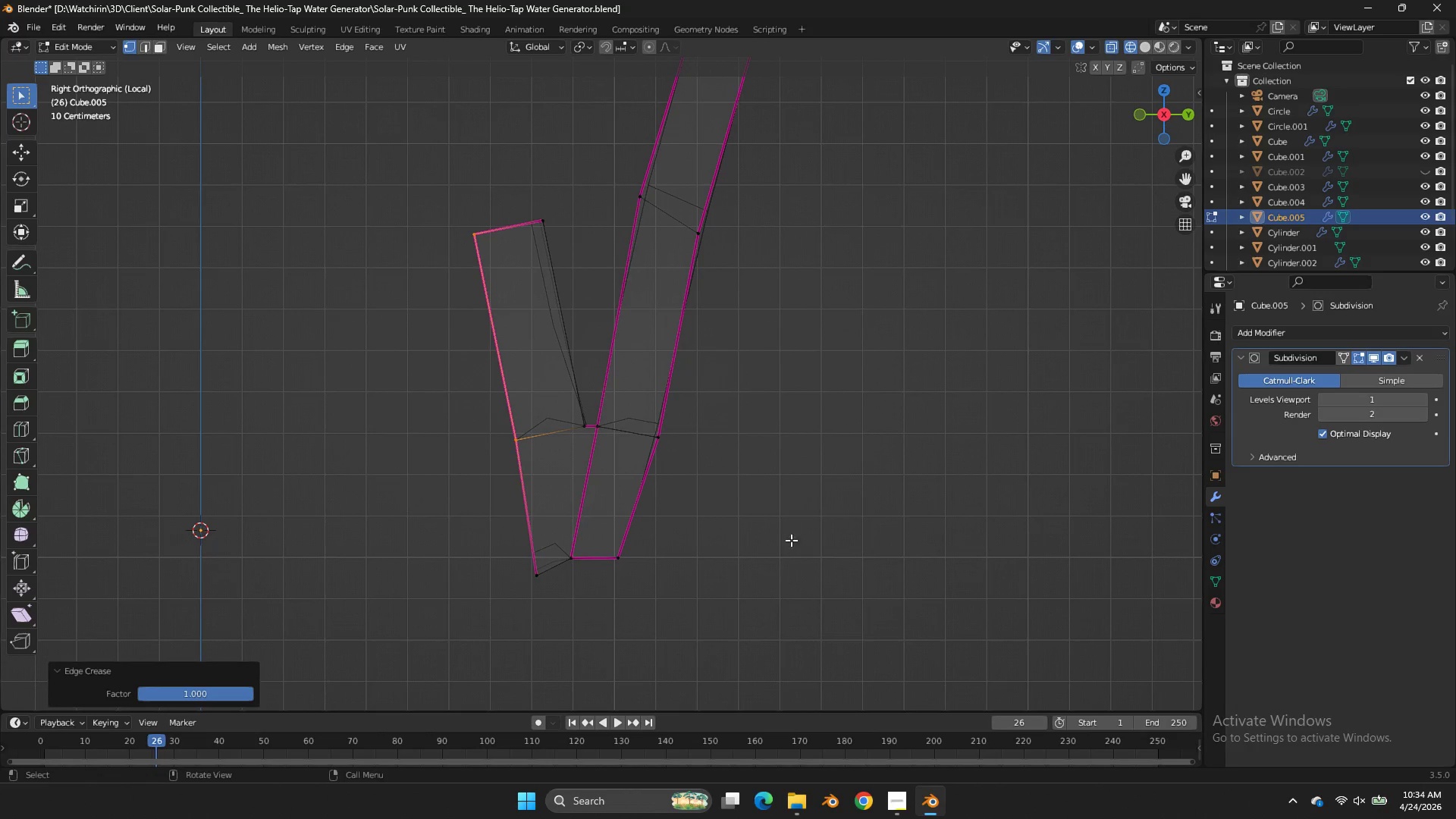 
left_click_drag(start_coordinate=[673, 525], to_coordinate=[394, 645])
 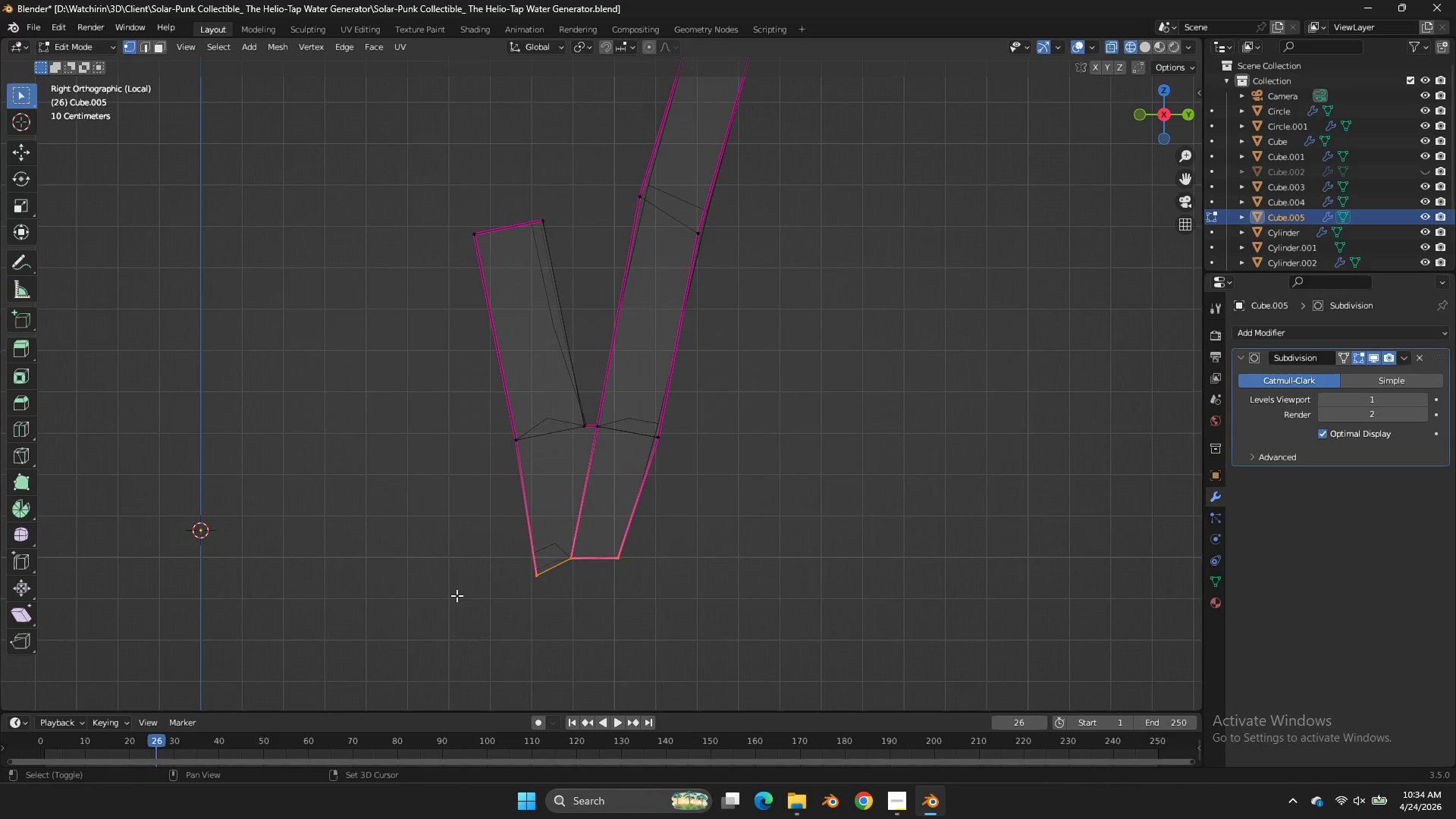 
key(Shift+E)
 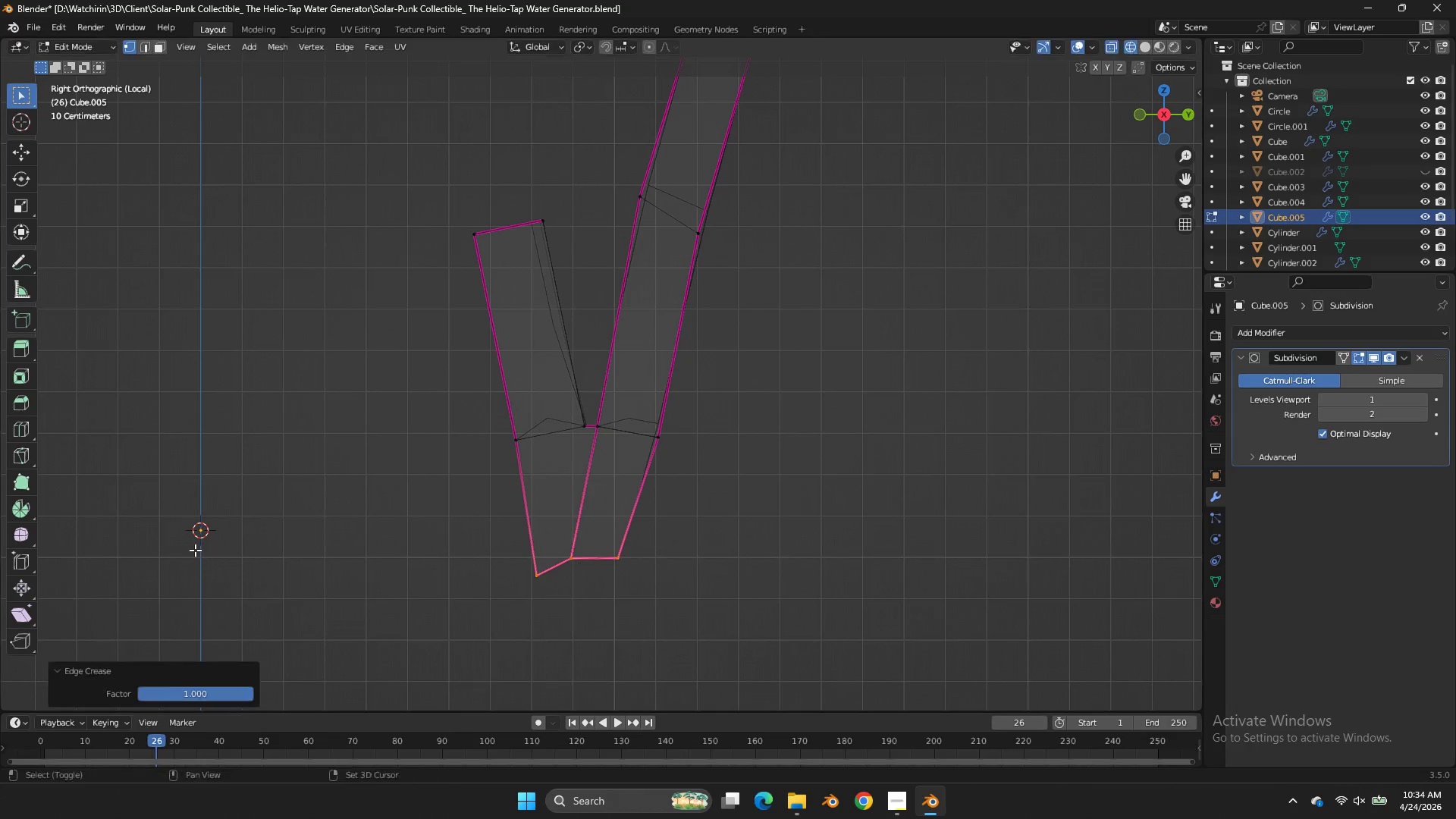 
left_click([195, 550])
 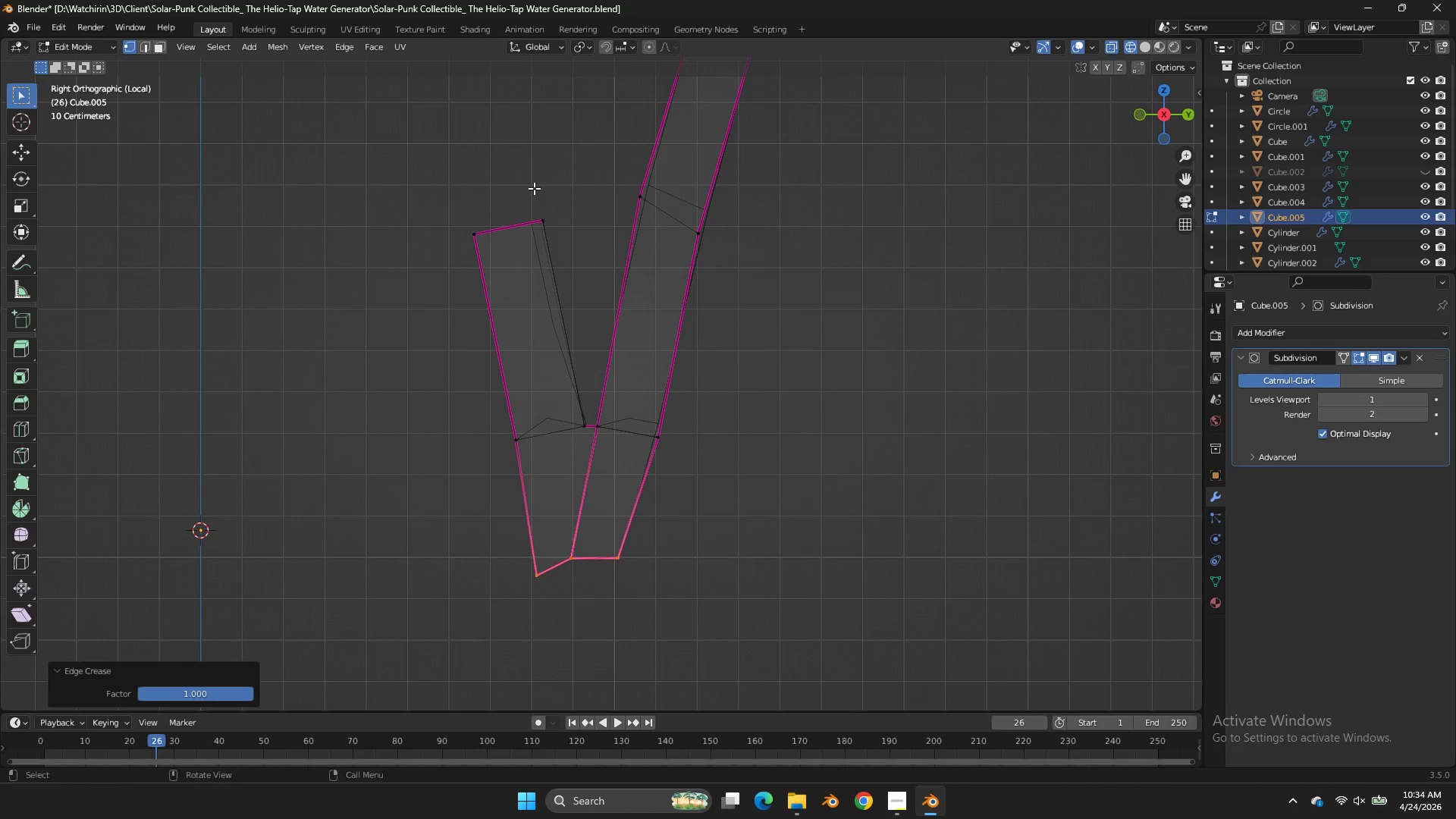 
left_click_drag(start_coordinate=[535, 221], to_coordinate=[581, 308])
 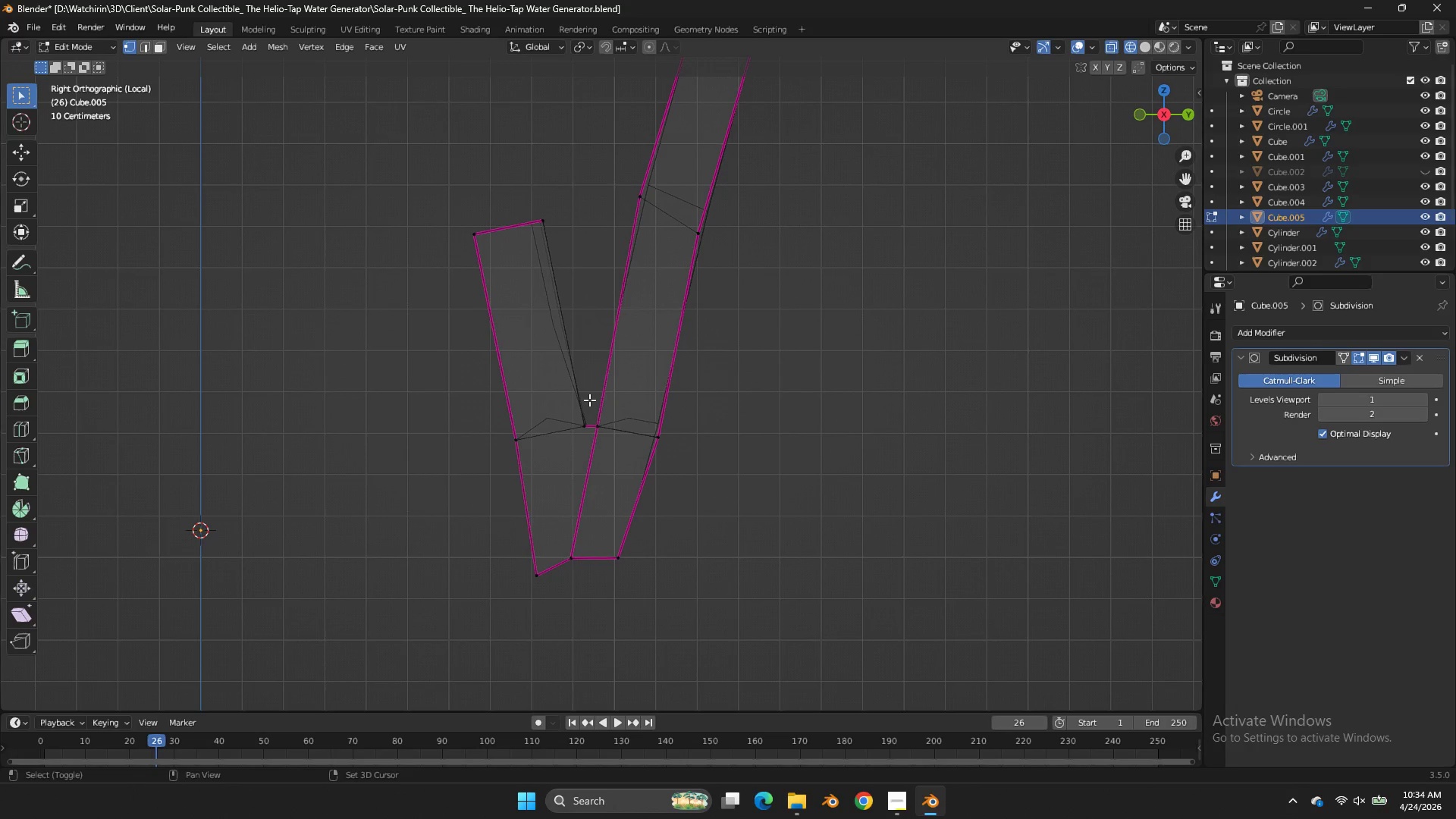 
hold_key(key=ShiftLeft, duration=0.62)
left_click_drag(start_coordinate=[592, 419], to_coordinate=[573, 463])
 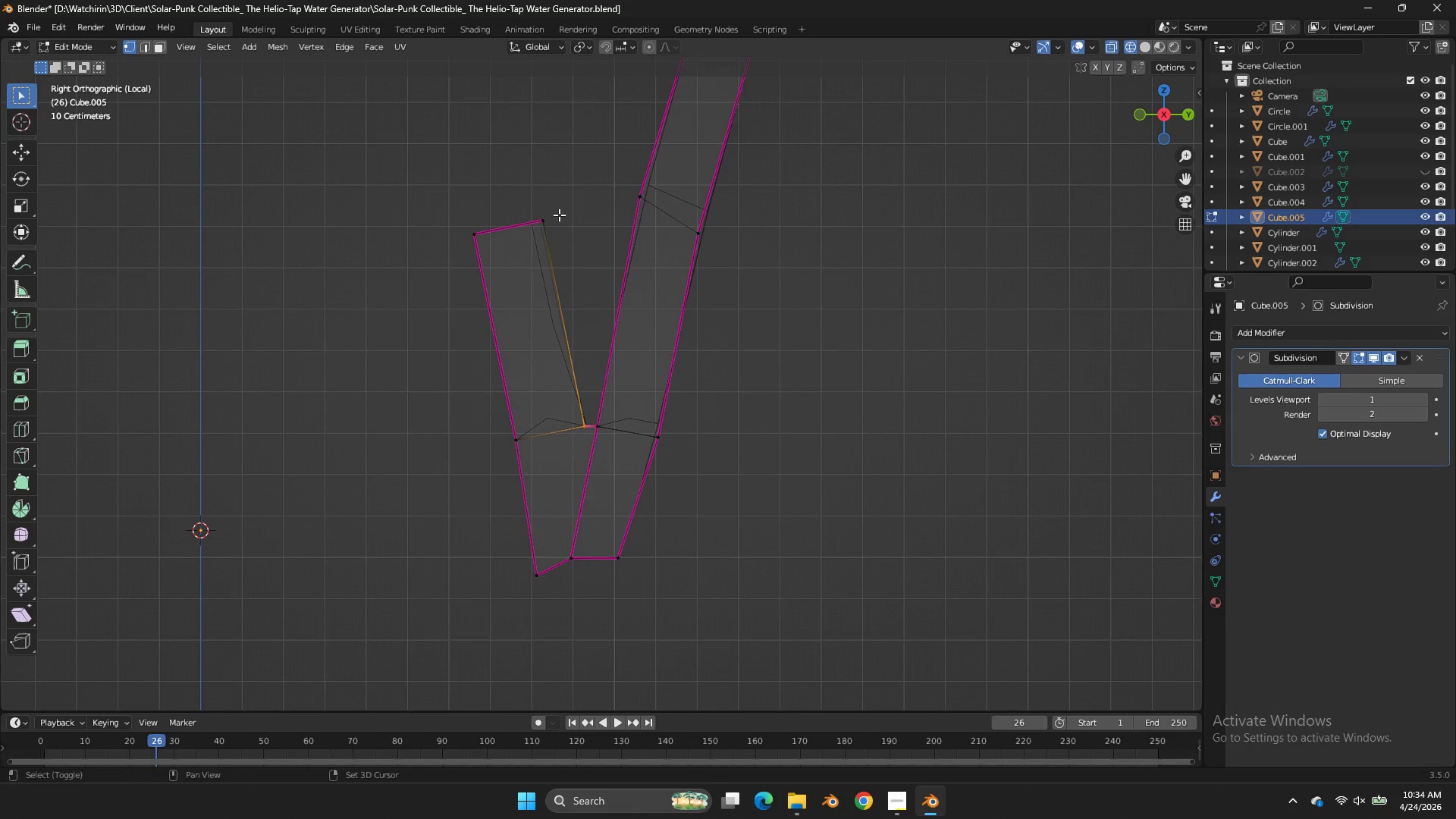 
left_click_drag(start_coordinate=[569, 206], to_coordinate=[522, 246])
 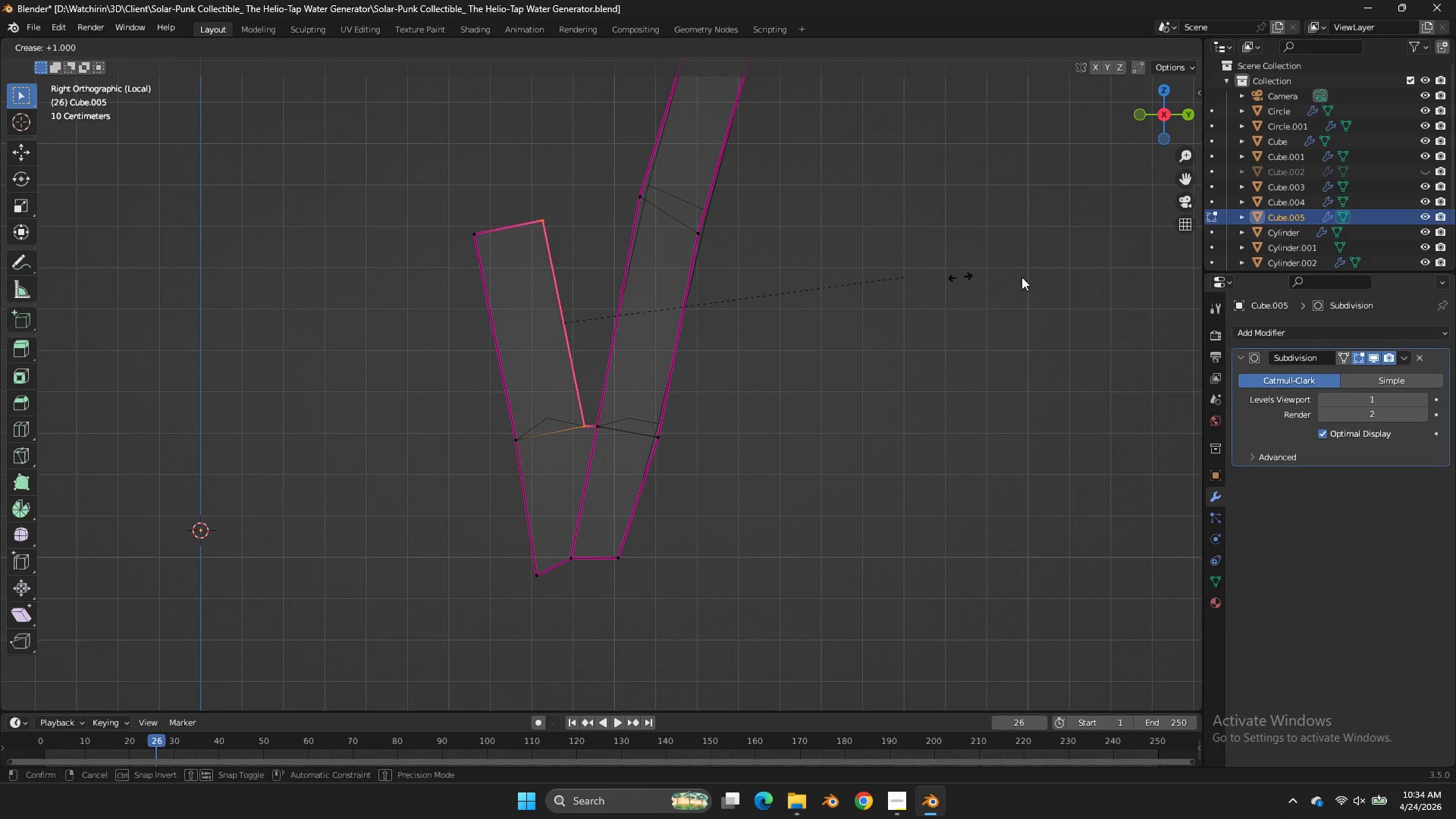 
key(Shift+E)
 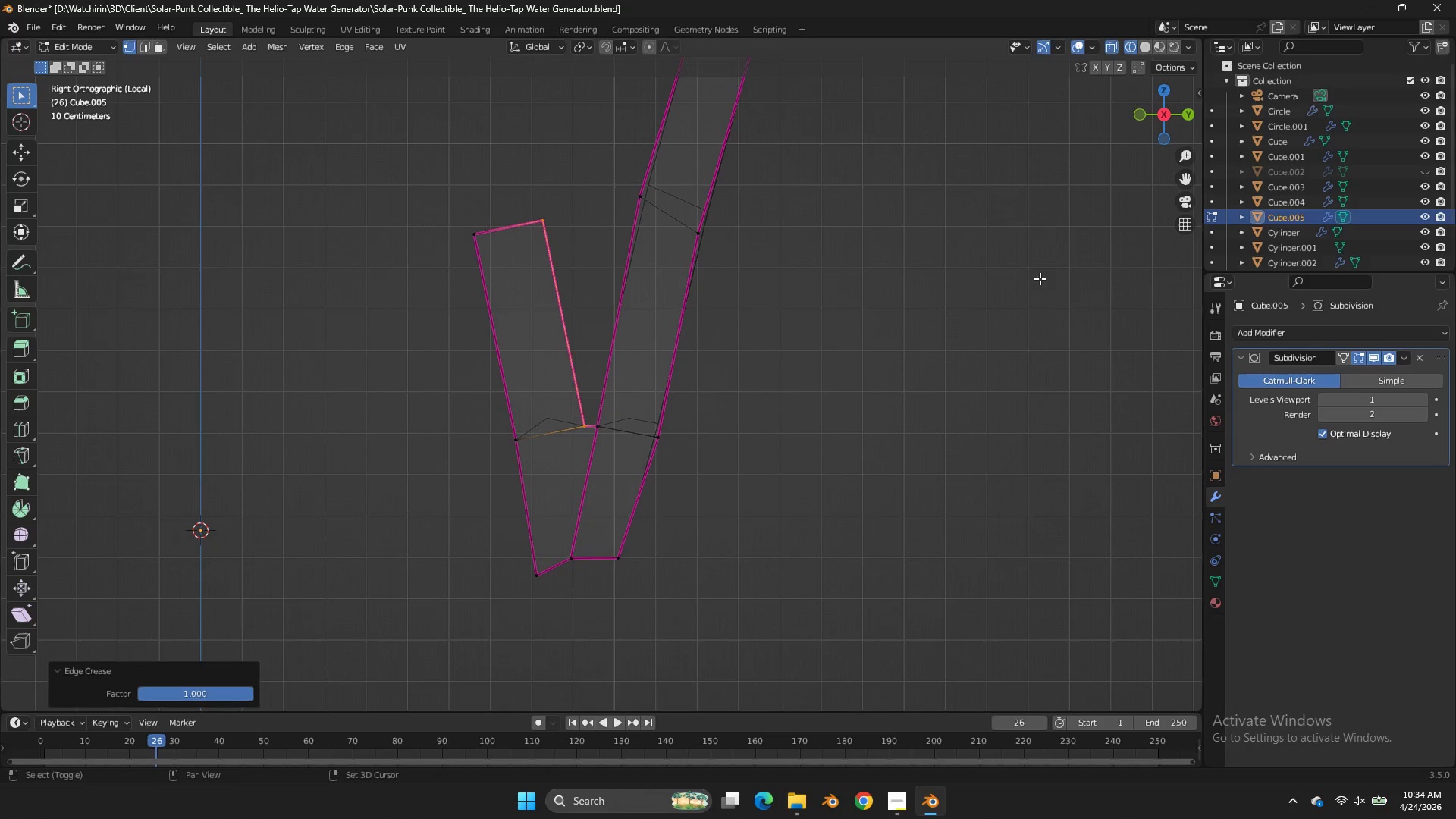 
left_click_drag(start_coordinate=[1037, 278], to_coordinate=[1090, 280])
 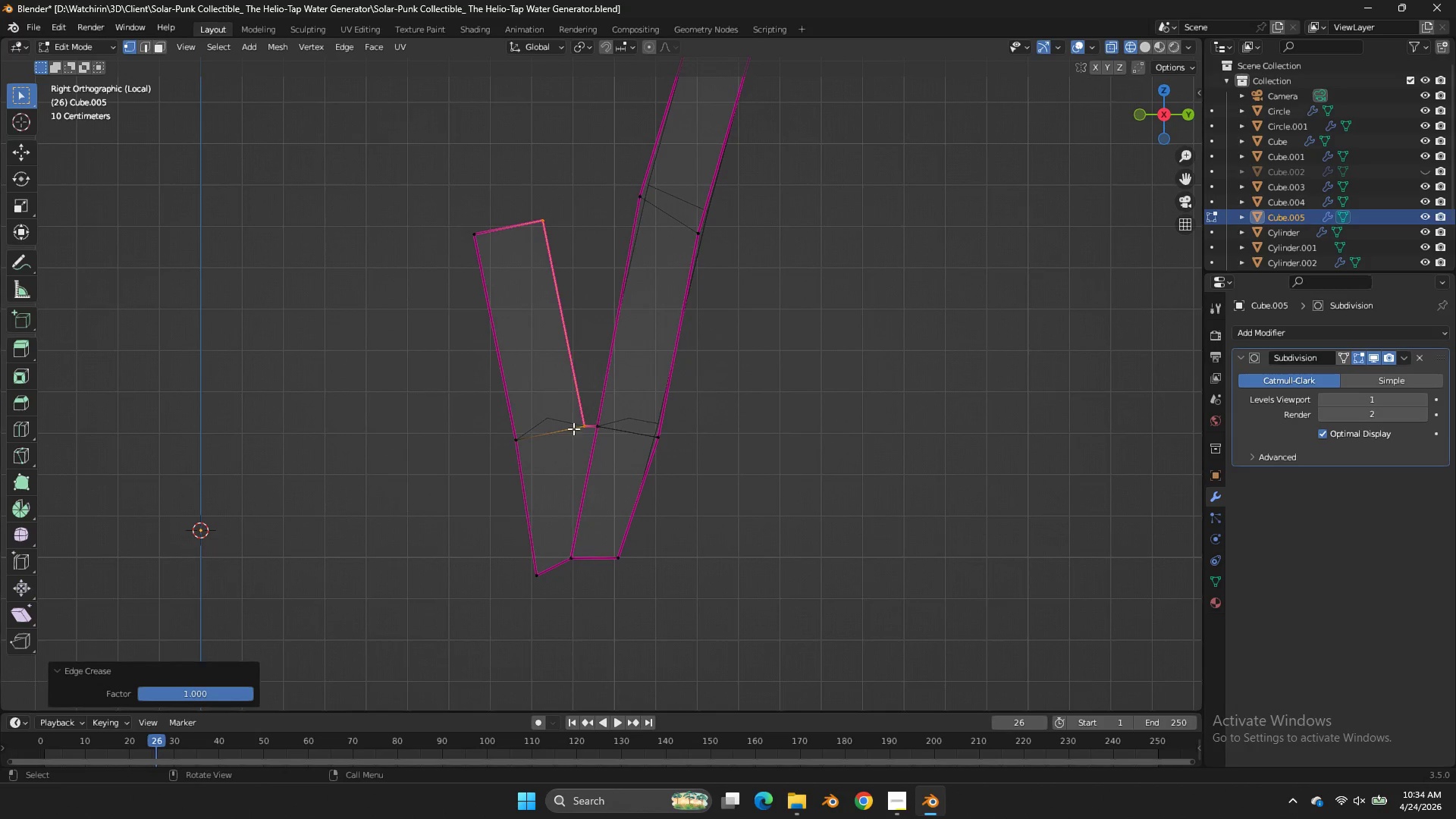 
hold_key(key=AltLeft, duration=1.06)
left_click([569, 435])
 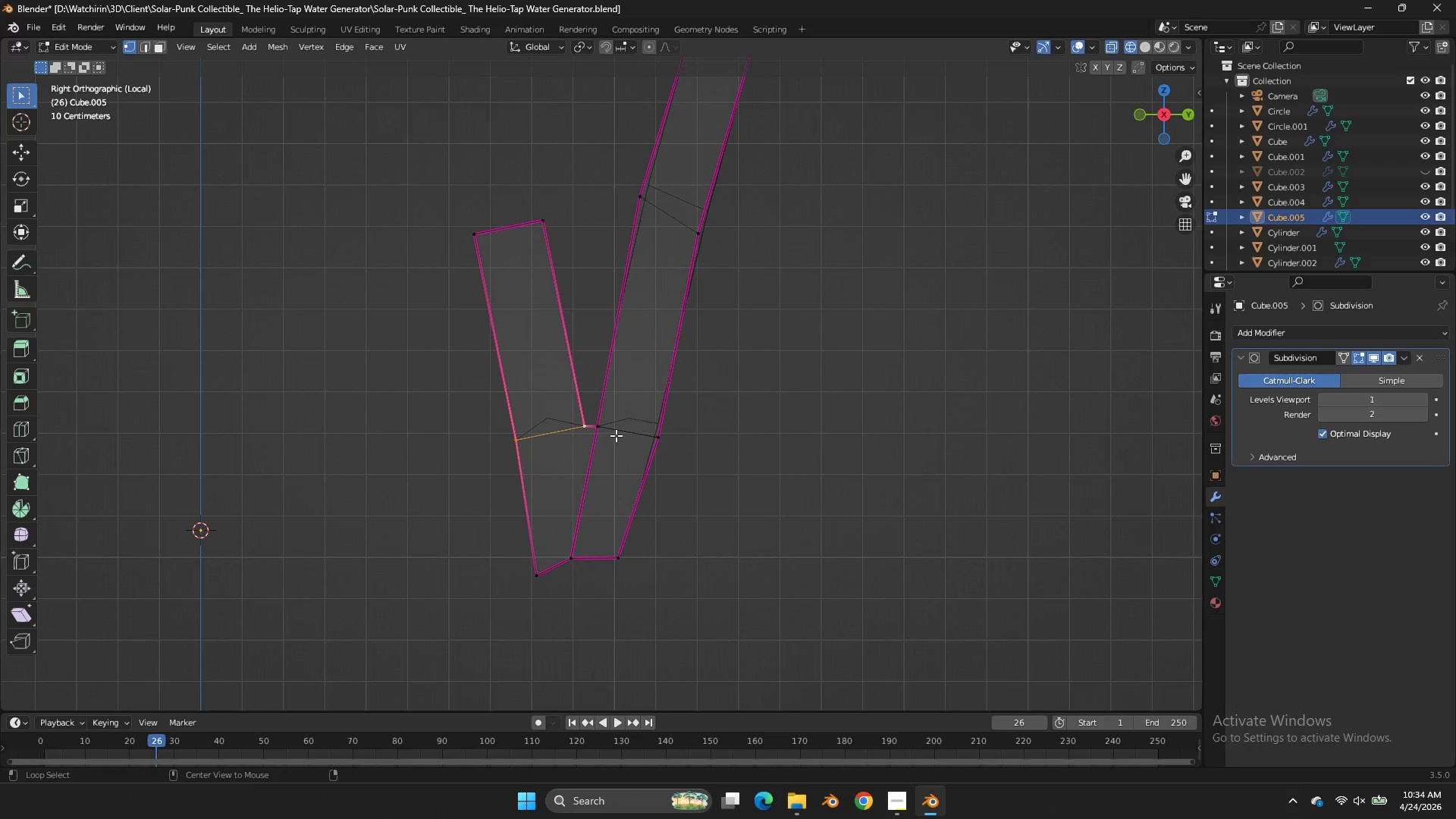 
left_click([616, 435])
 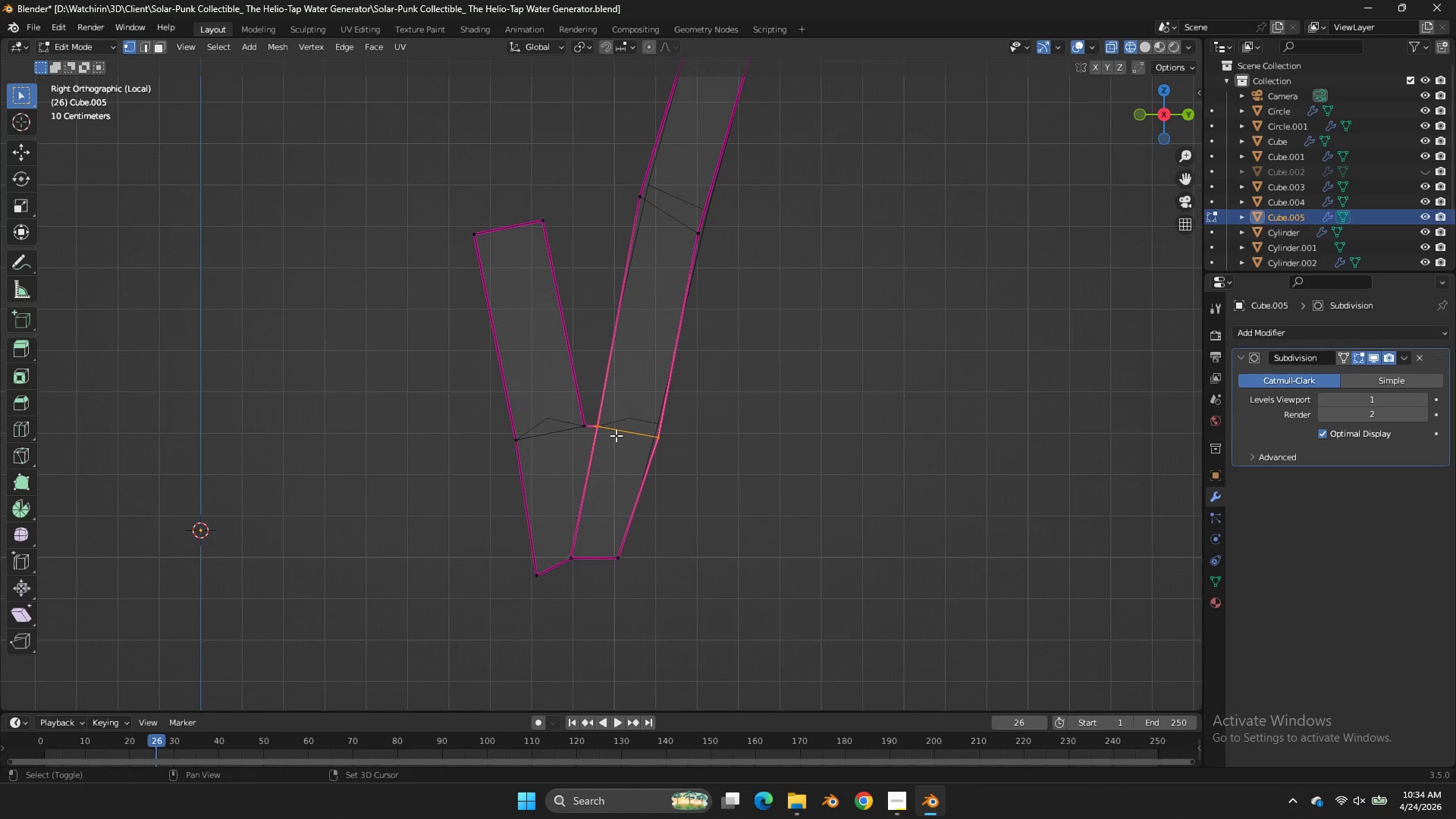 
key(Shift+E)
 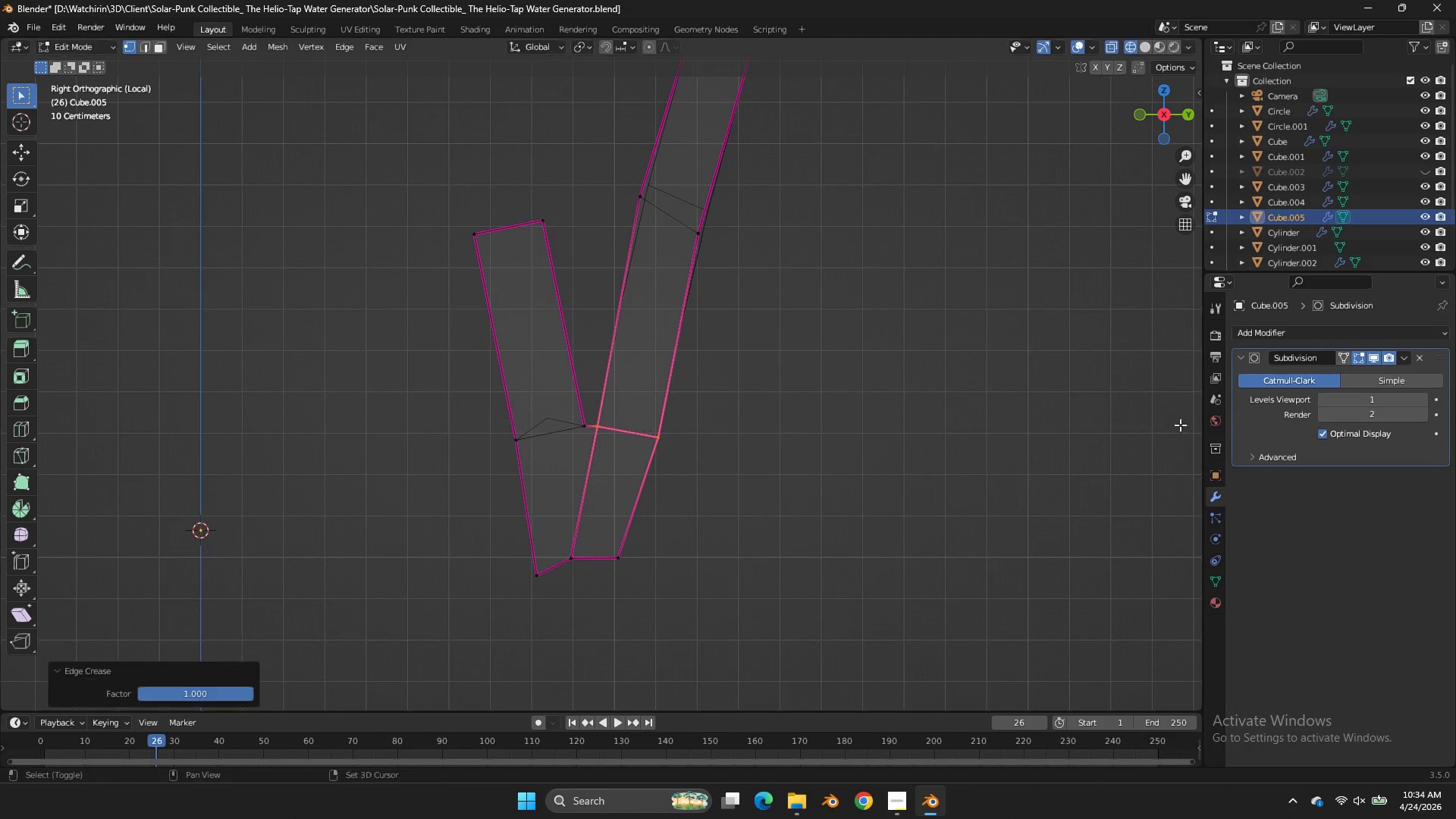 
left_click([1180, 425])
 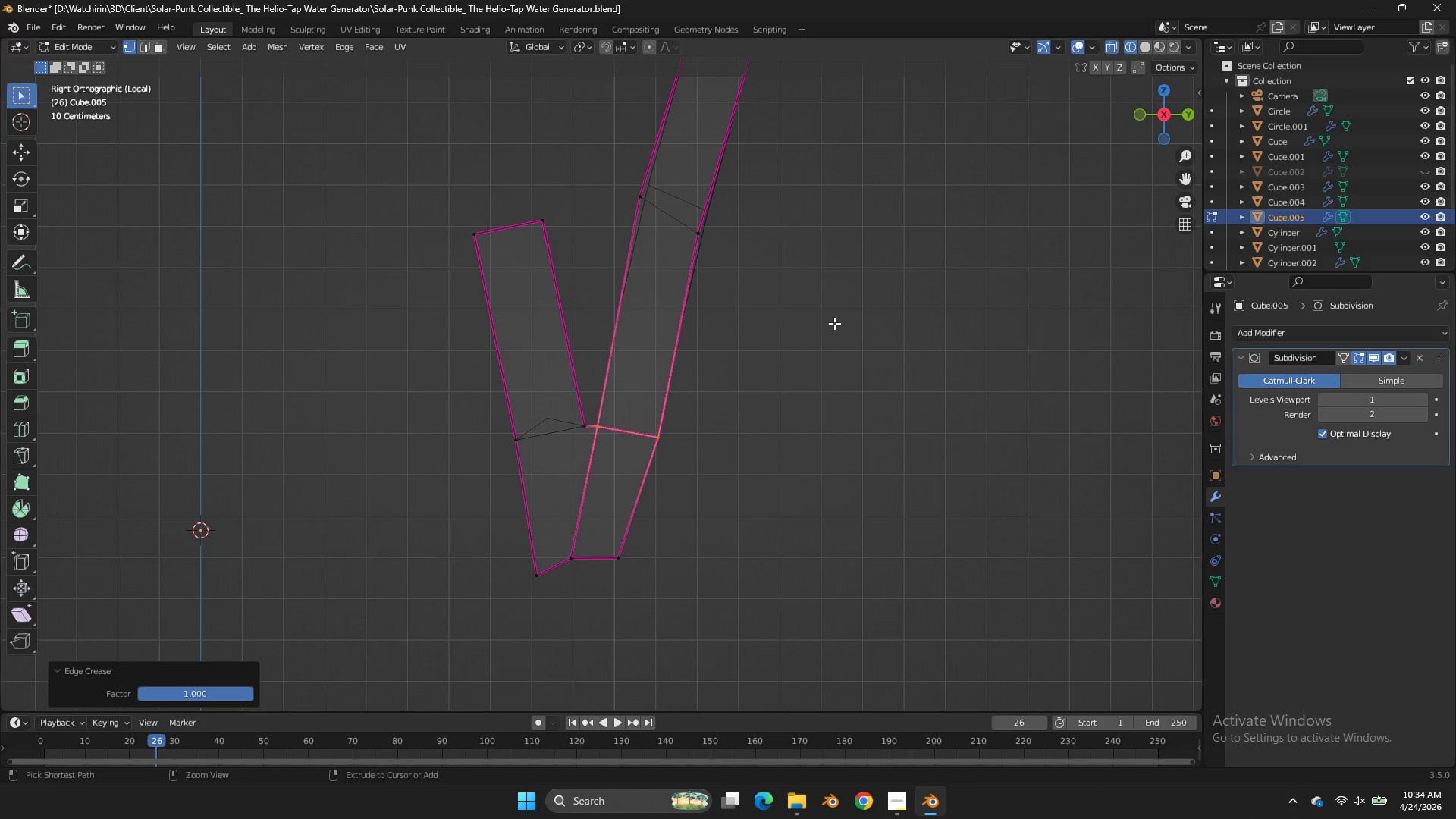 
key(Control+Z)
 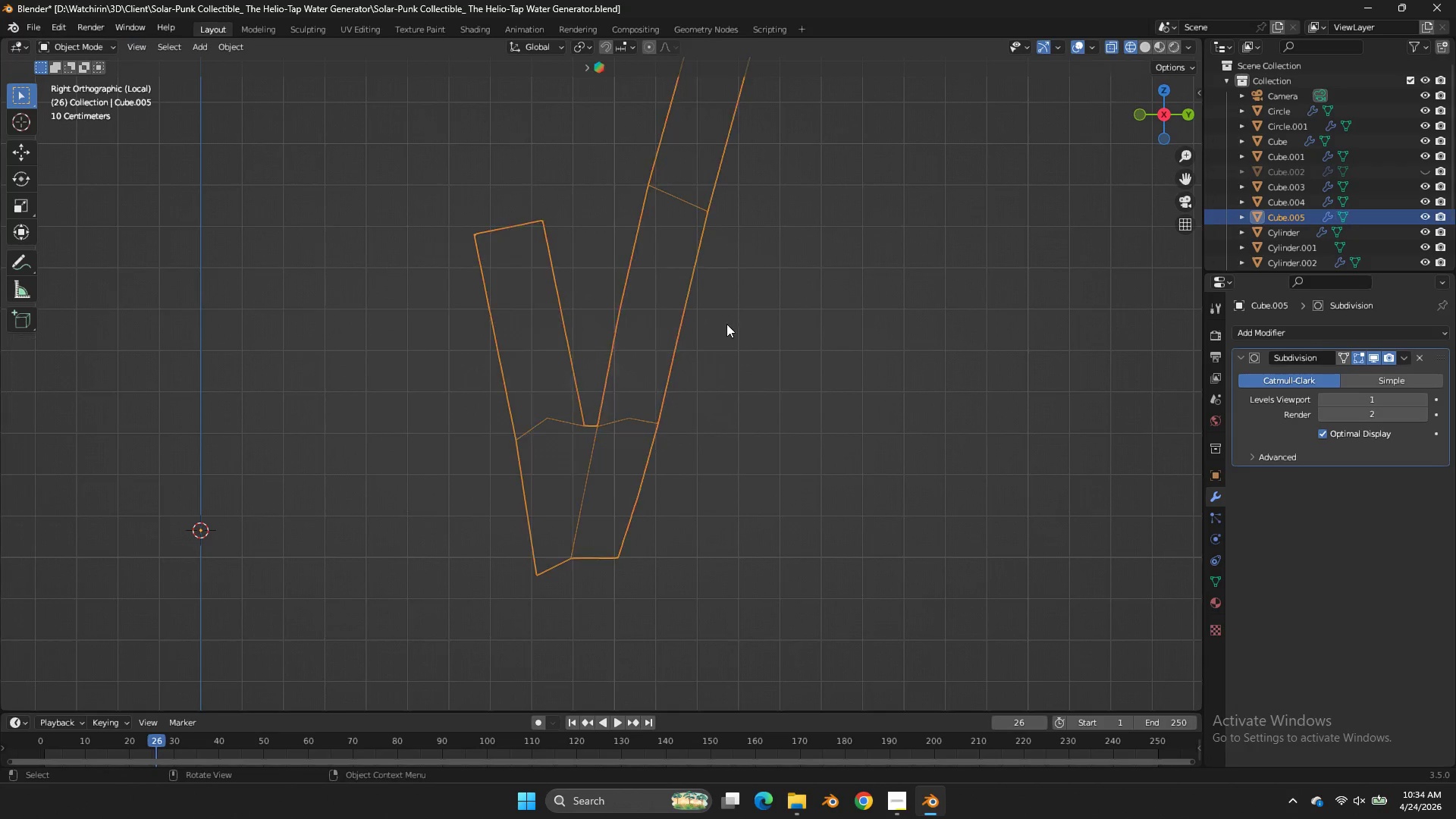 
key(Tab)
 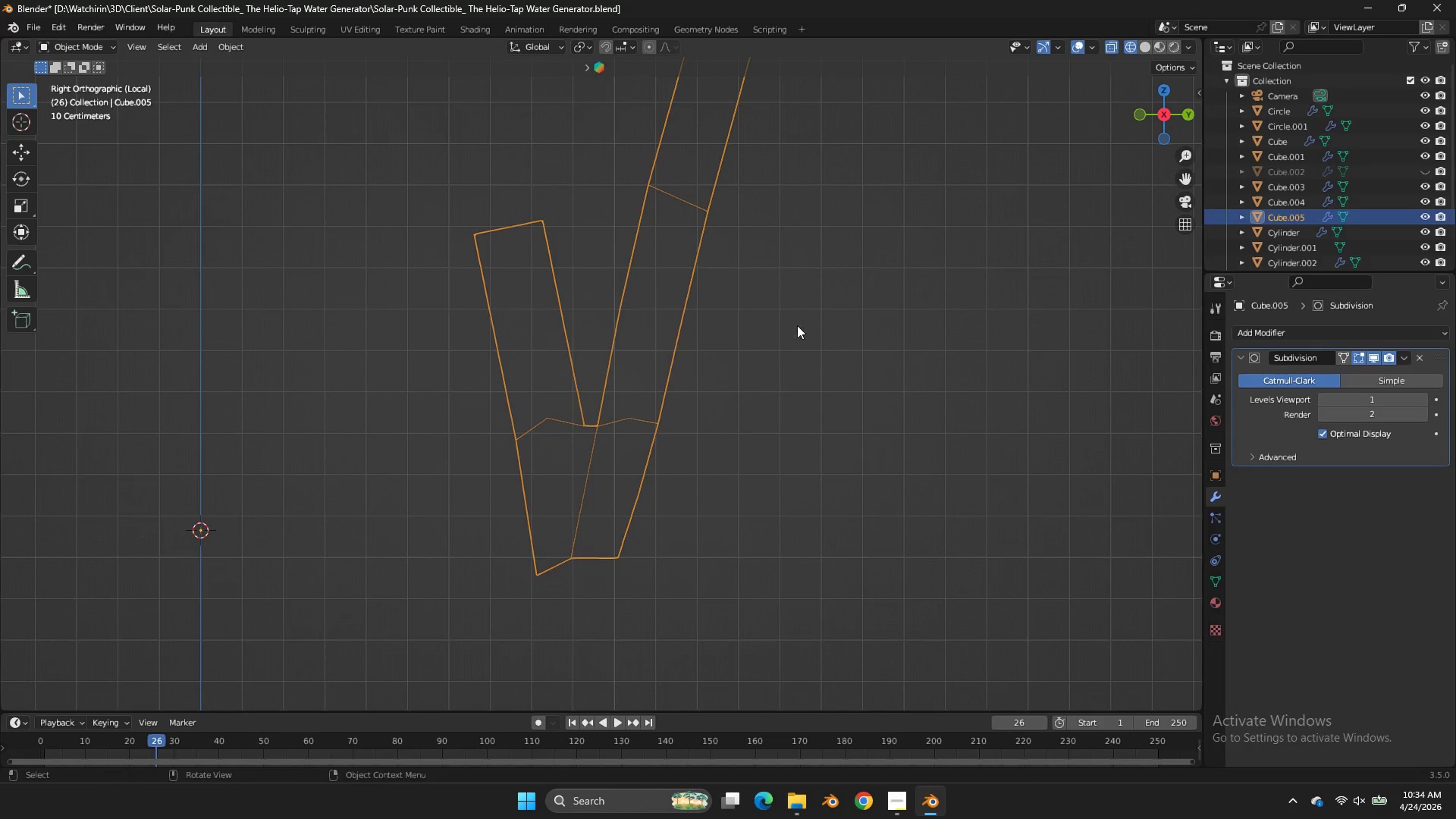 
key(Z)
 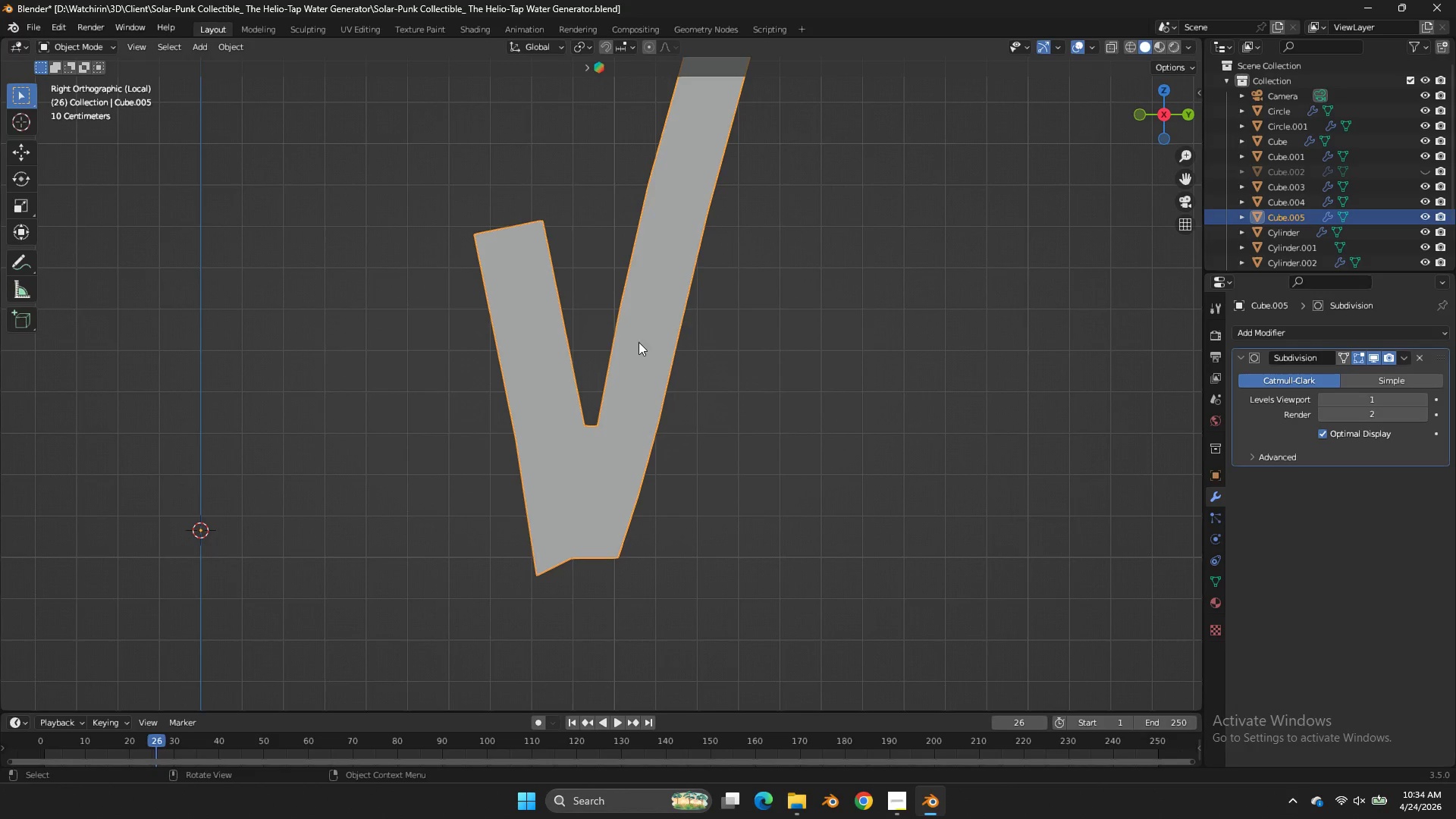 
key(Tab)
 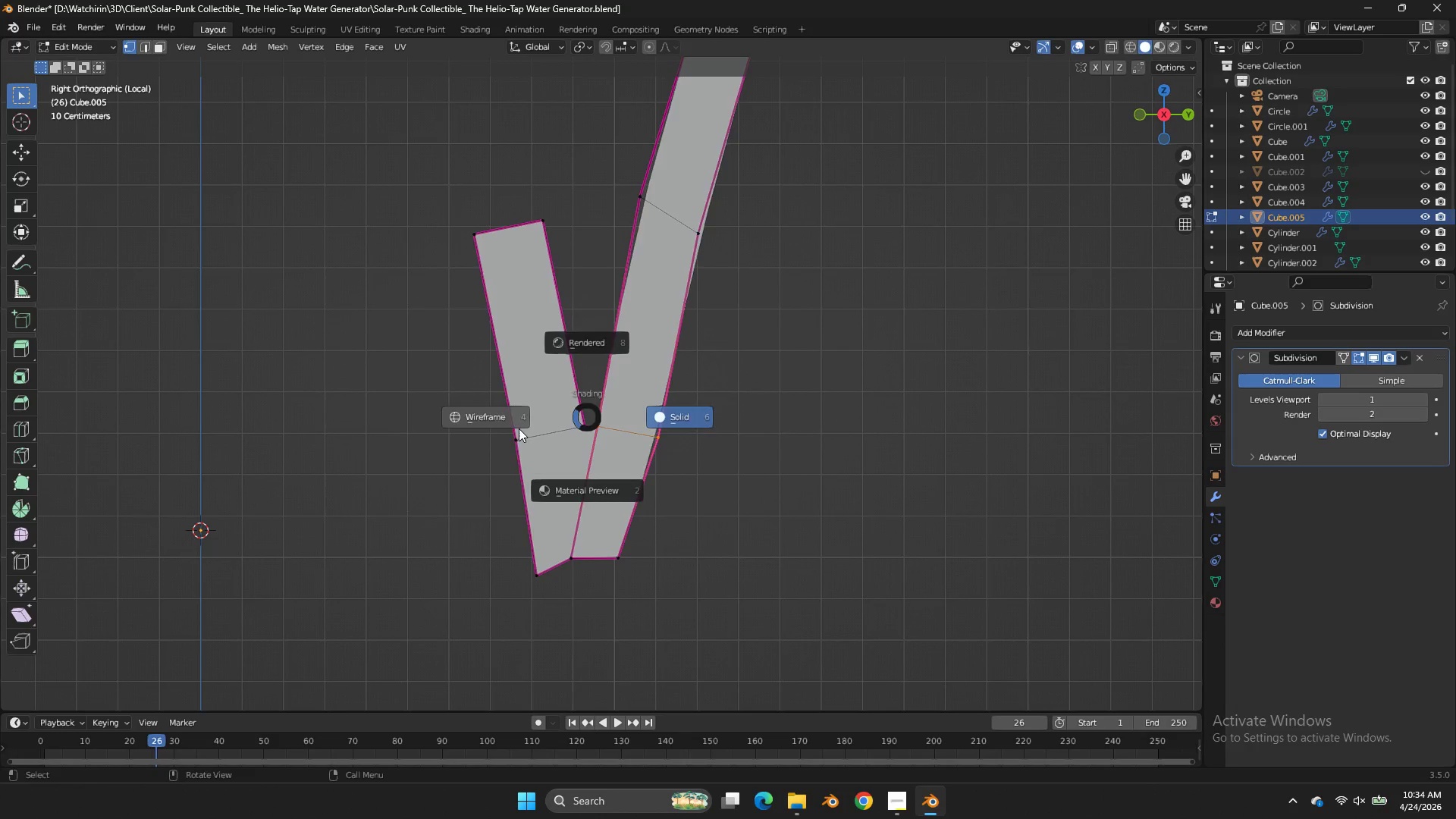 
key(Z)
 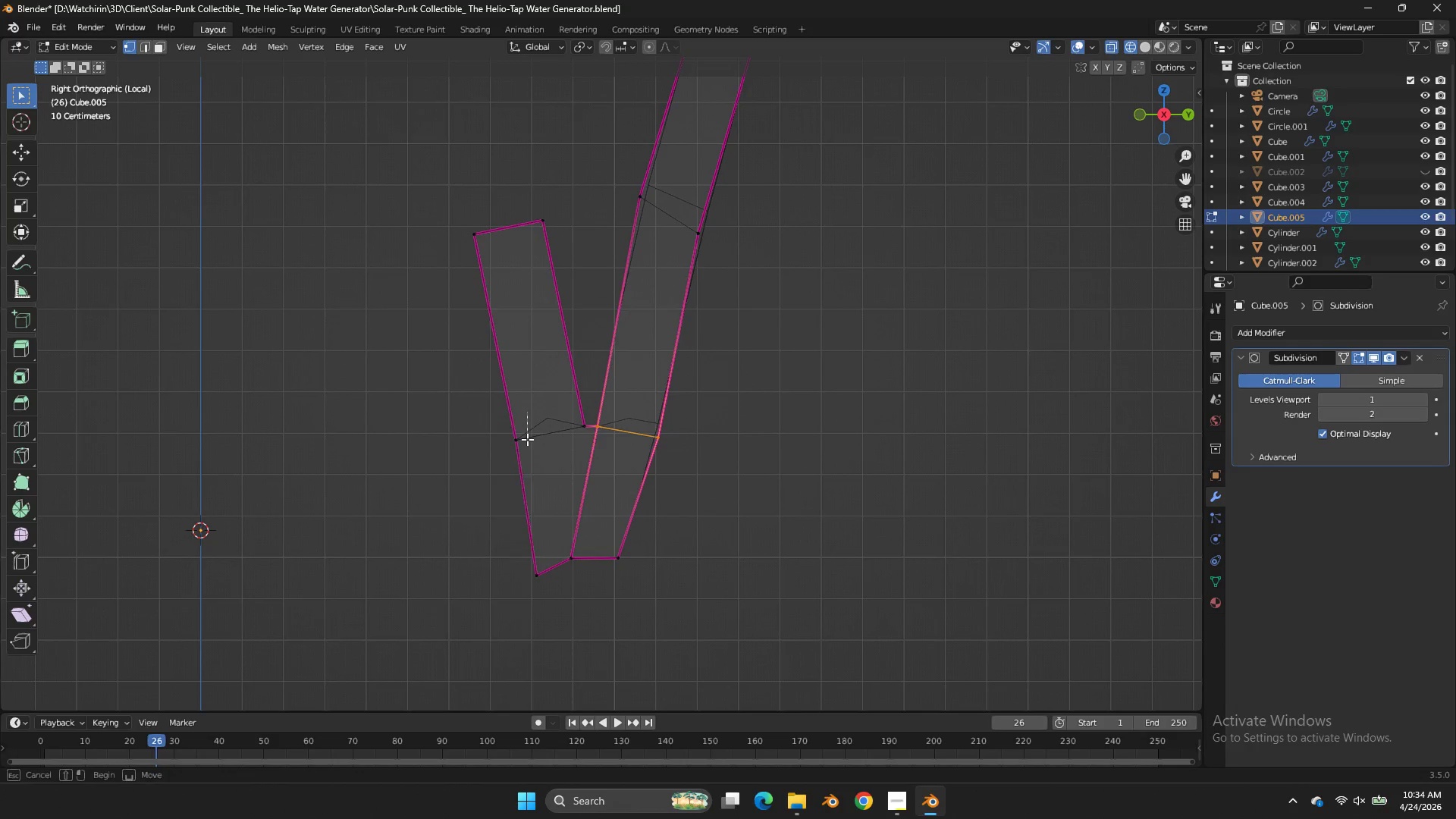 
left_click_drag(start_coordinate=[527, 412], to_coordinate=[455, 655])
 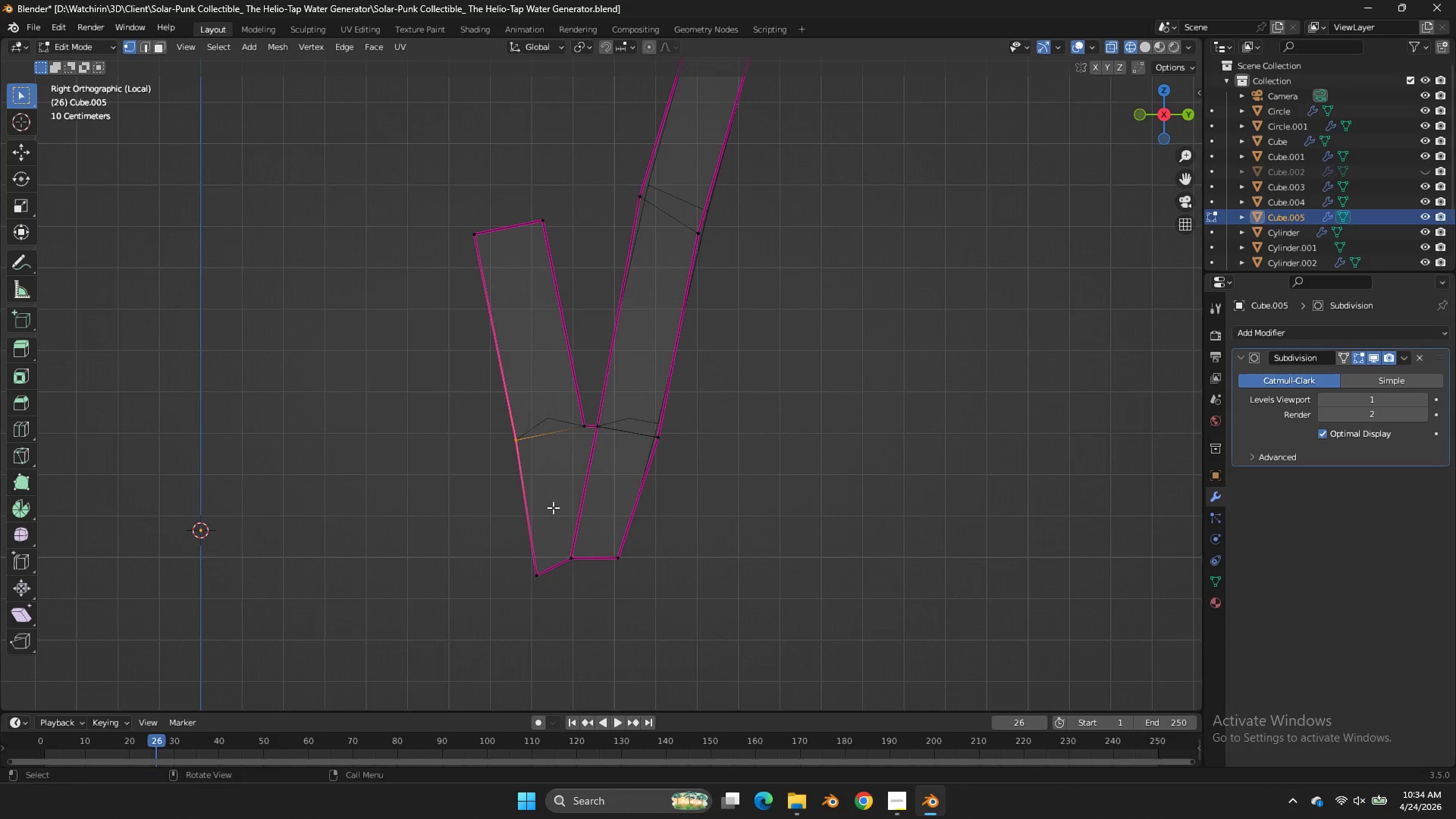 
left_click_drag(start_coordinate=[554, 513], to_coordinate=[504, 630])
 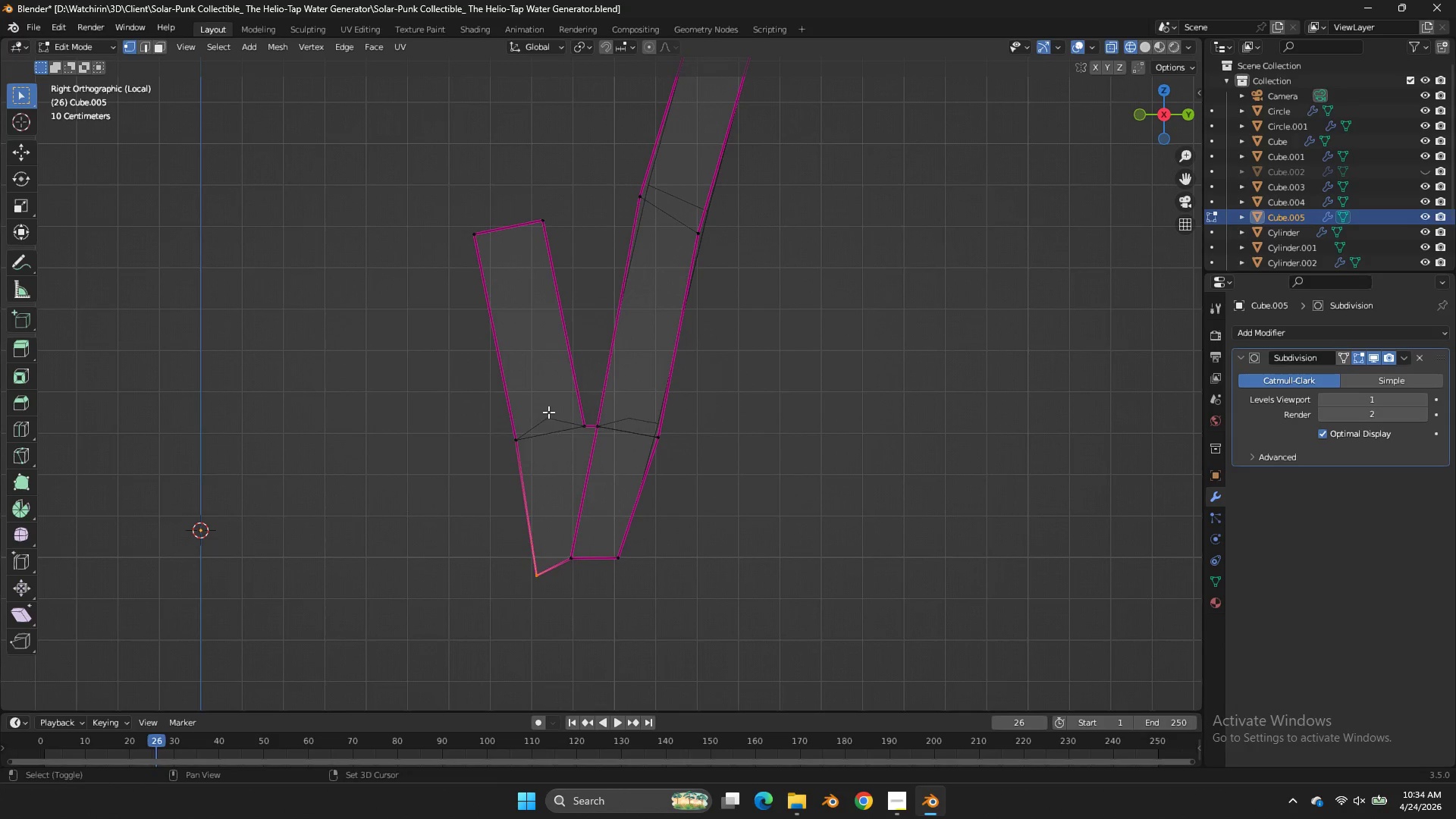 
hold_key(key=ShiftLeft, duration=1.36)
left_click_drag(start_coordinate=[548, 412], to_coordinate=[472, 469])
 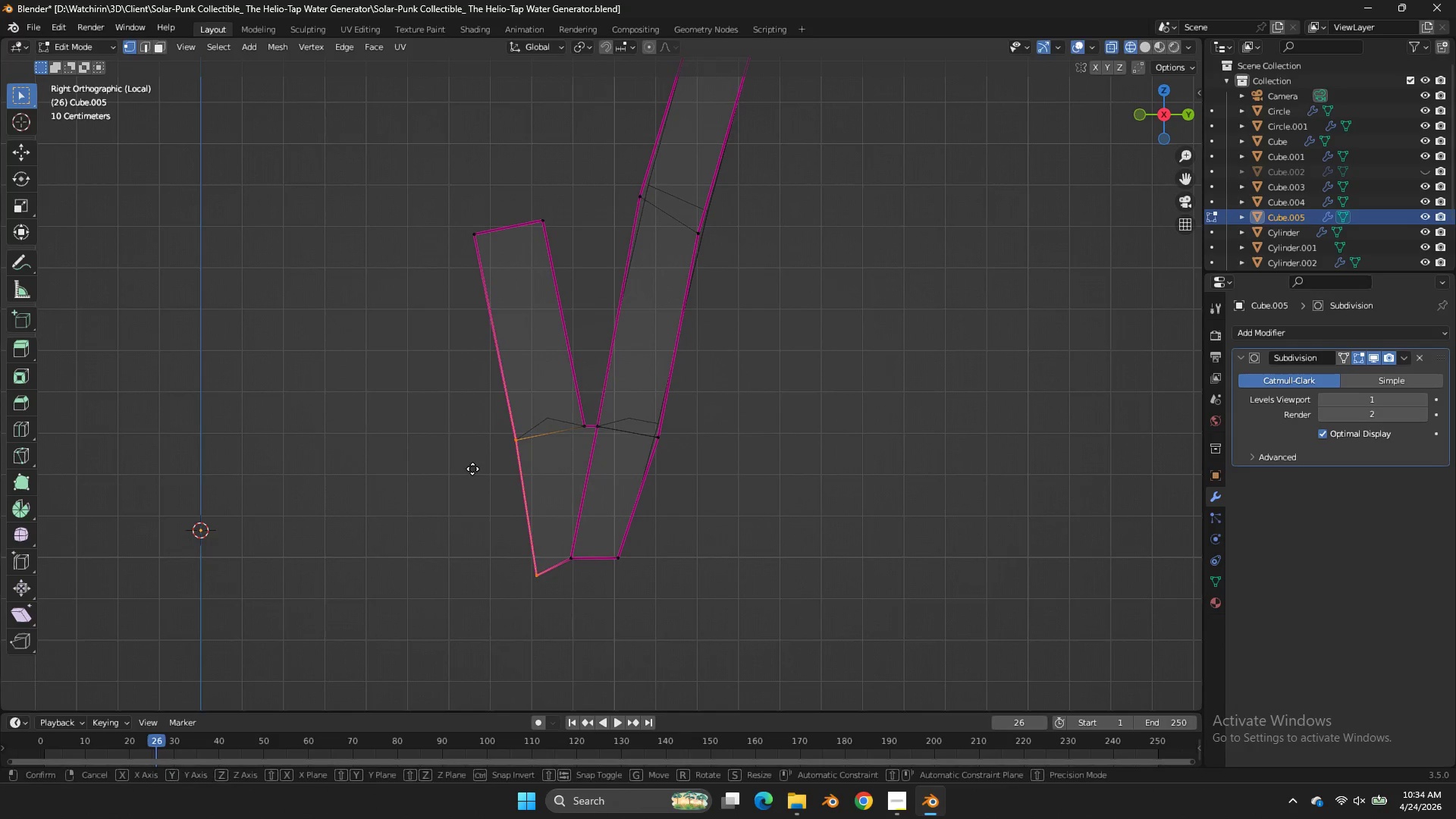 
type(ggg)
 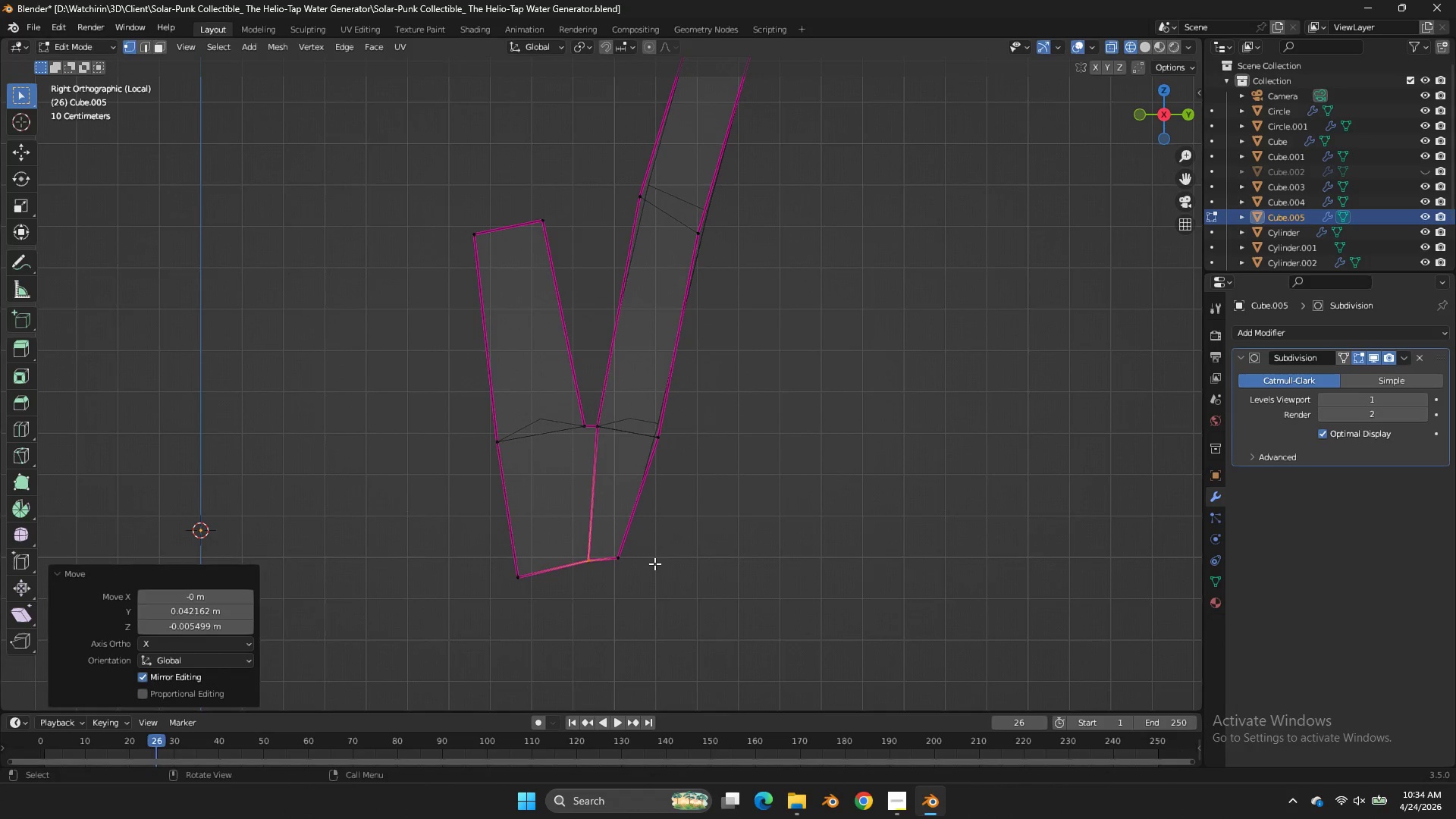 
left_click_drag(start_coordinate=[285, 487], to_coordinate=[393, 504])
 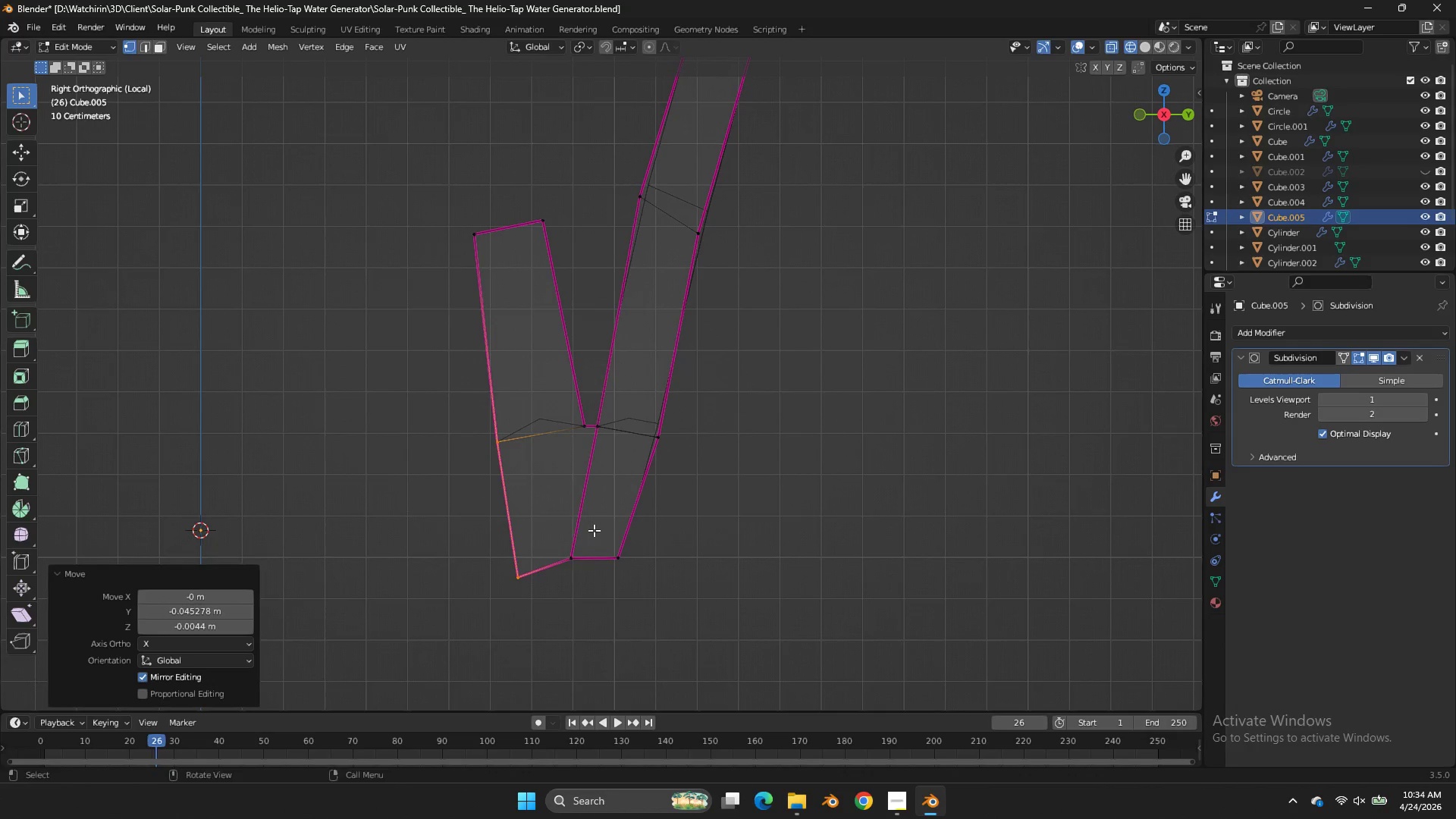 
left_click_drag(start_coordinate=[592, 533], to_coordinate=[556, 585])
 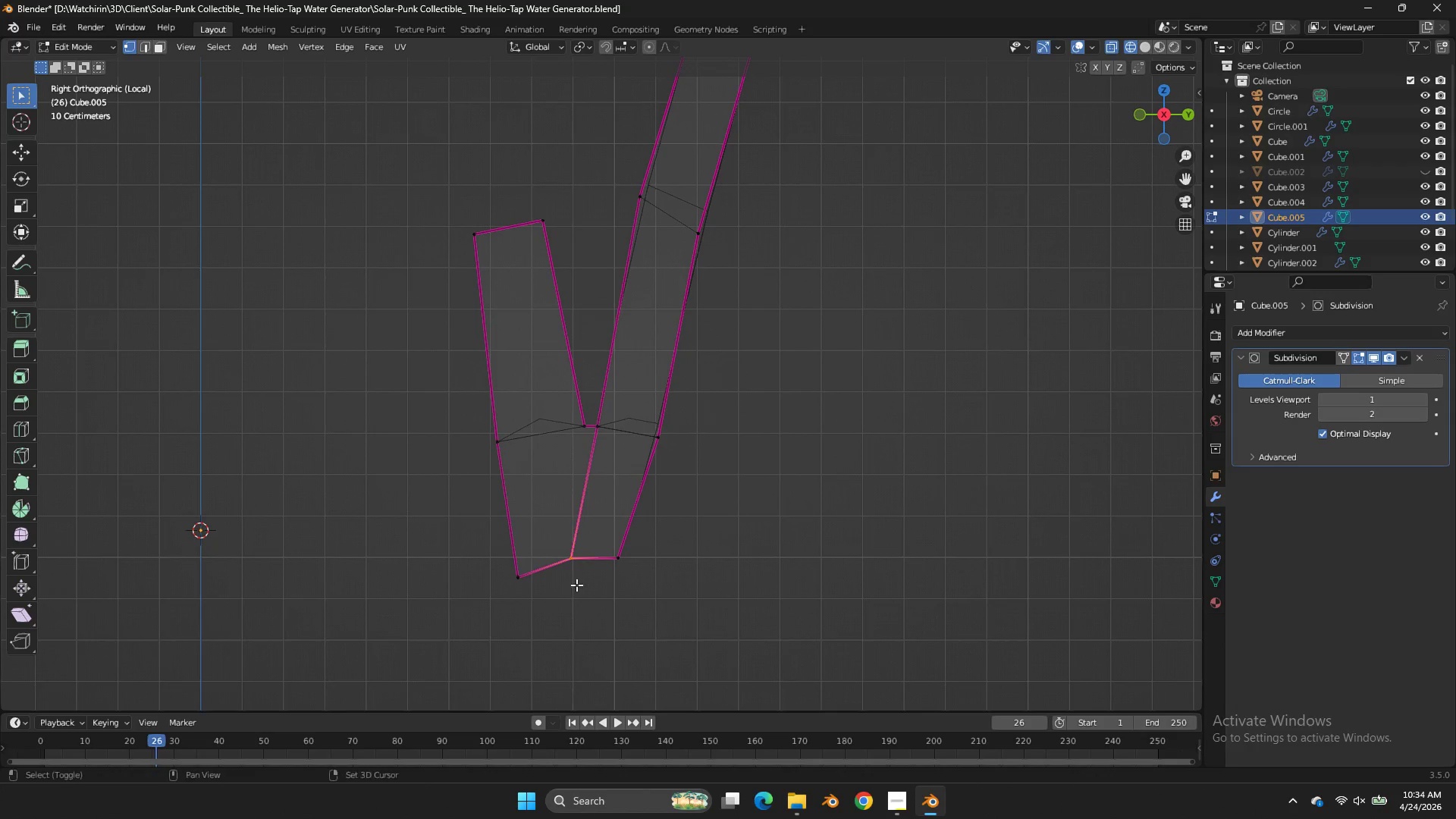 
left_click([654, 563])
 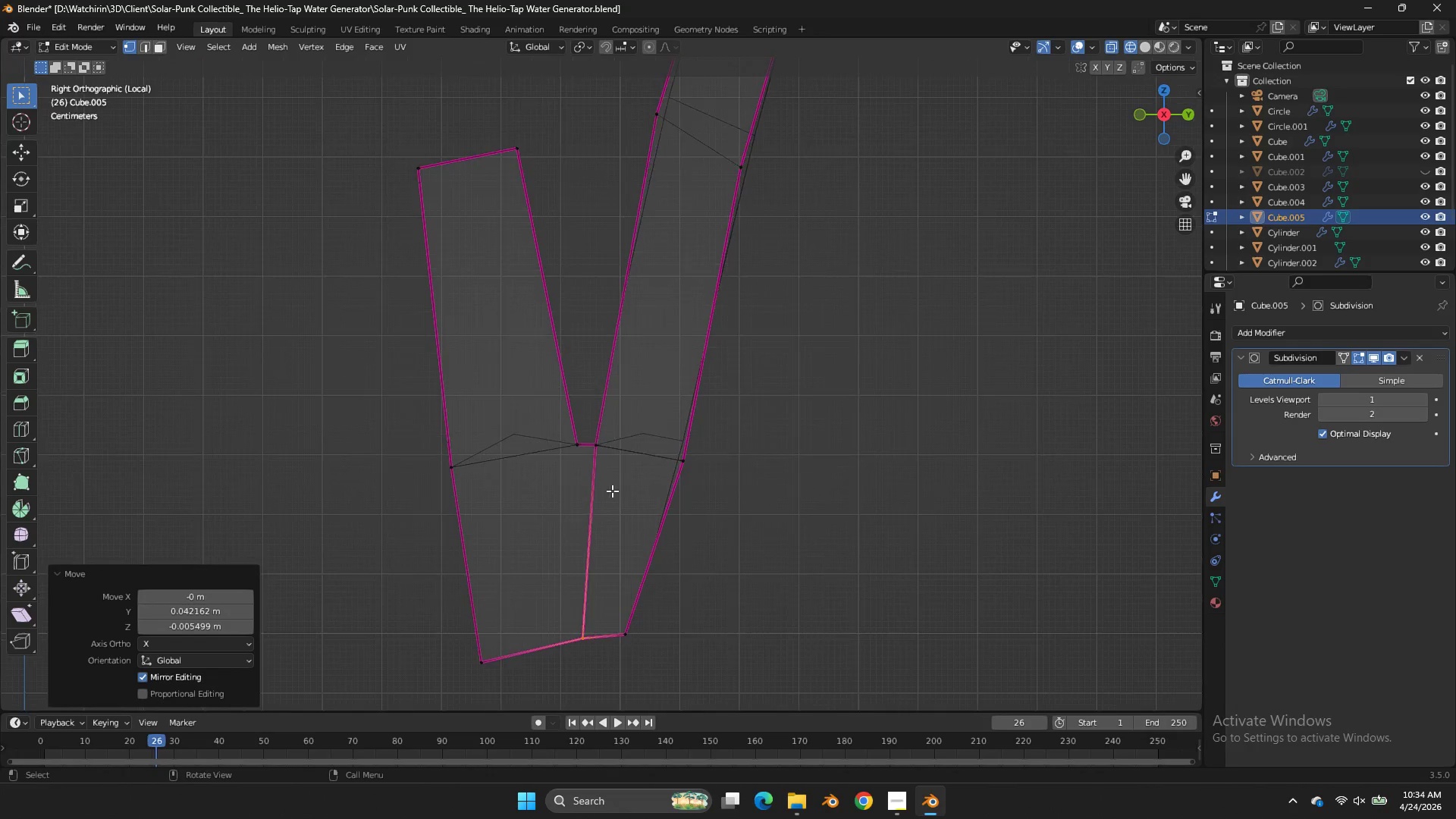 
key(Z)
 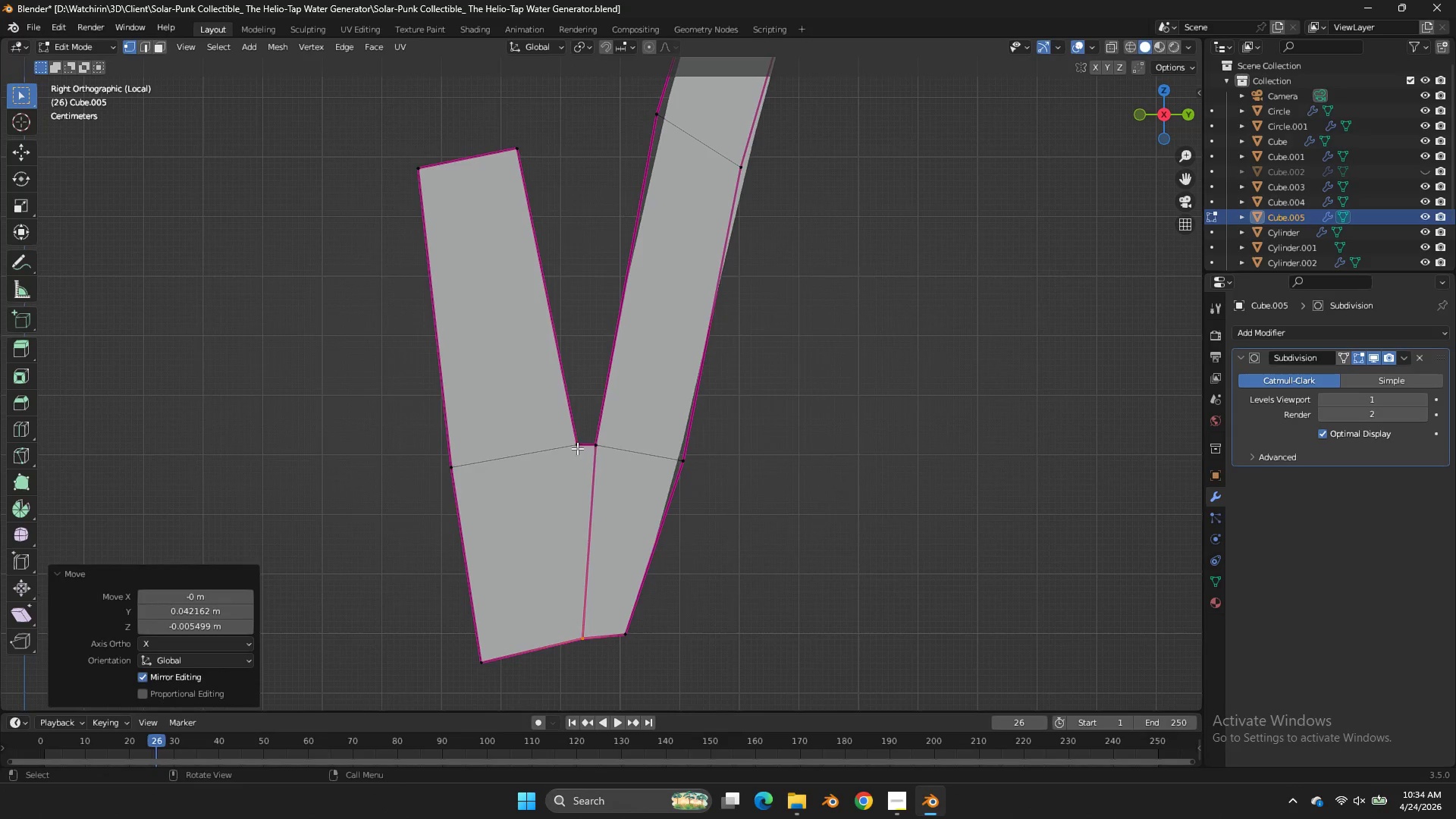 
scroll: coordinate [612, 491], scroll_direction: up, amount: 2.0
 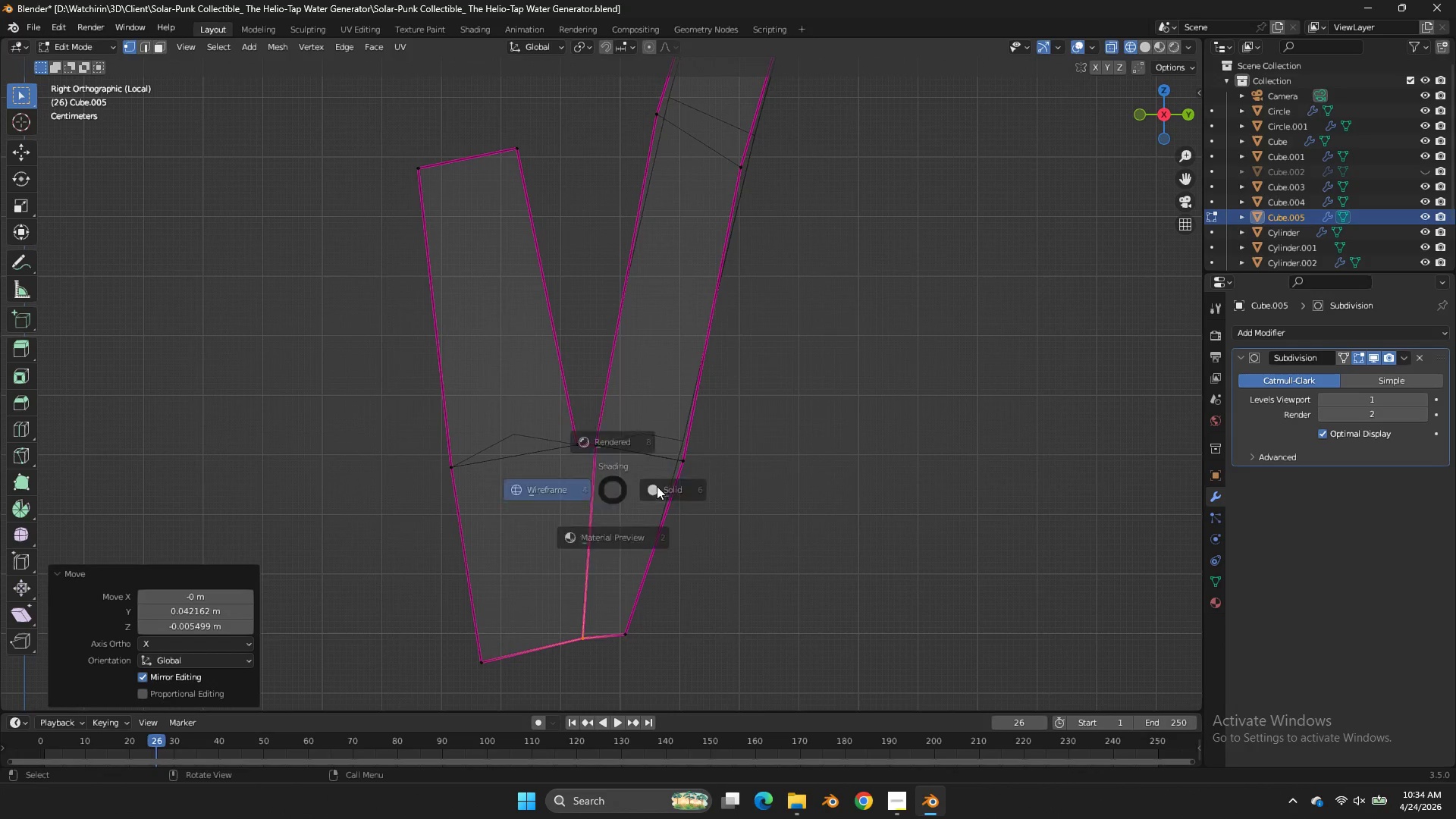 
left_click([577, 448])
 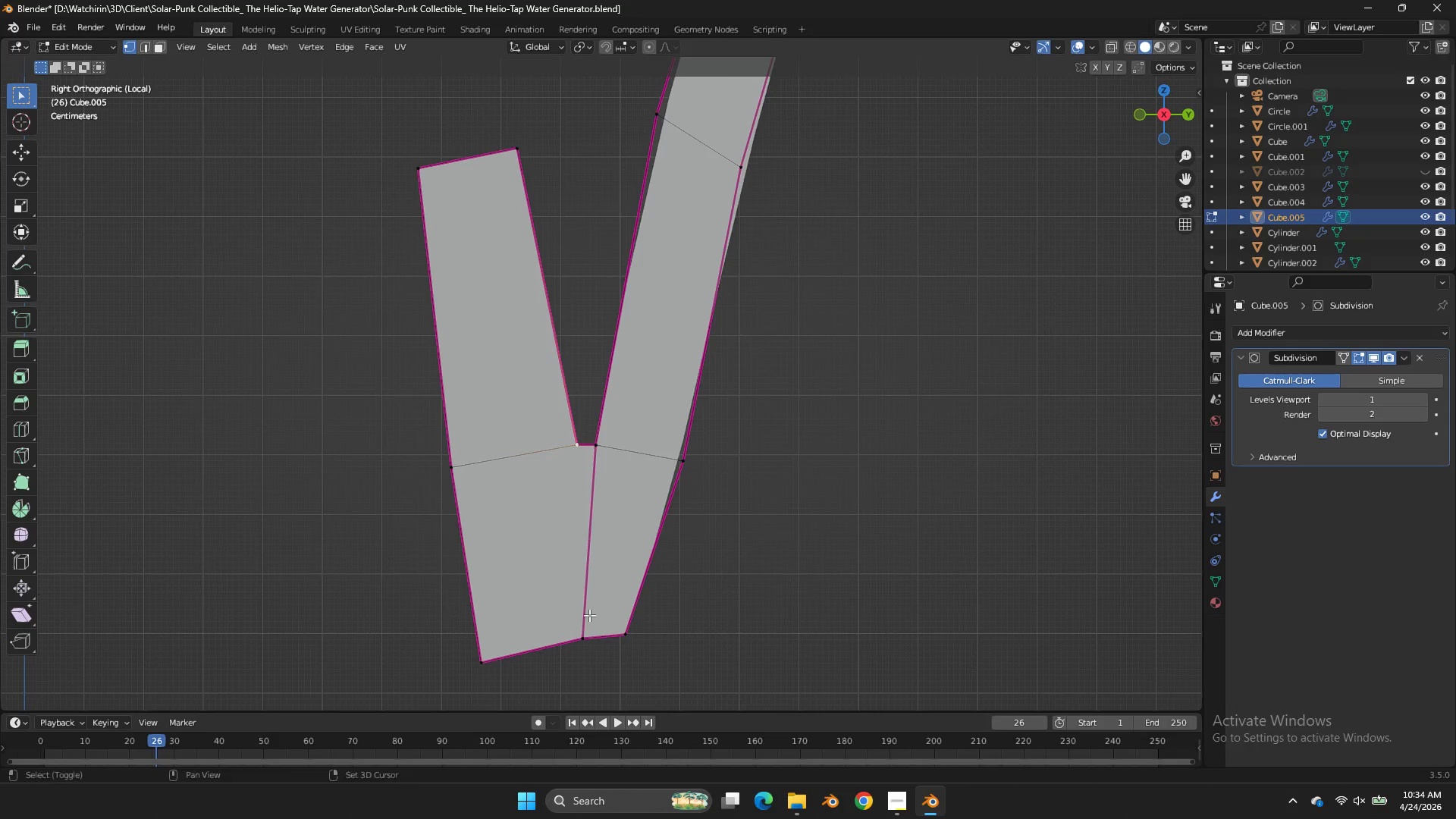 
hold_key(key=ShiftLeft, duration=0.48)
left_click([589, 621])
 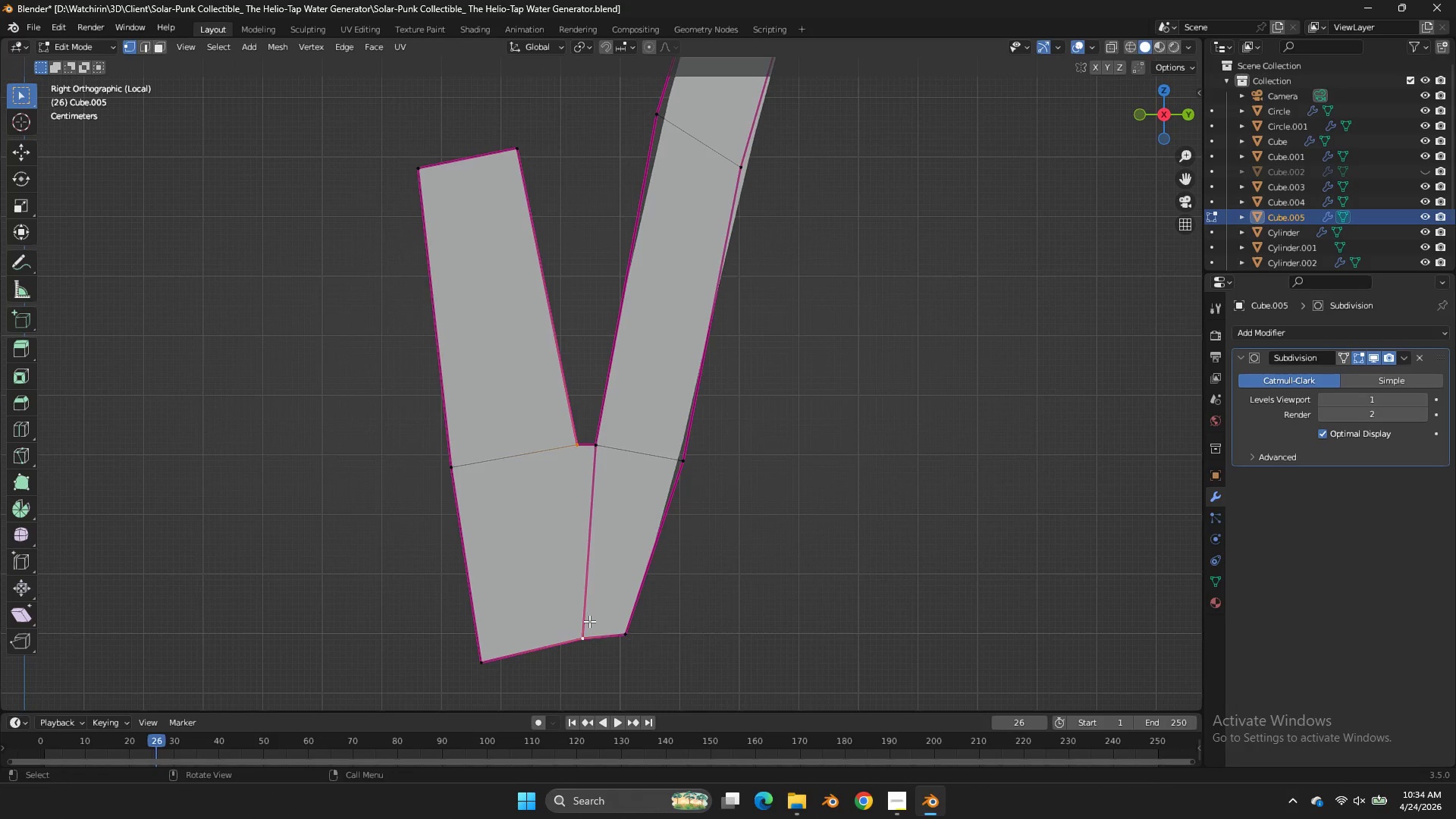 
key(J)
 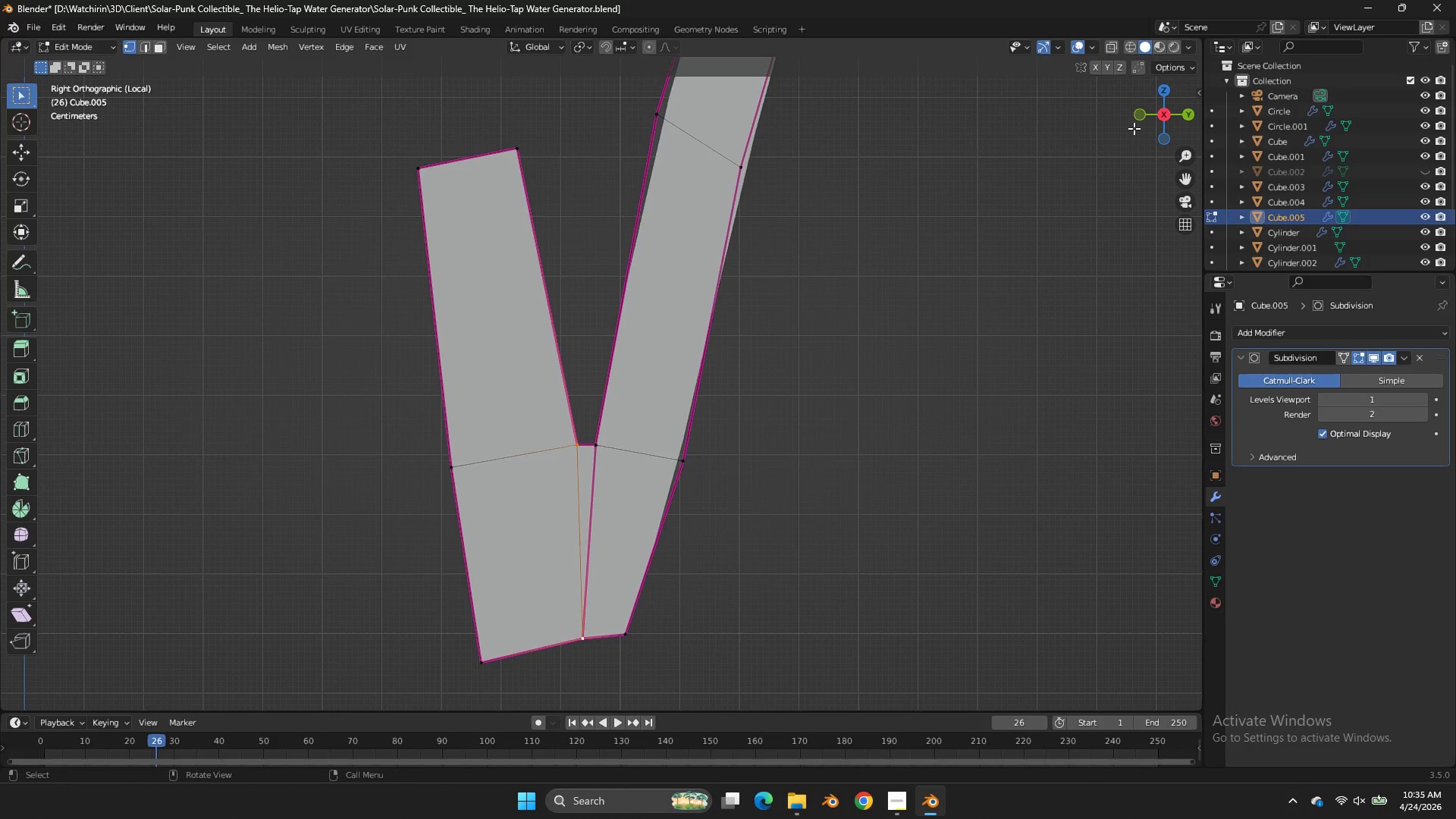 
left_click_drag(start_coordinate=[1176, 118], to_coordinate=[246, 110])
 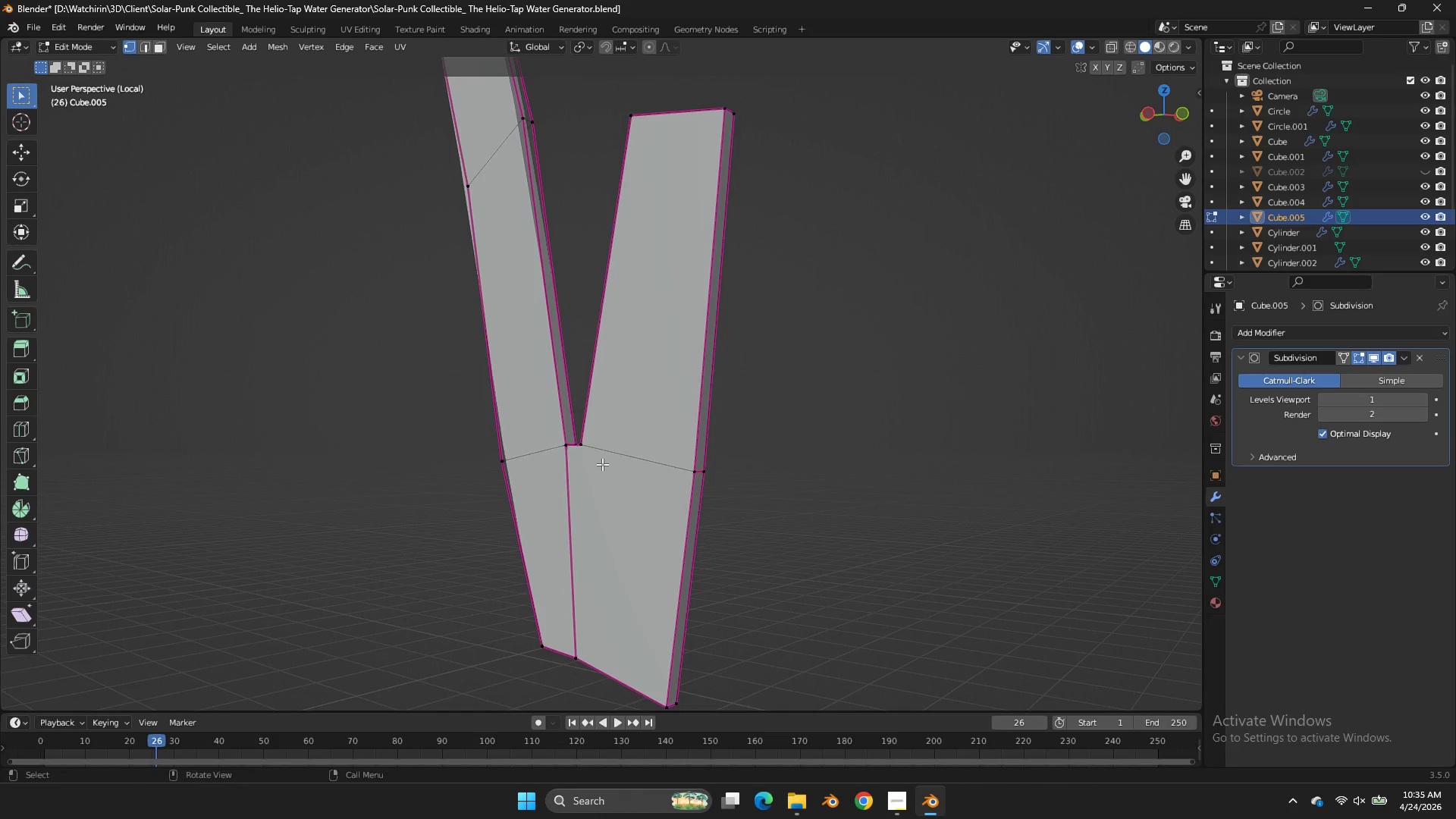 
left_click_drag(start_coordinate=[601, 464], to_coordinate=[600, 459])
 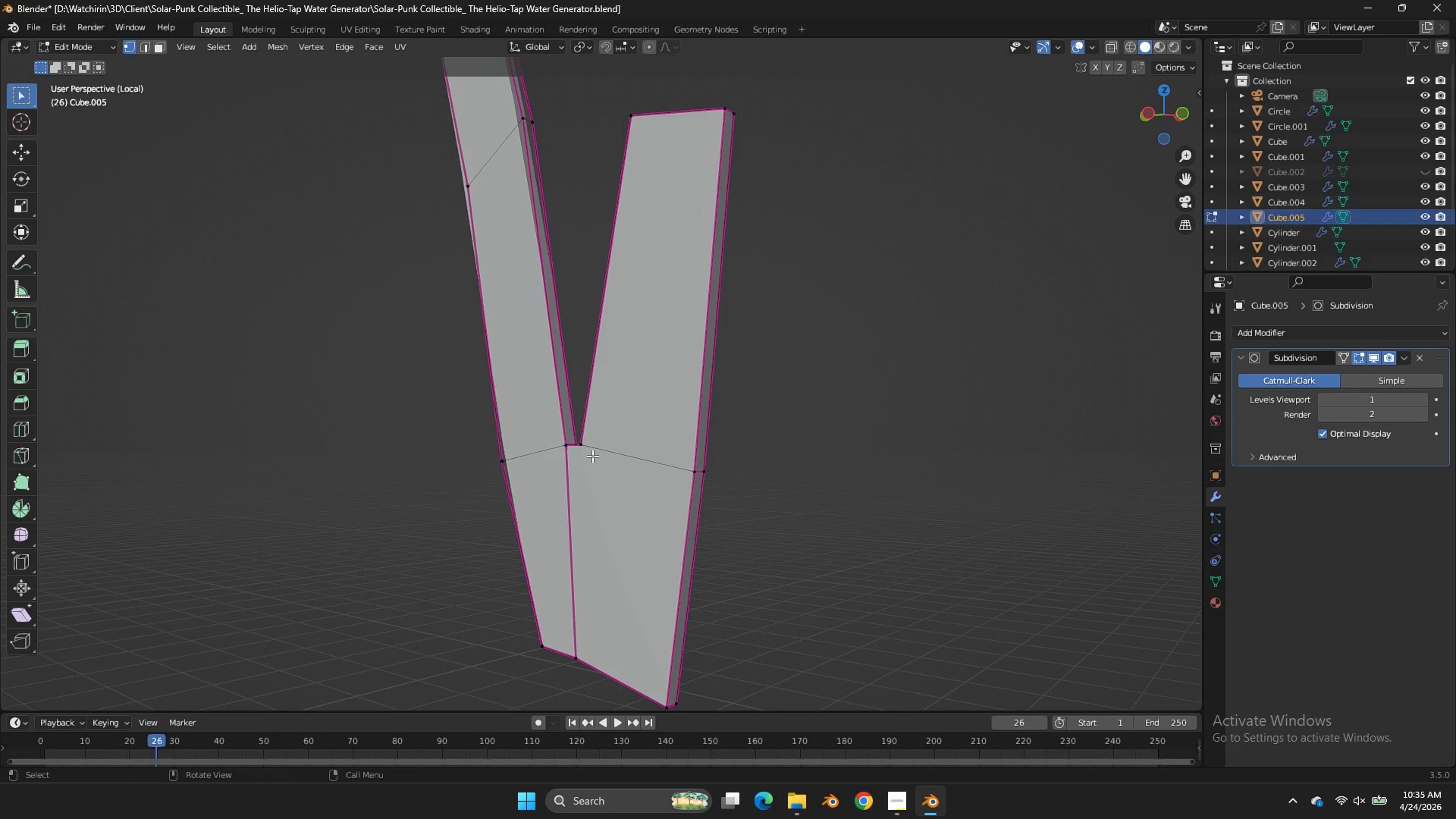 
left_click([592, 456])
 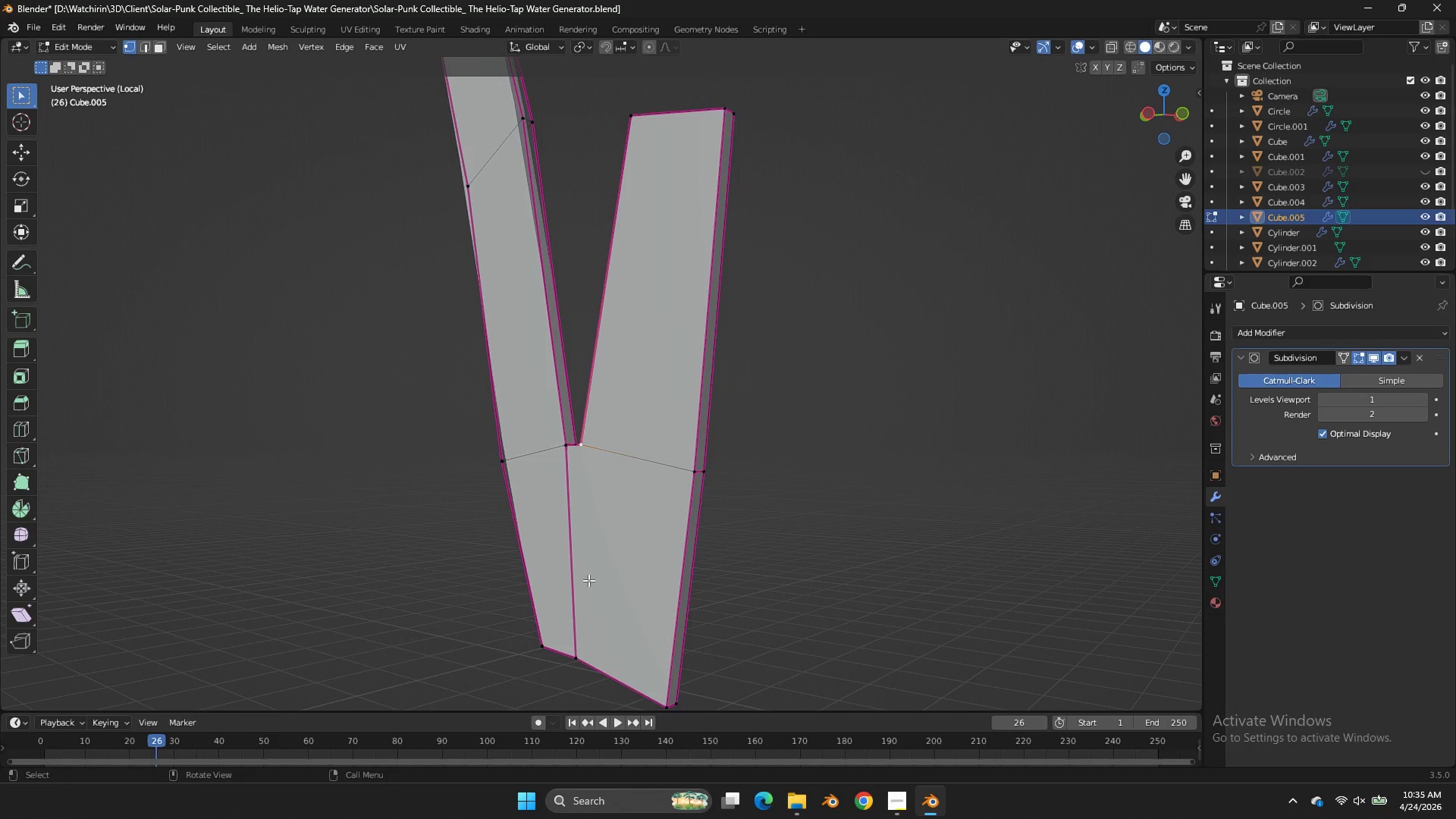 
hold_key(key=ShiftLeft, duration=0.58)
left_click([577, 645])
 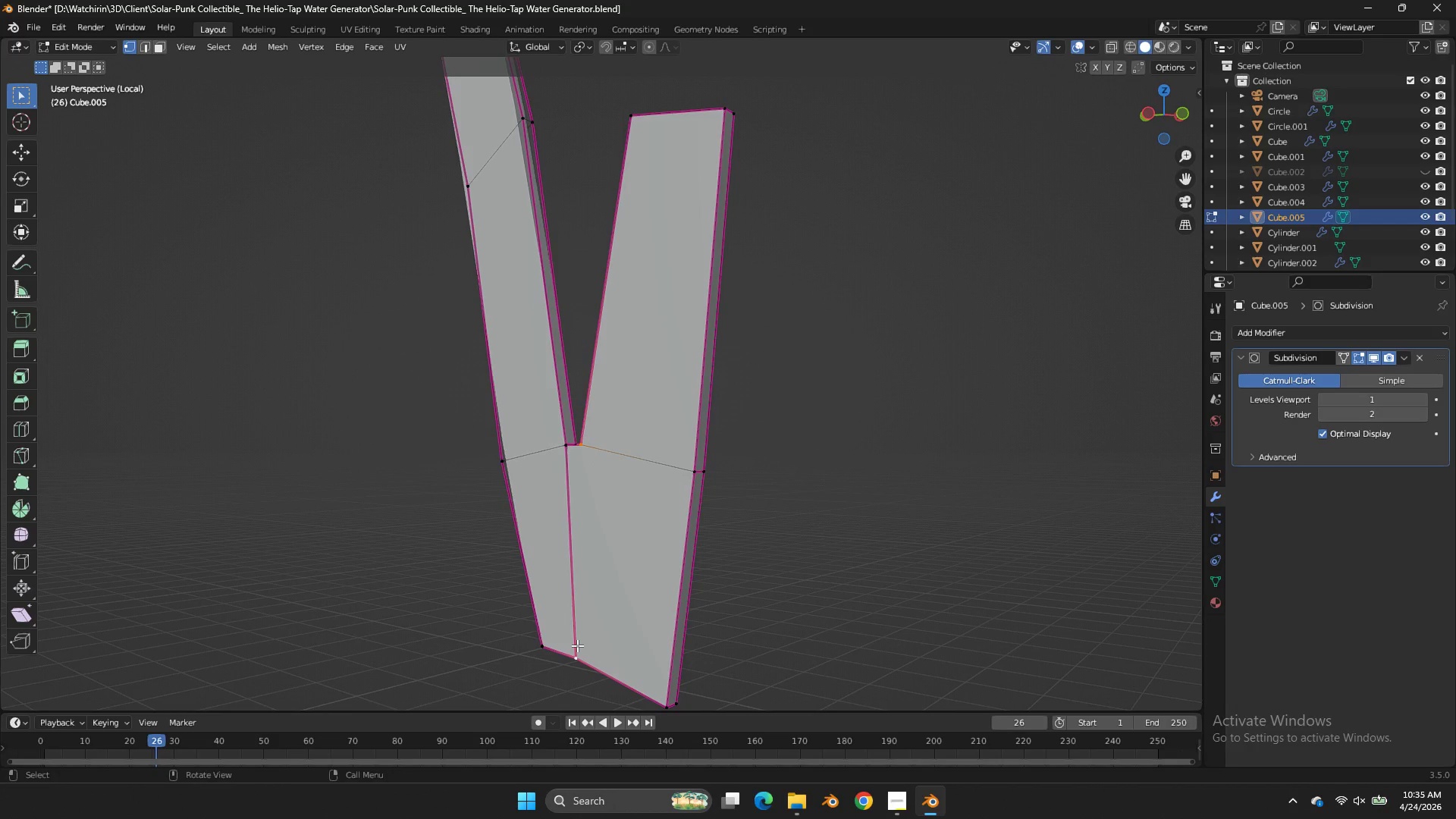 
key(J)
 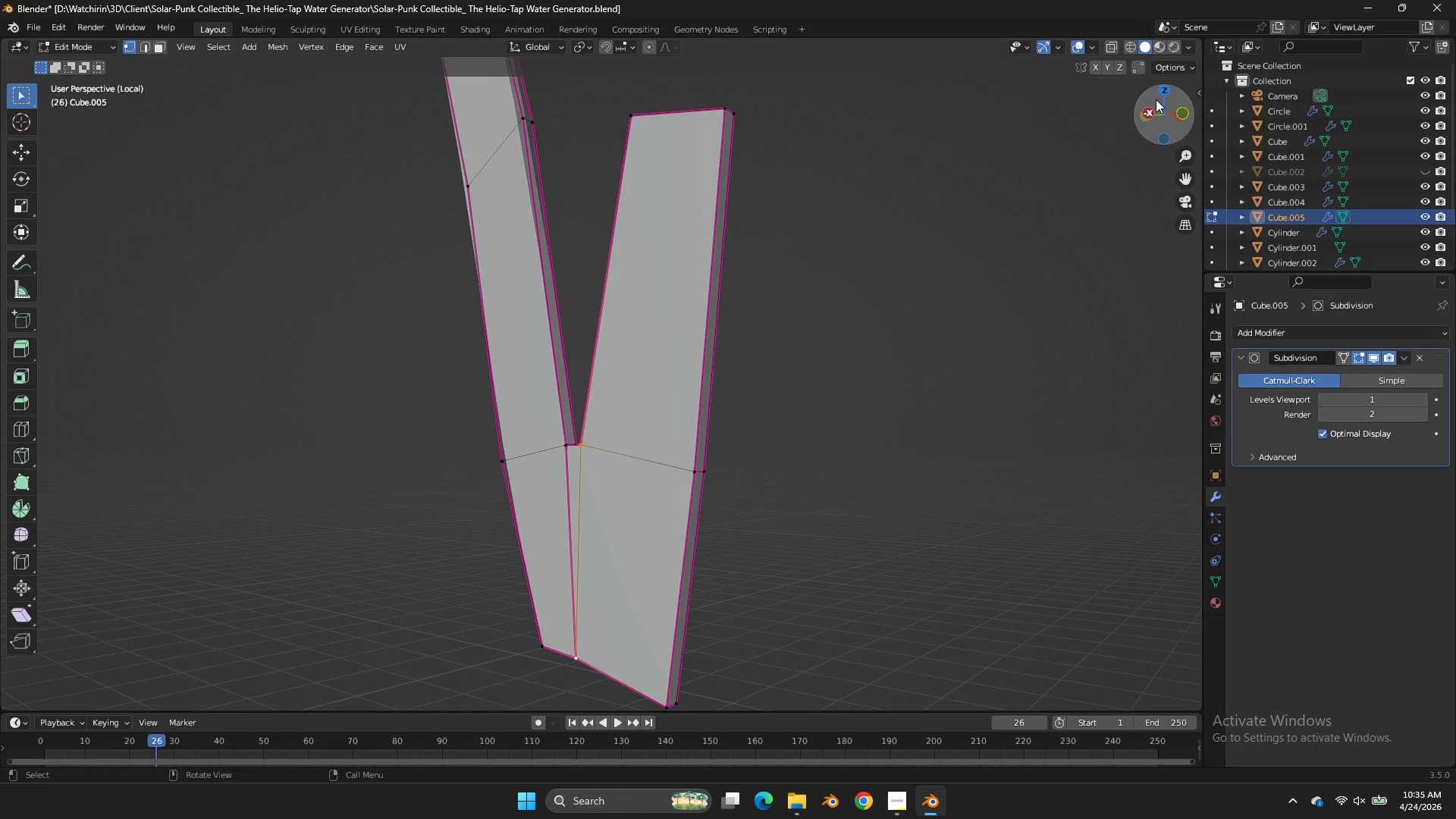 
left_click([1147, 111])
 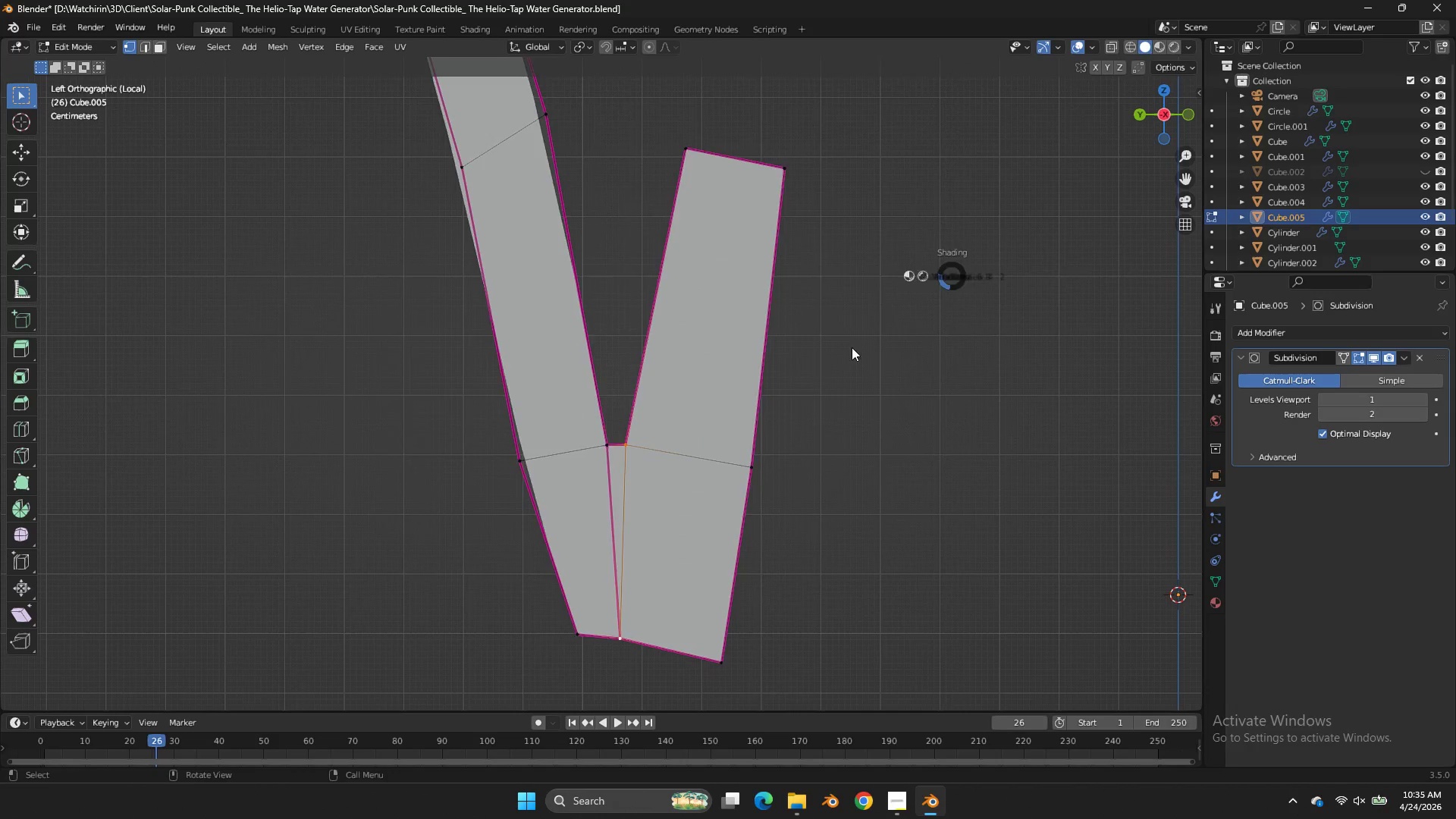 
type(zEE)
 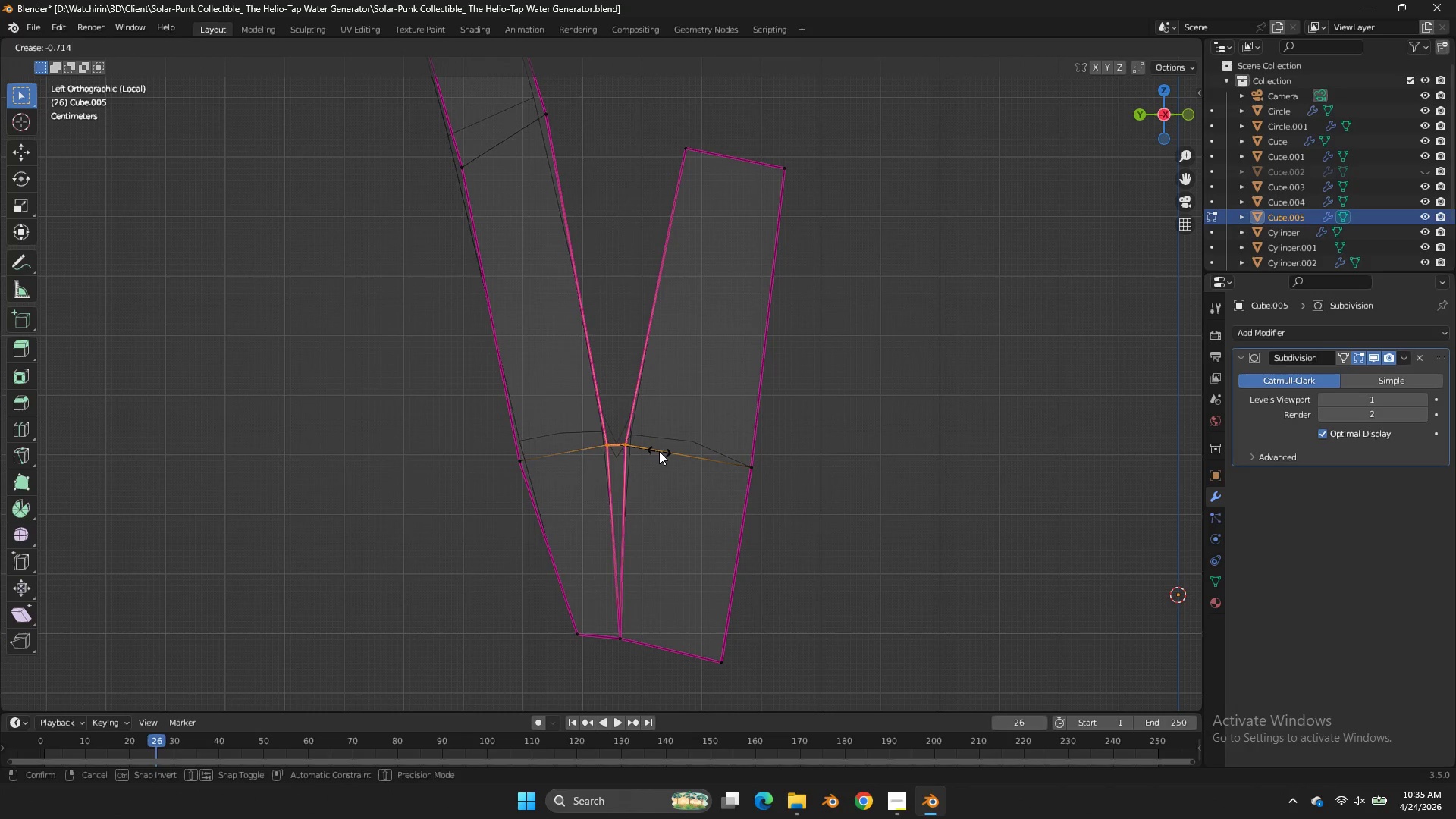 
left_click_drag(start_coordinate=[654, 417], to_coordinate=[592, 662])
 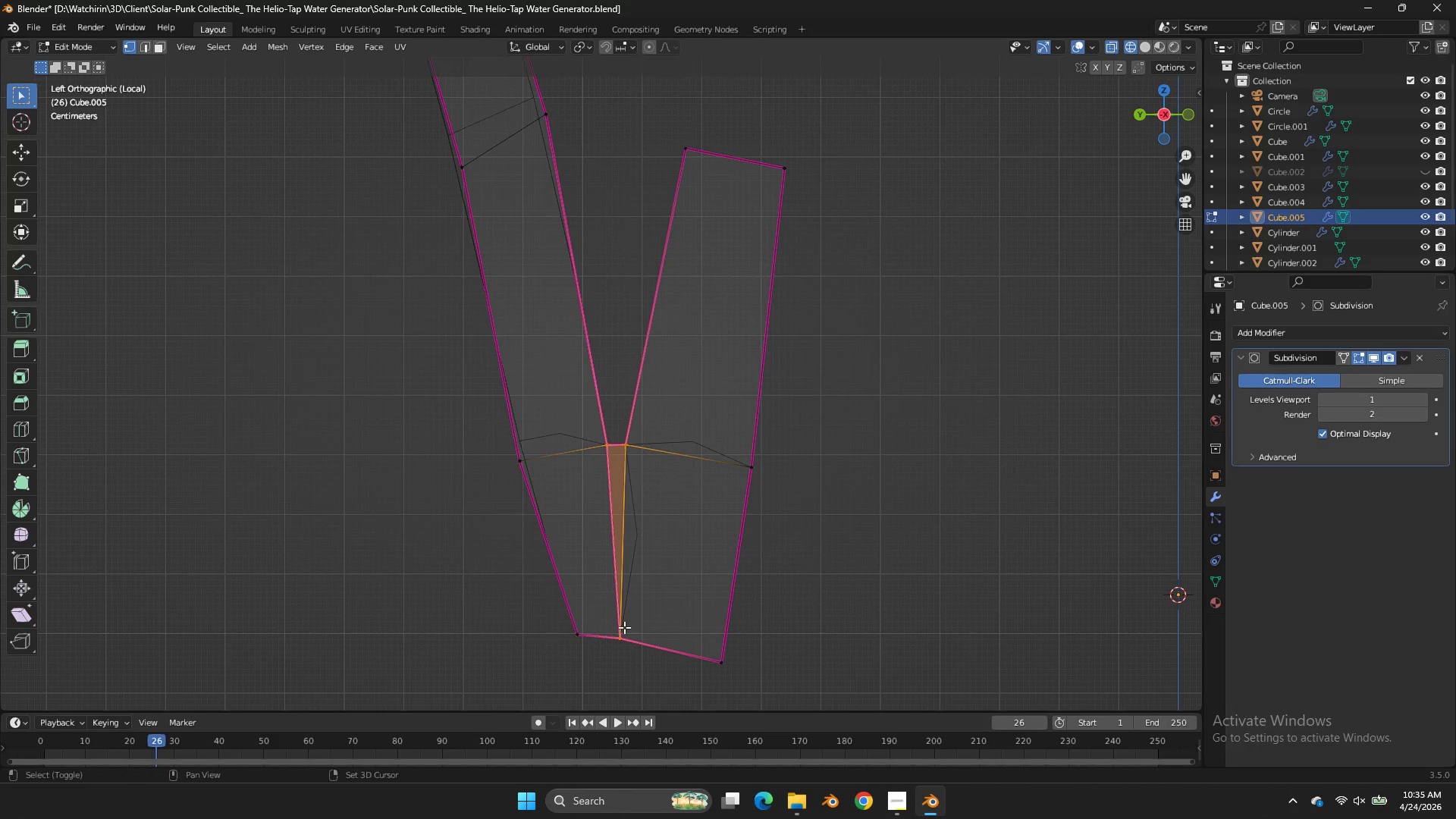 
left_click_drag(start_coordinate=[446, 385], to_coordinate=[555, 368])
 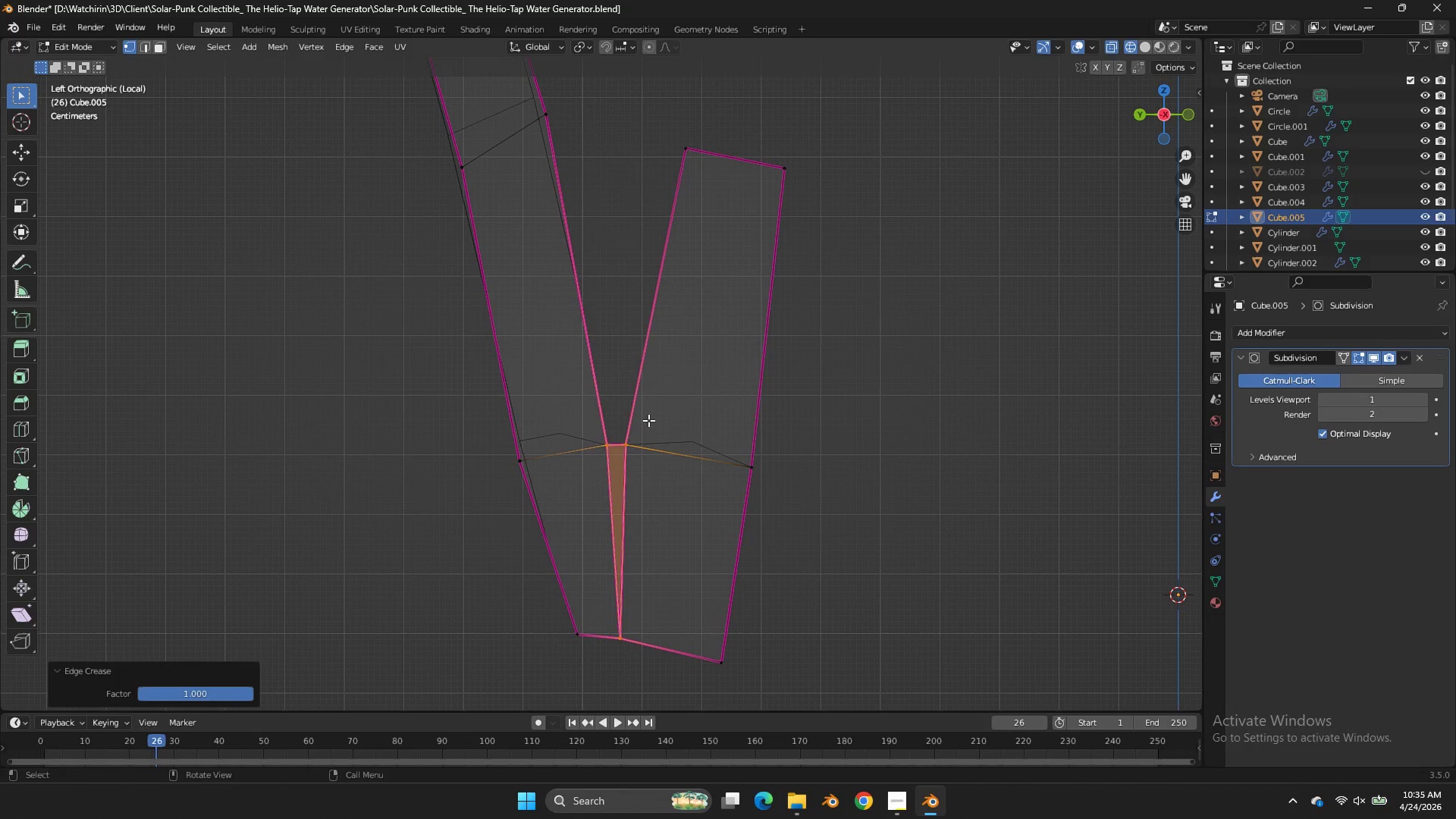 
left_click_drag(start_coordinate=[648, 424], to_coordinate=[587, 453])
 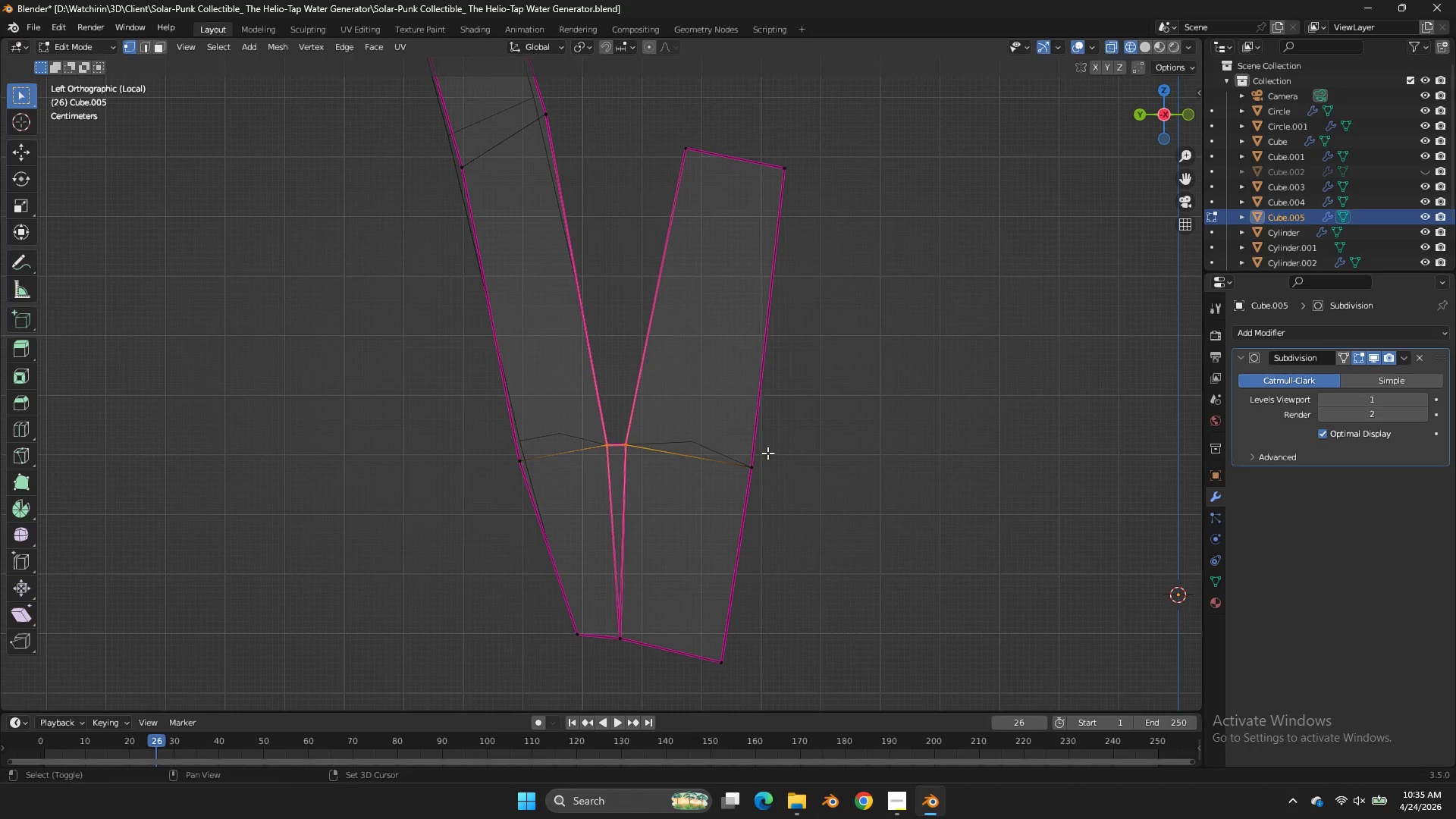 
left_click([690, 451])
 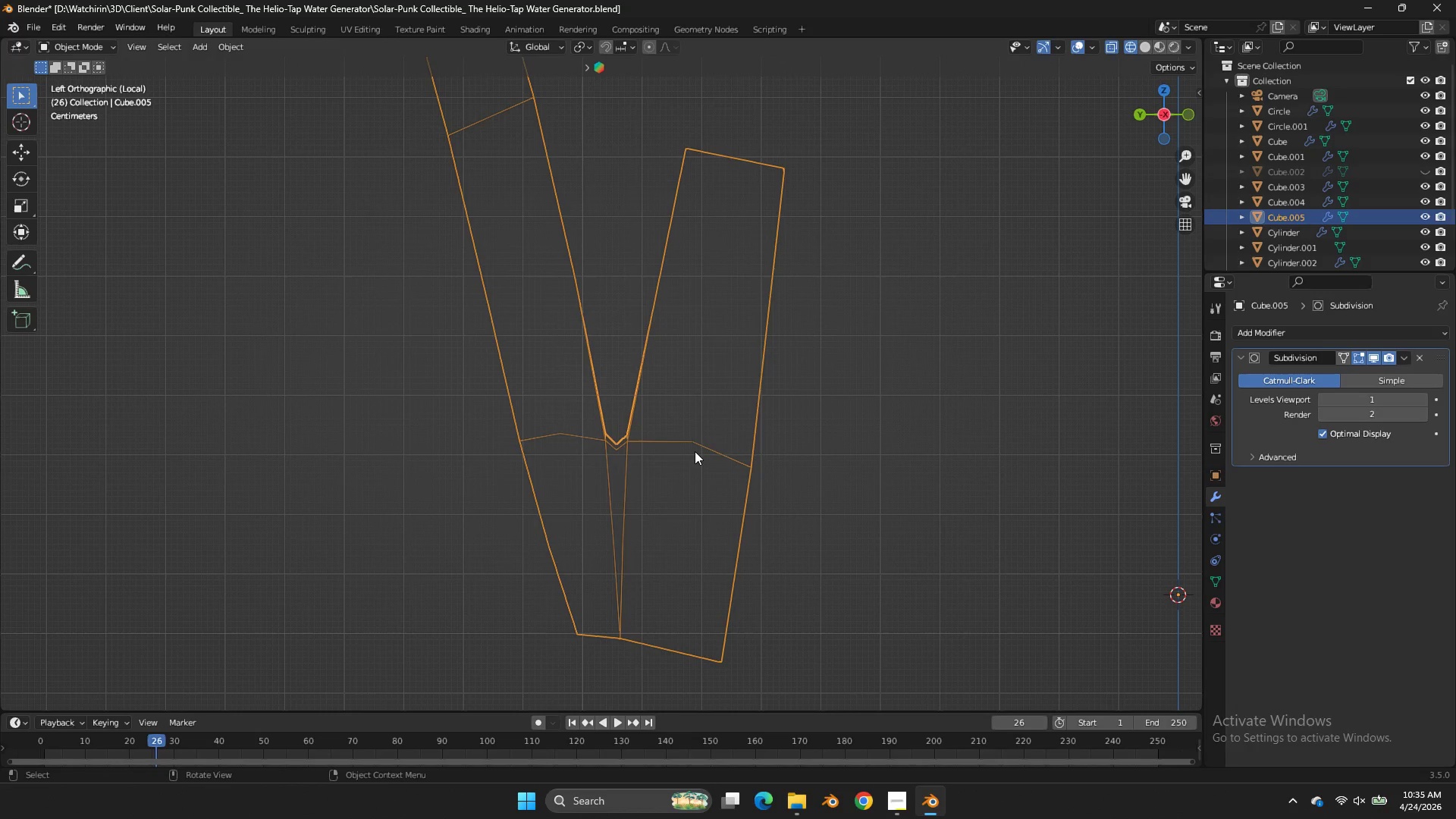 
key(Tab)
 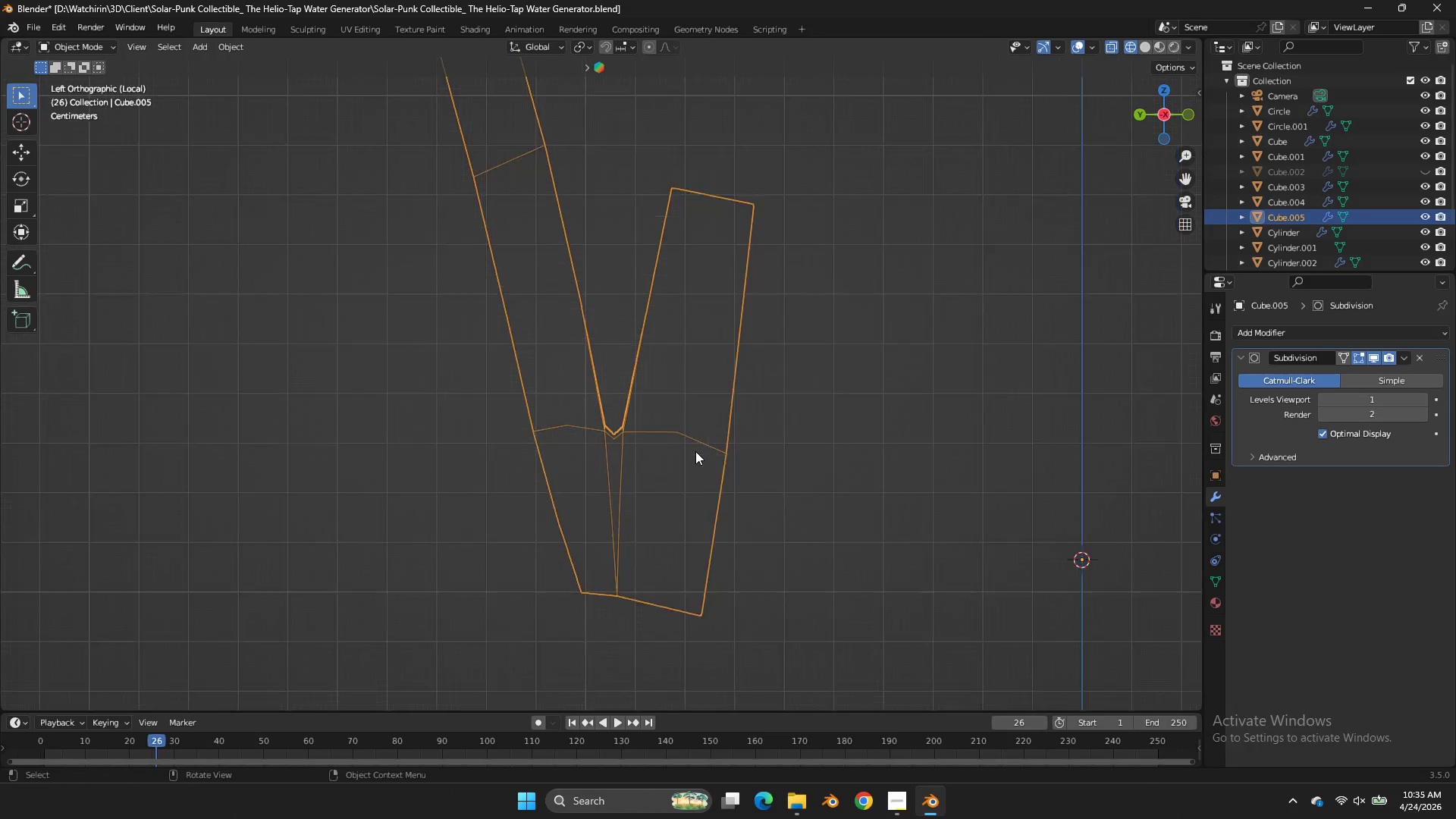 
key(Control+ControlLeft)
 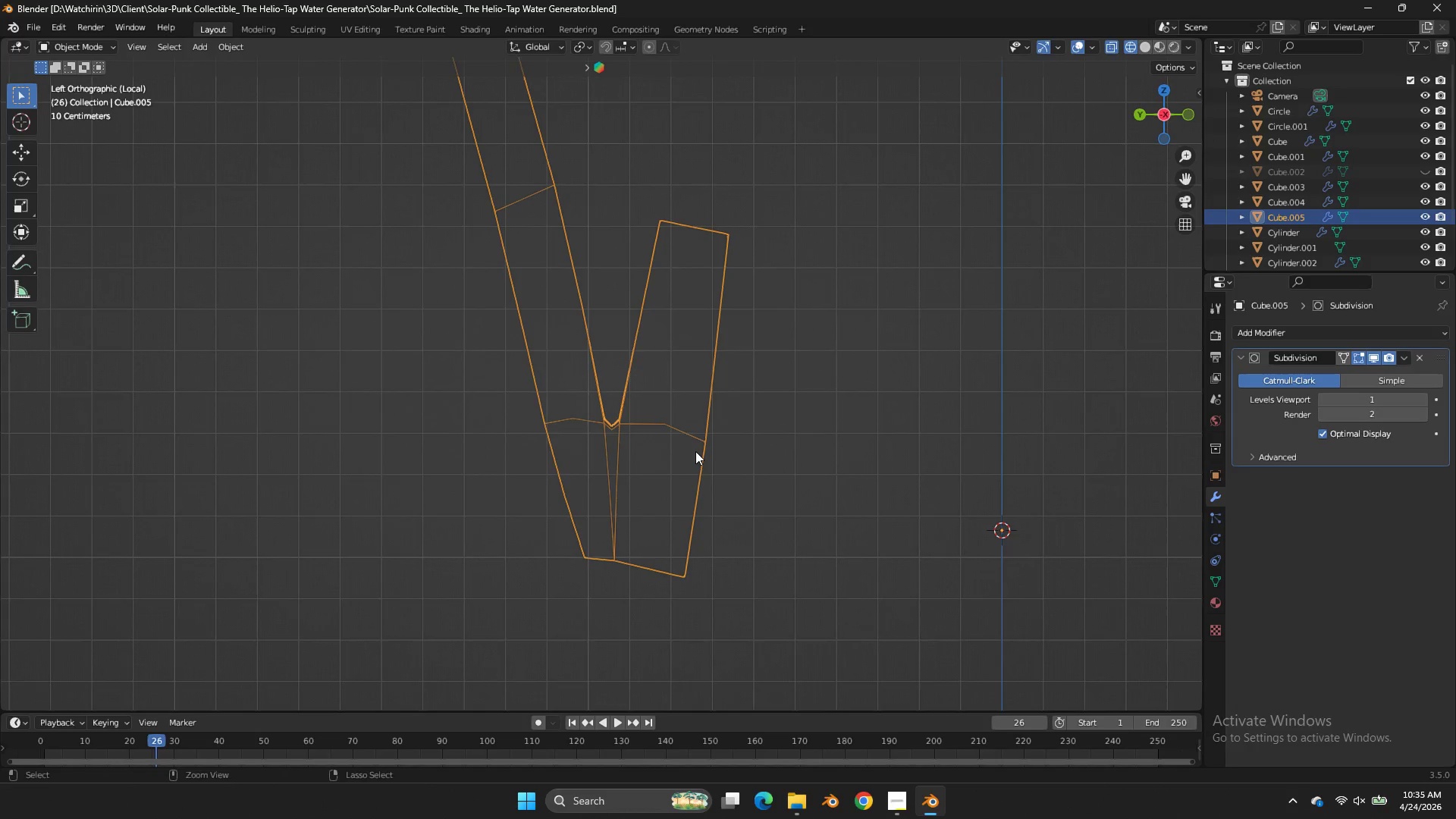 
key(Control+S)
 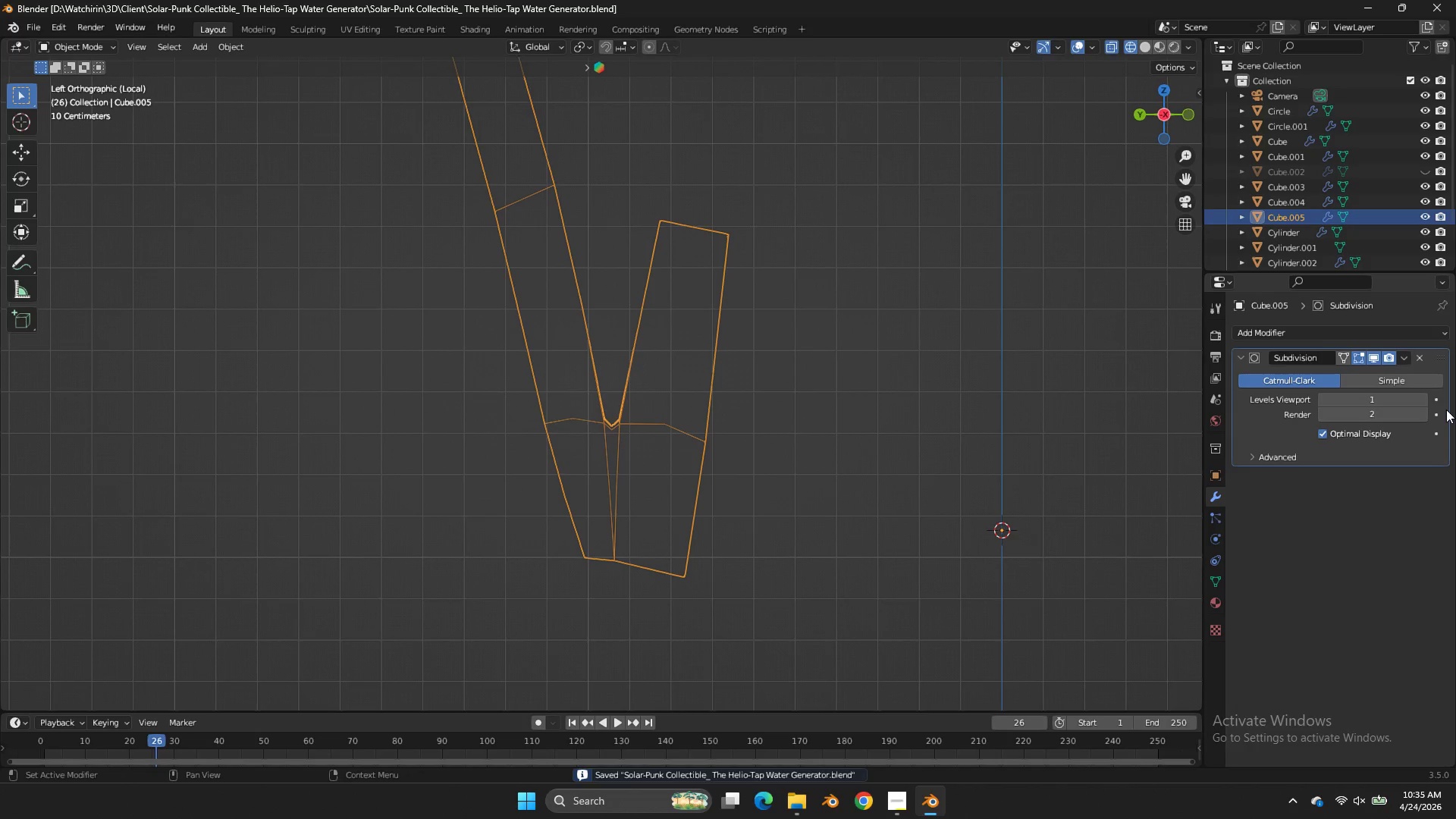 
scroll: coordinate [695, 451], scroll_direction: down, amount: 2.0
 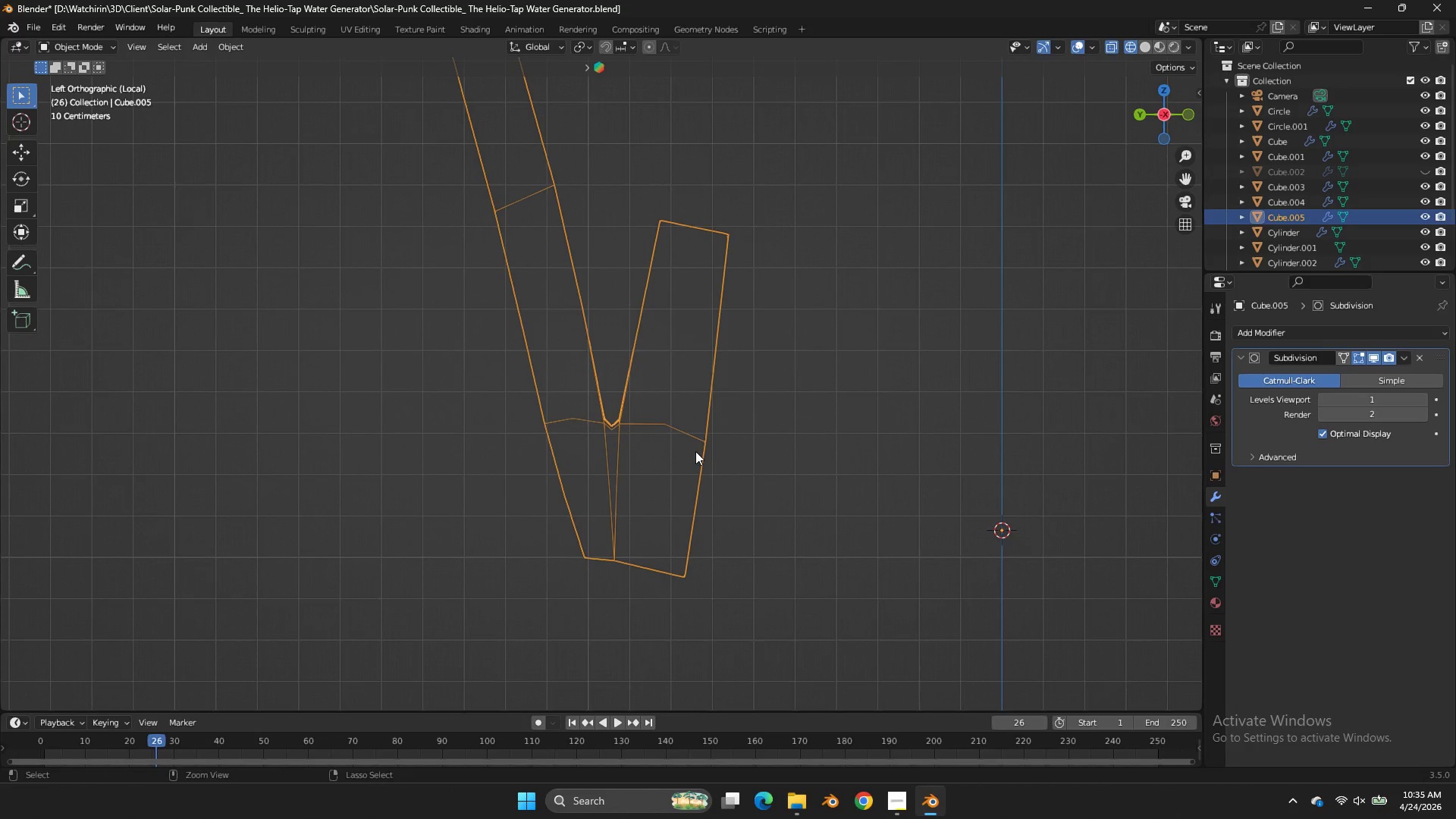 
left_click([1425, 402])
 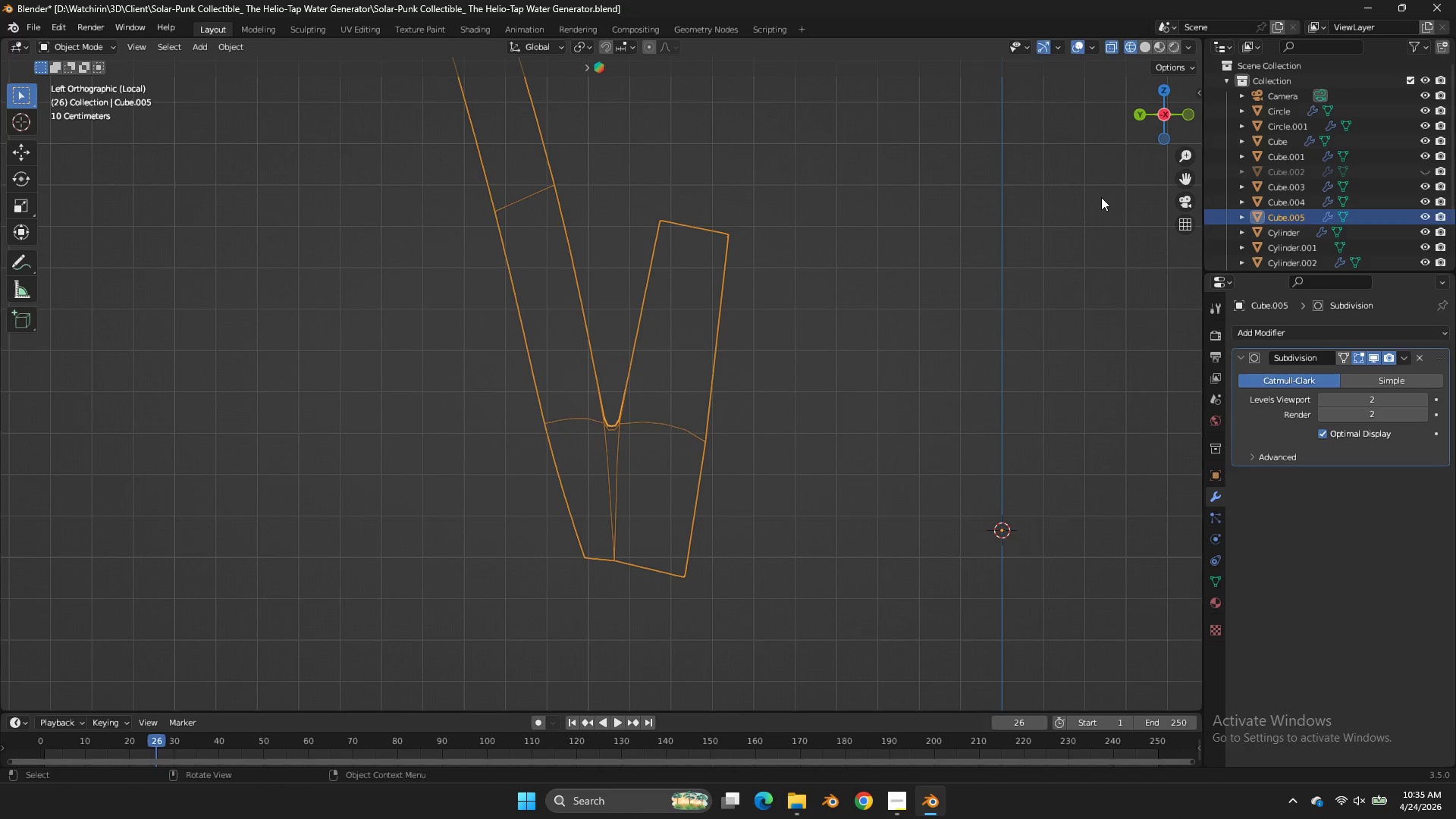 
left_click_drag(start_coordinate=[1159, 105], to_coordinate=[850, 133])
 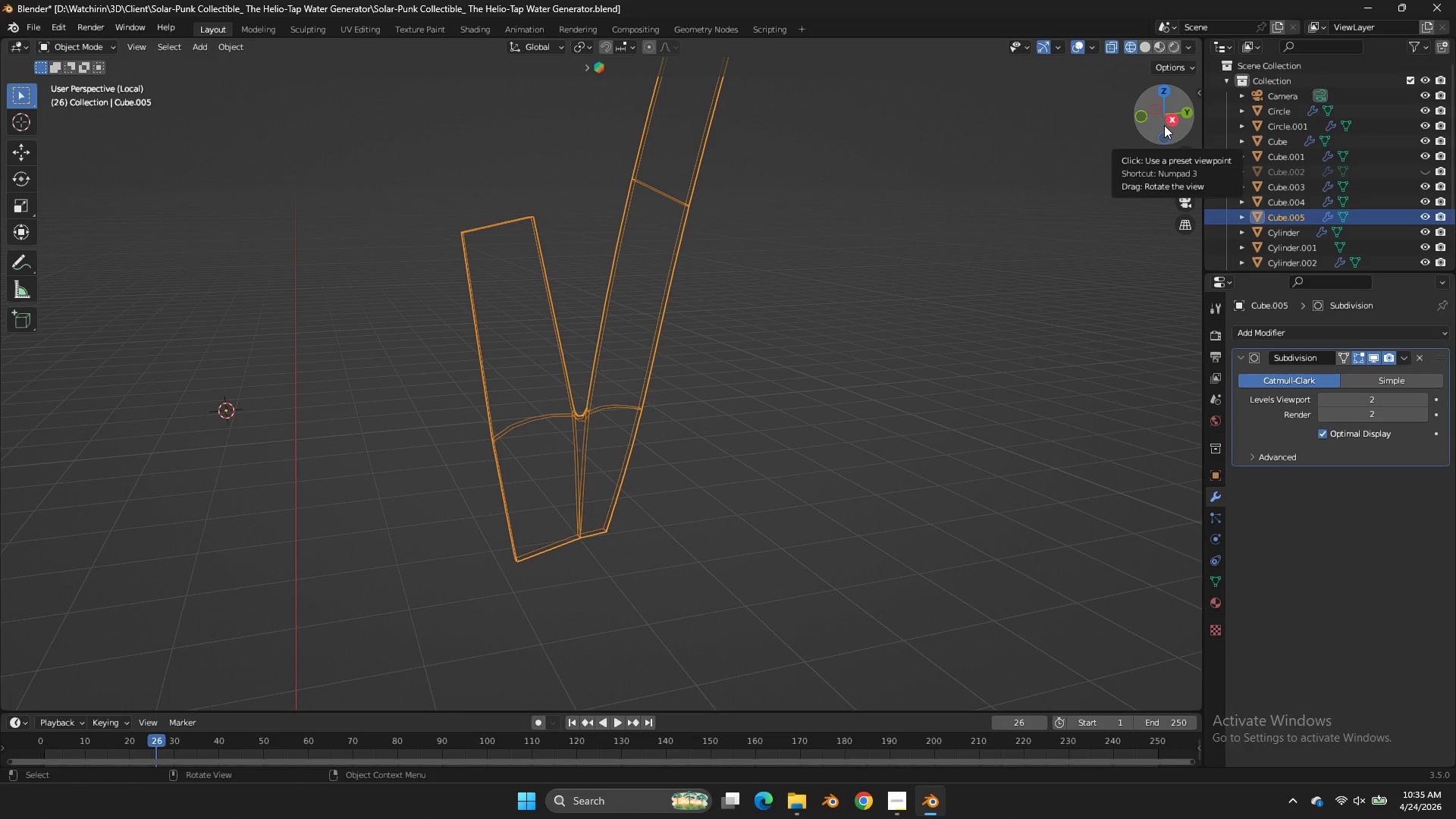 
left_click([1164, 125])
 